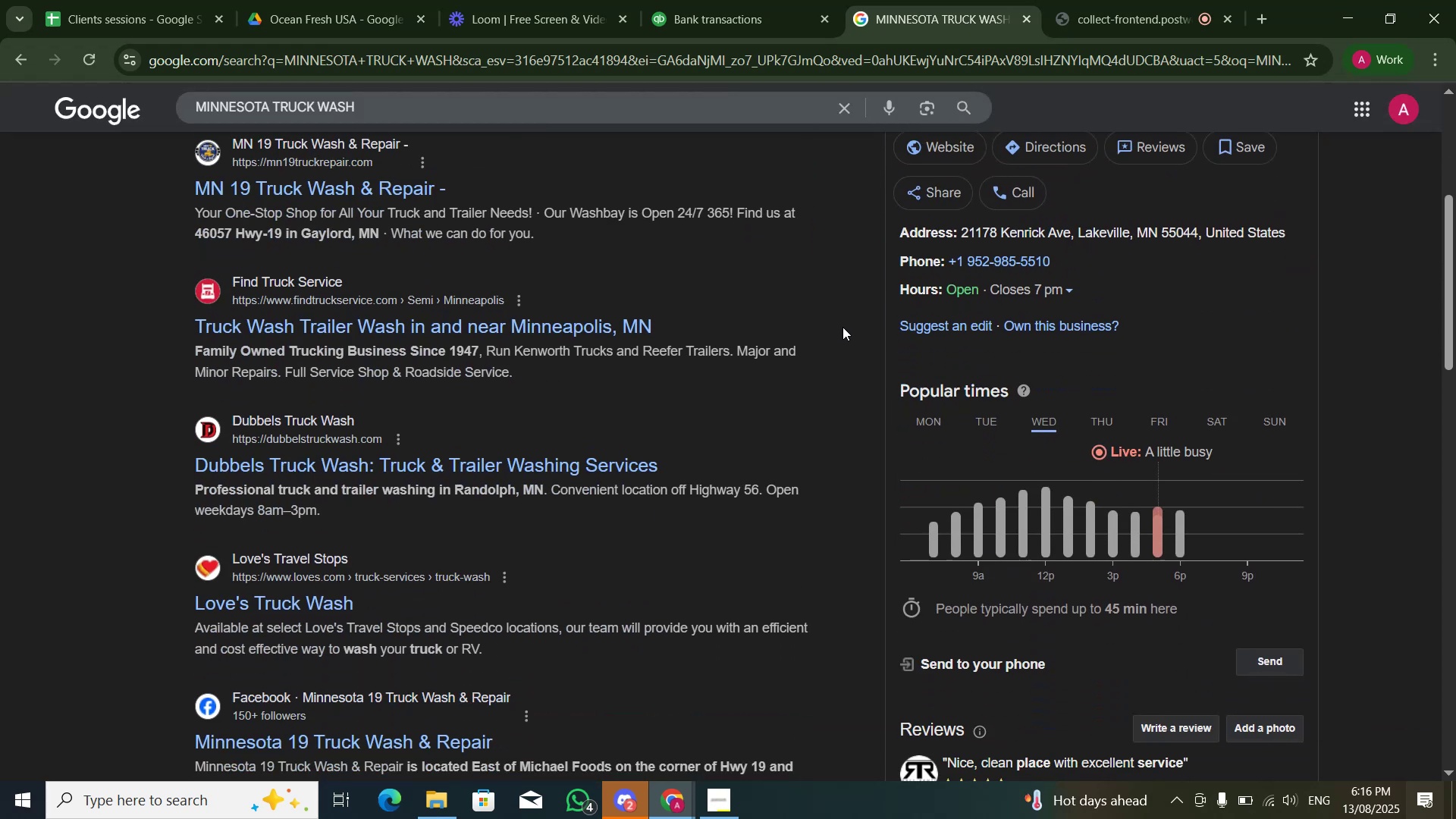 
scroll: coordinate [846, 331], scroll_direction: none, amount: 0.0
 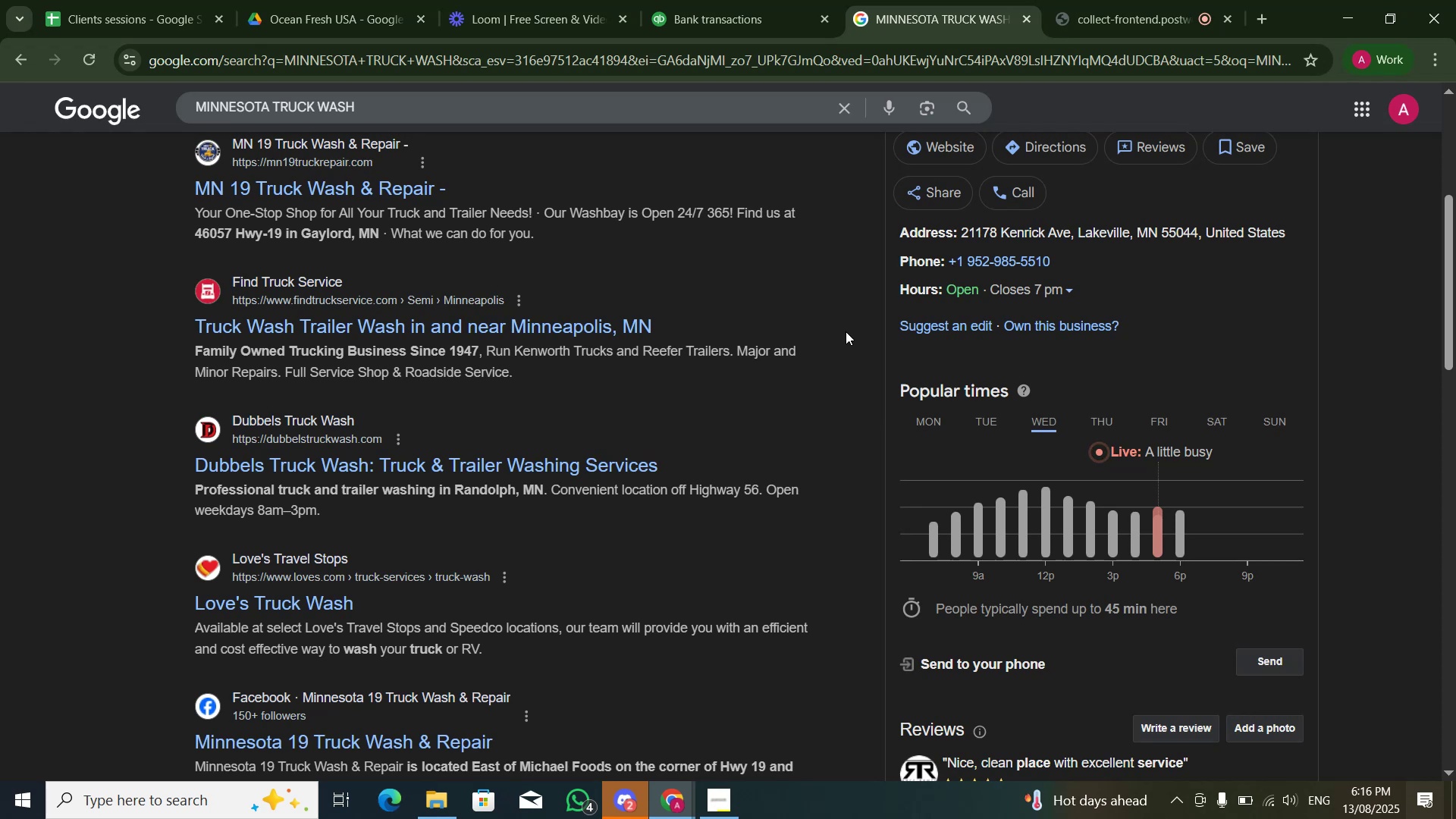 
scroll: coordinate [846, 331], scroll_direction: up, amount: 1.0
 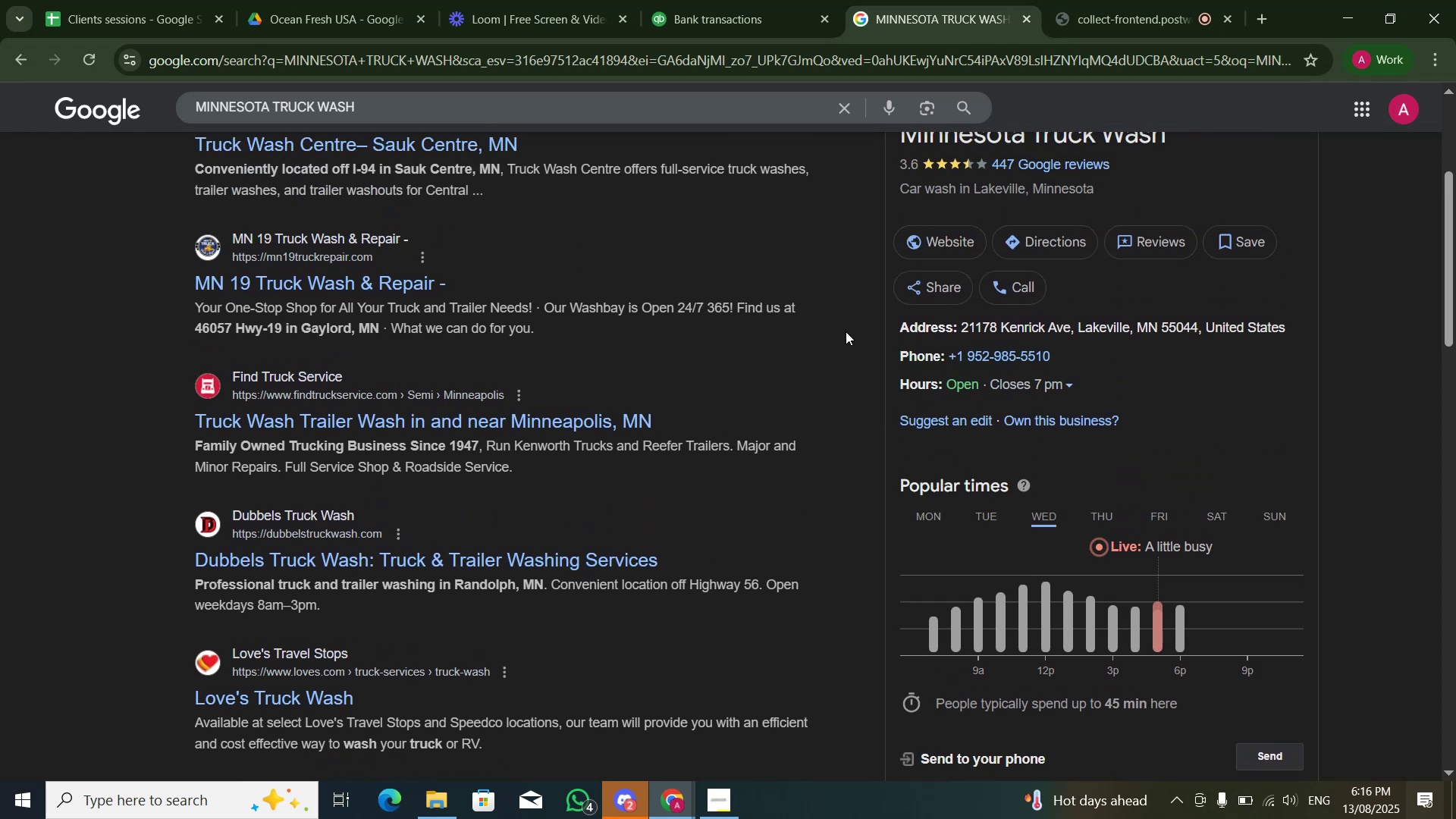 
scroll: coordinate [850, 338], scroll_direction: down, amount: 1.0
 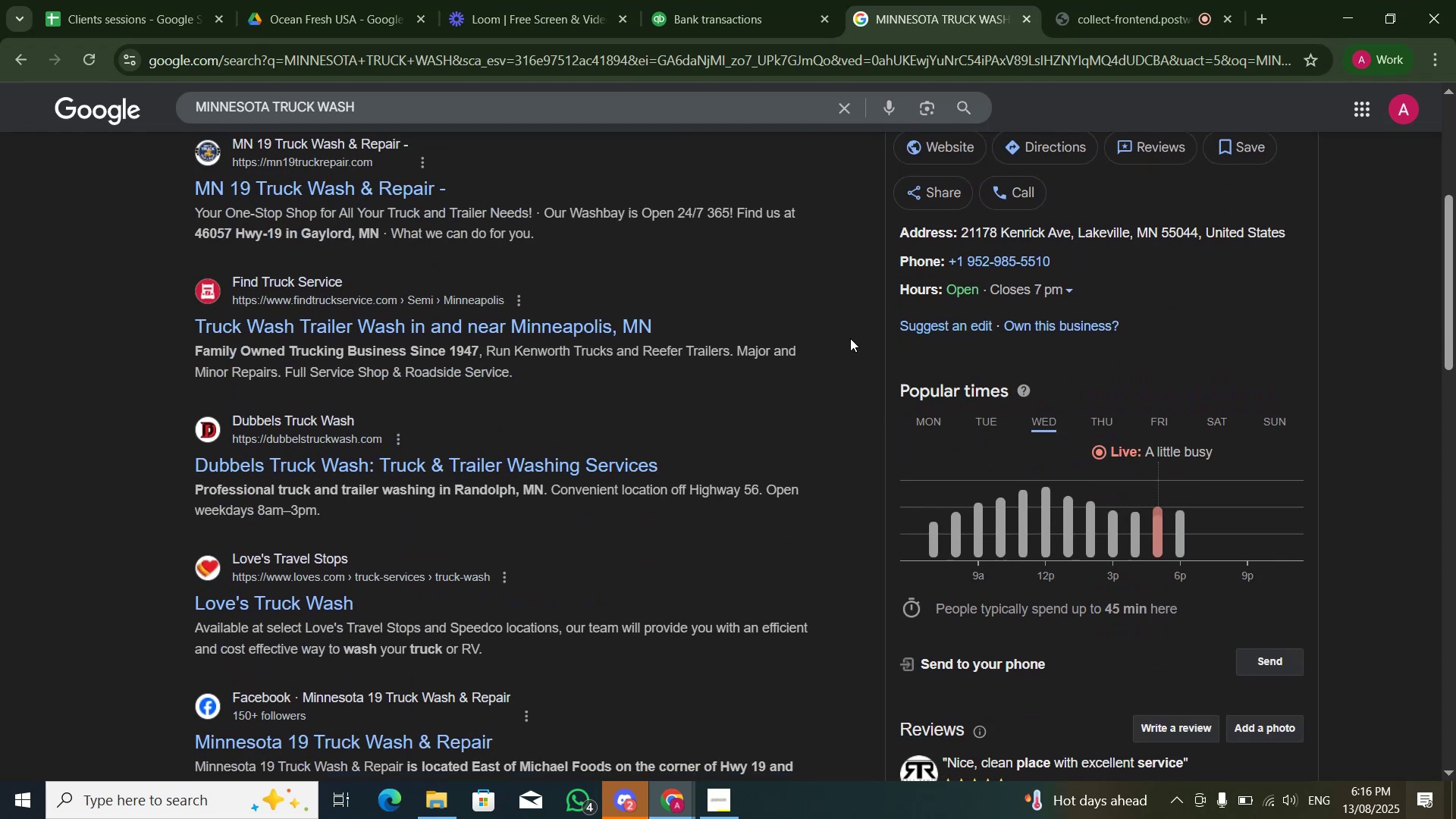 
scroll: coordinate [850, 338], scroll_direction: up, amount: 1.0
 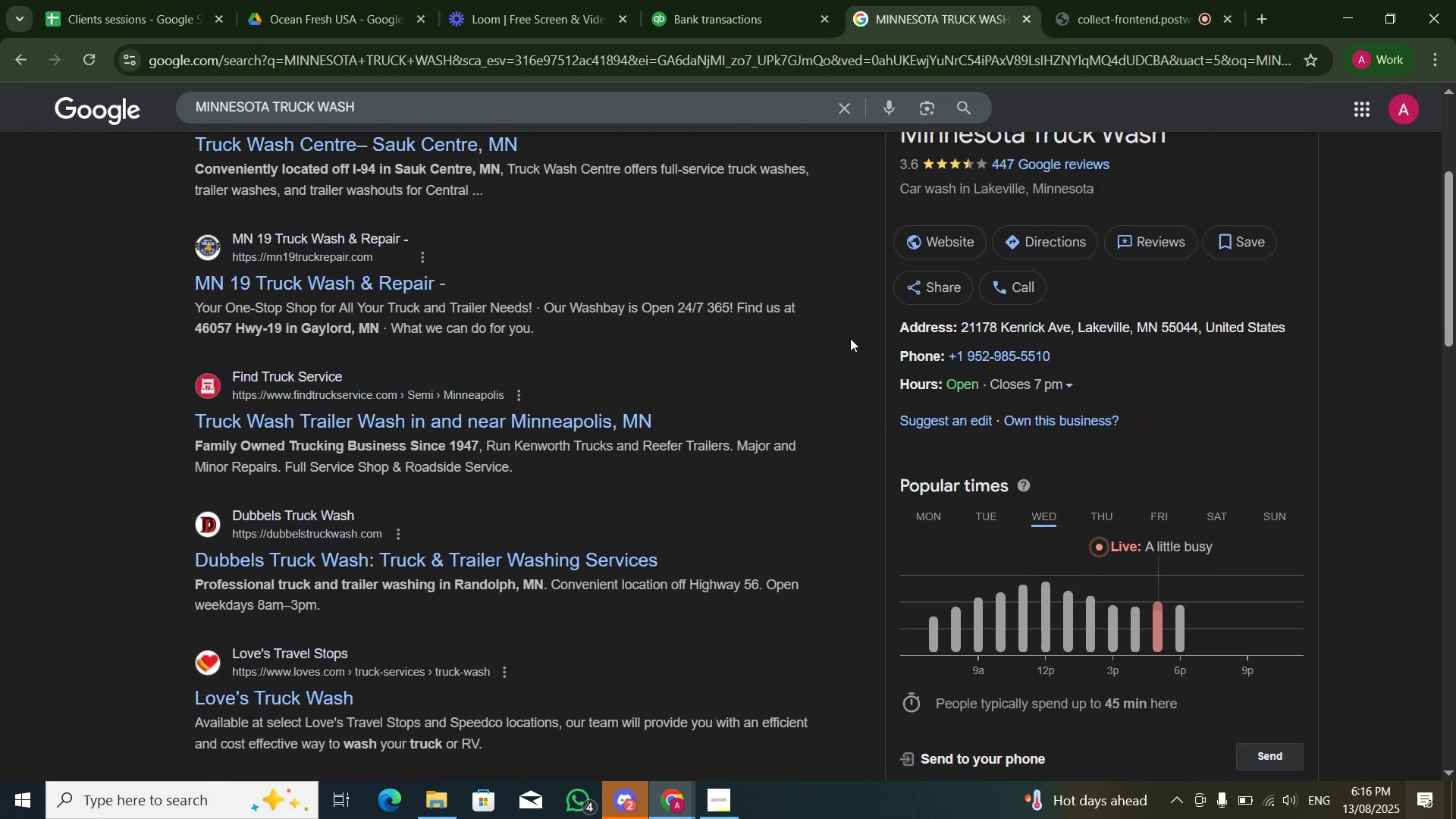 
scroll: coordinate [838, 417], scroll_direction: down, amount: 6.0
 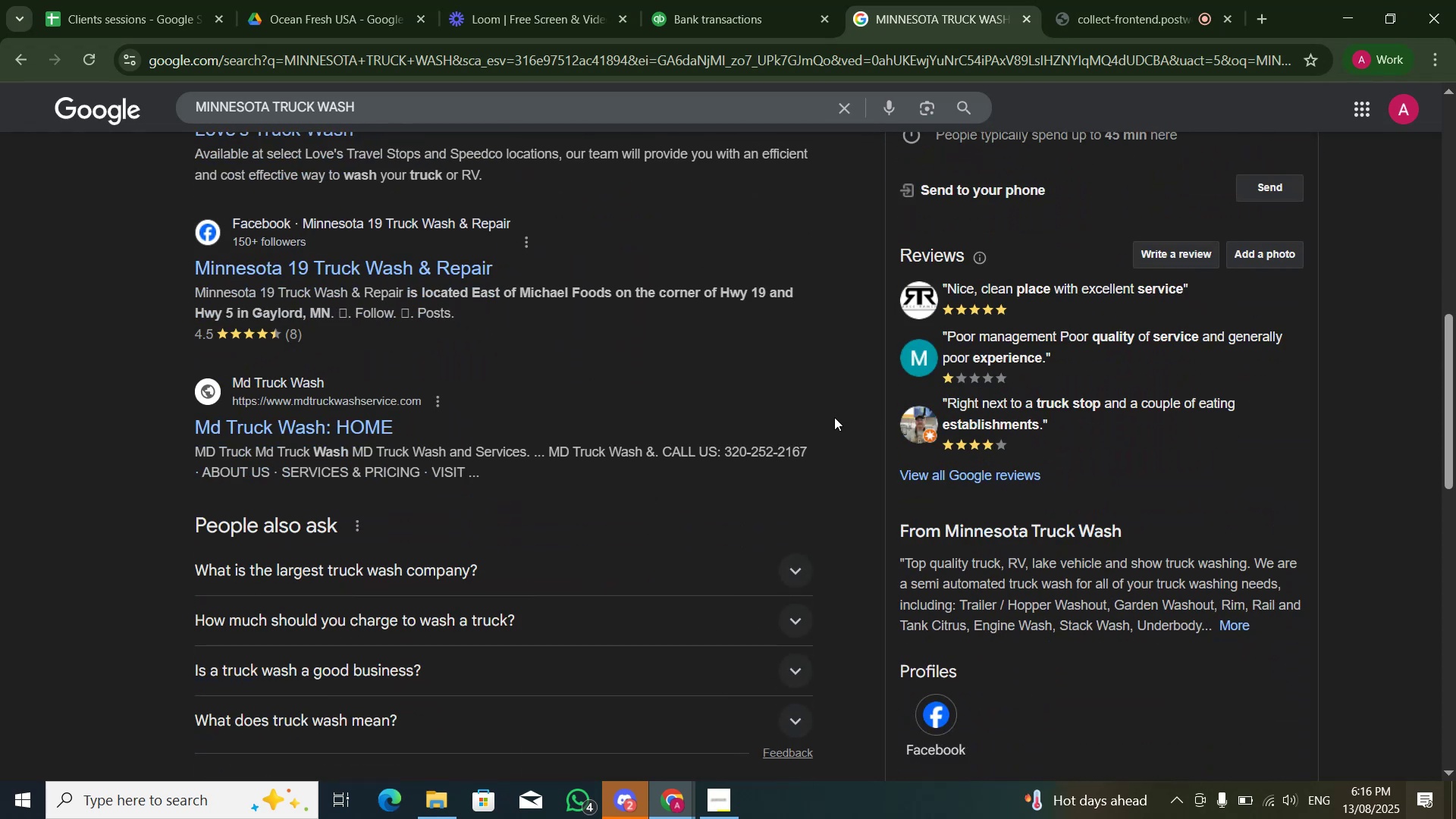 
scroll: coordinate [826, 415], scroll_direction: up, amount: 9.0
 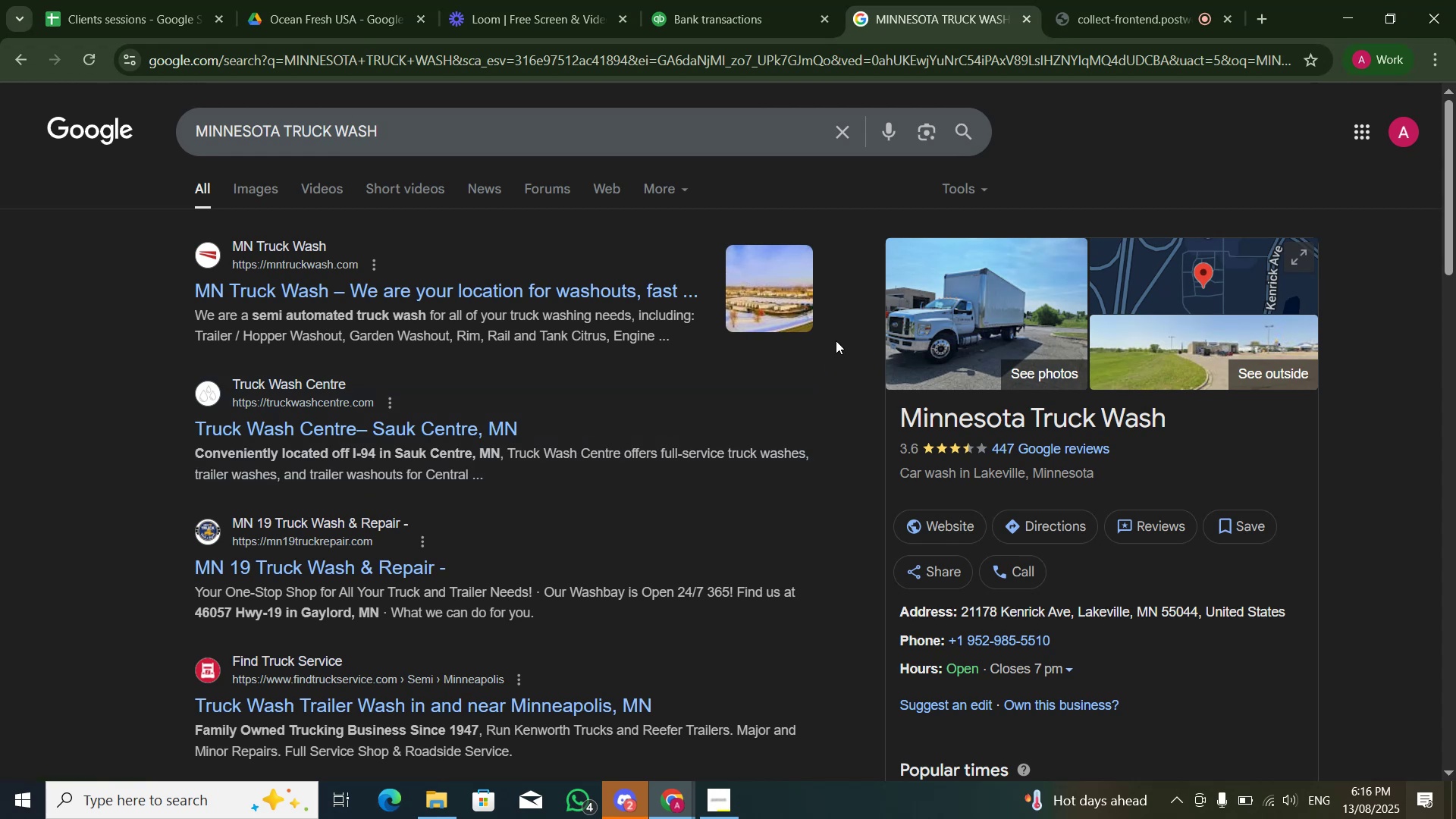 
wait(9.33)
 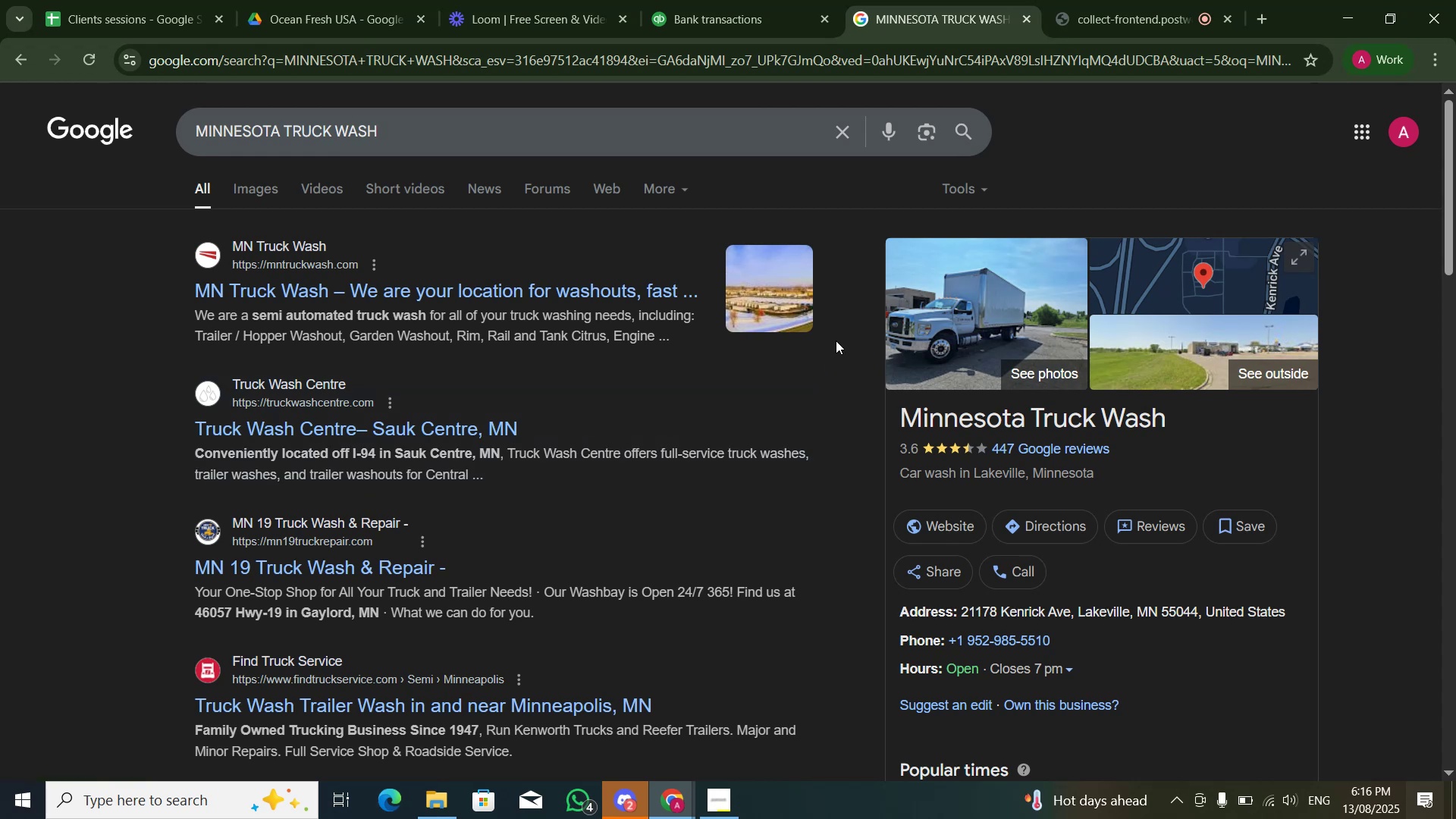 
left_click([786, 20])
 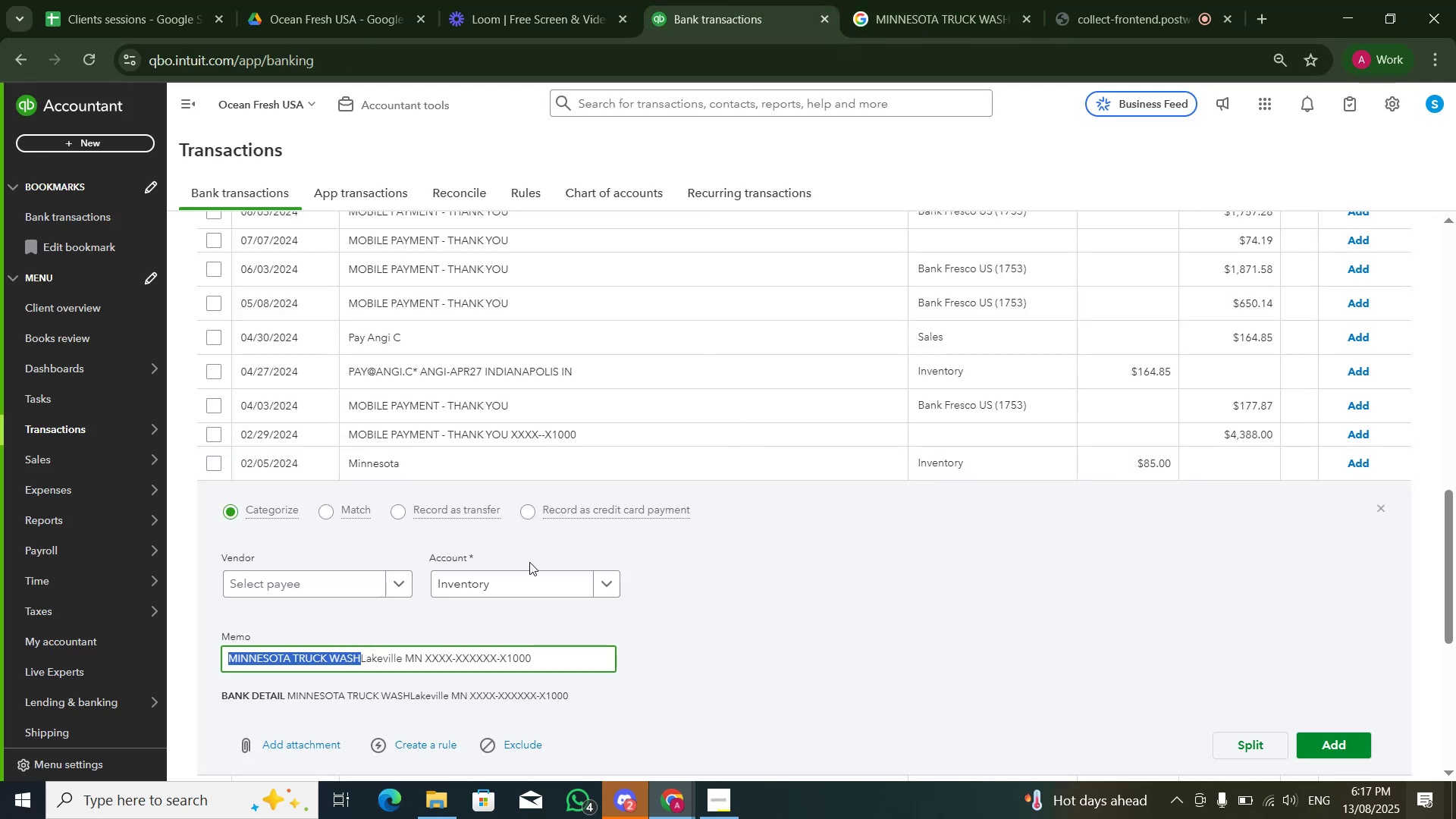 
left_click([529, 576])
 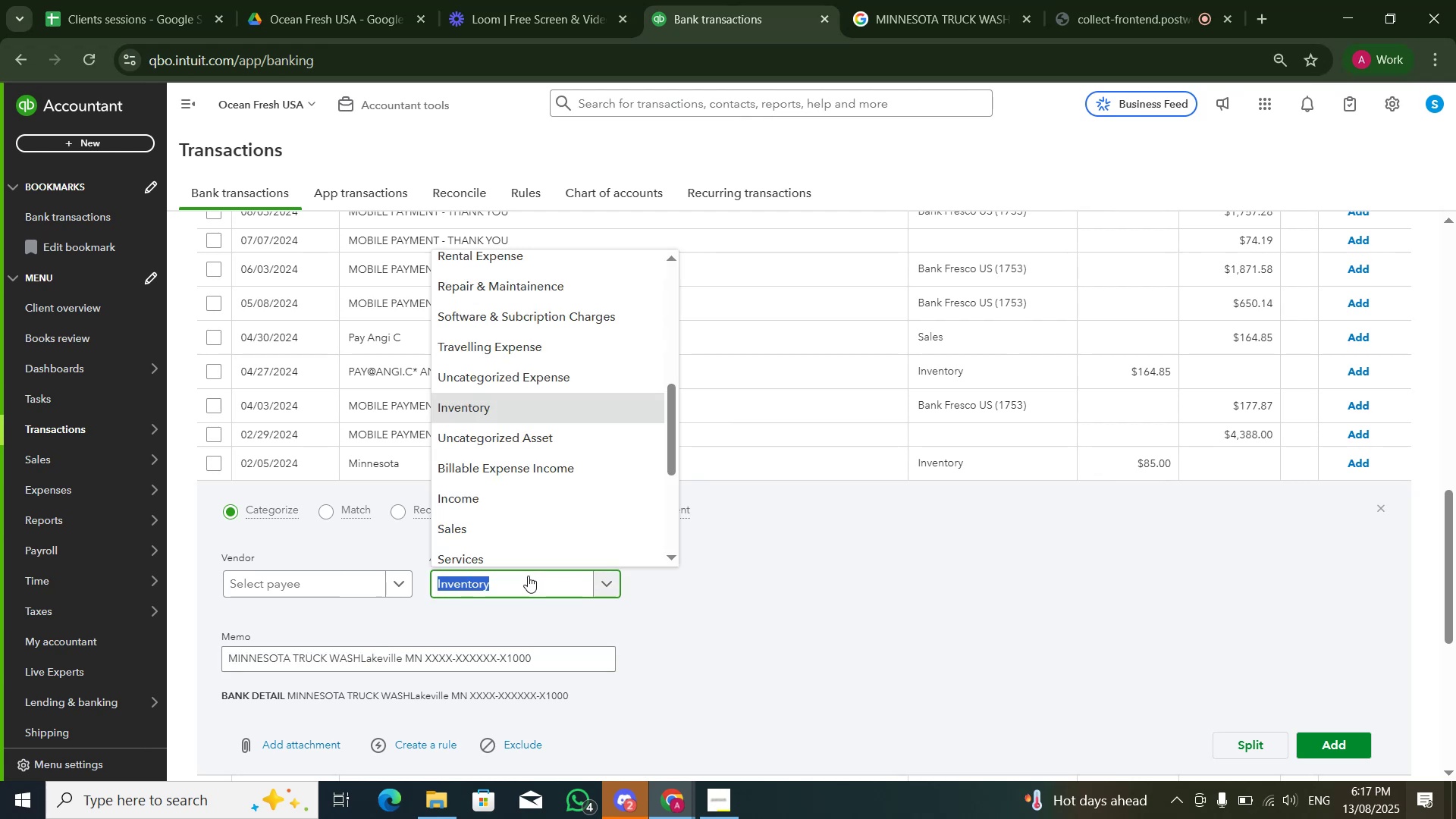 
type( is)
key(Backspace)
key(Backspace)
key(Backspace)
type(misc)
 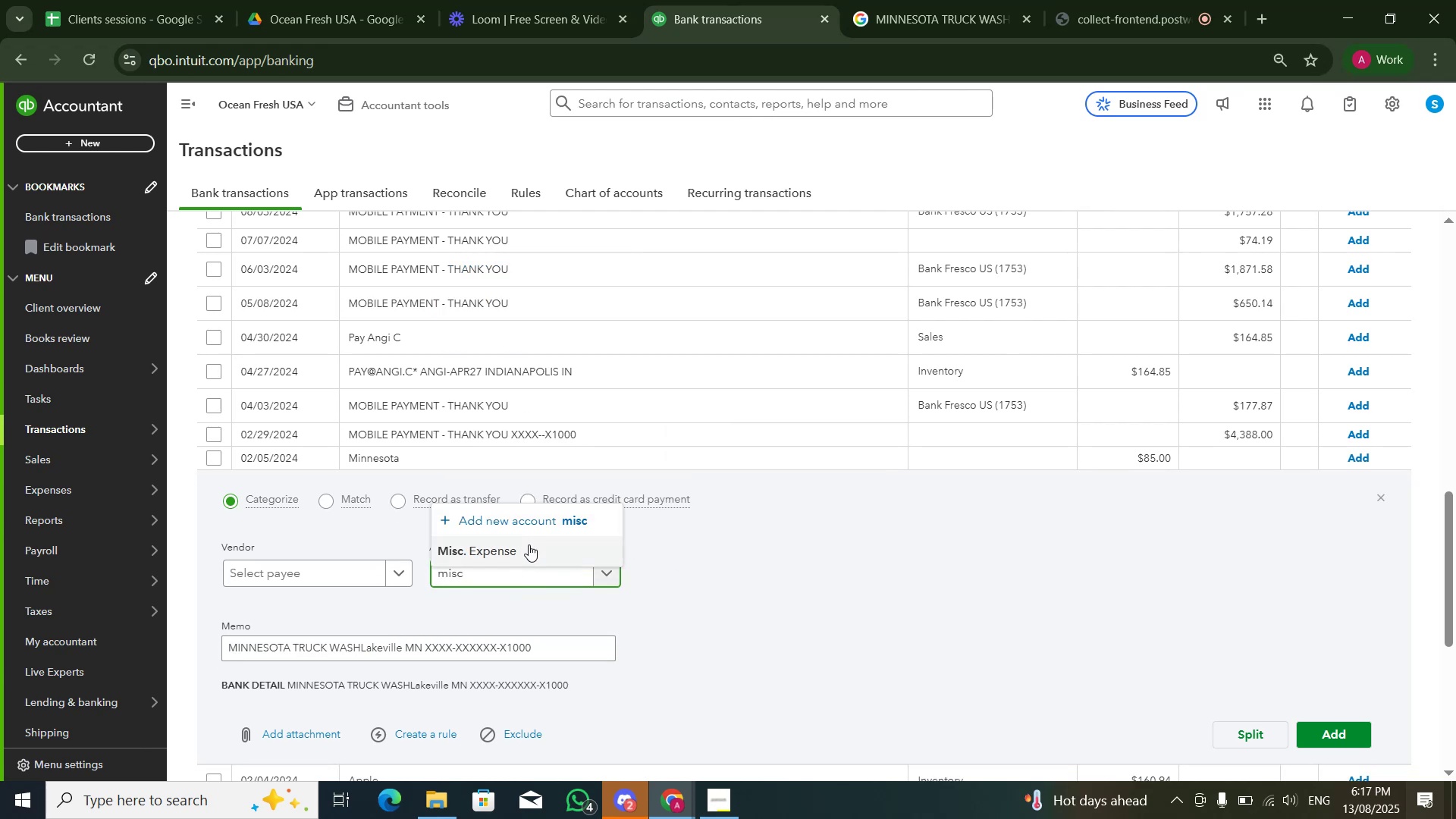 
left_click([529, 551])
 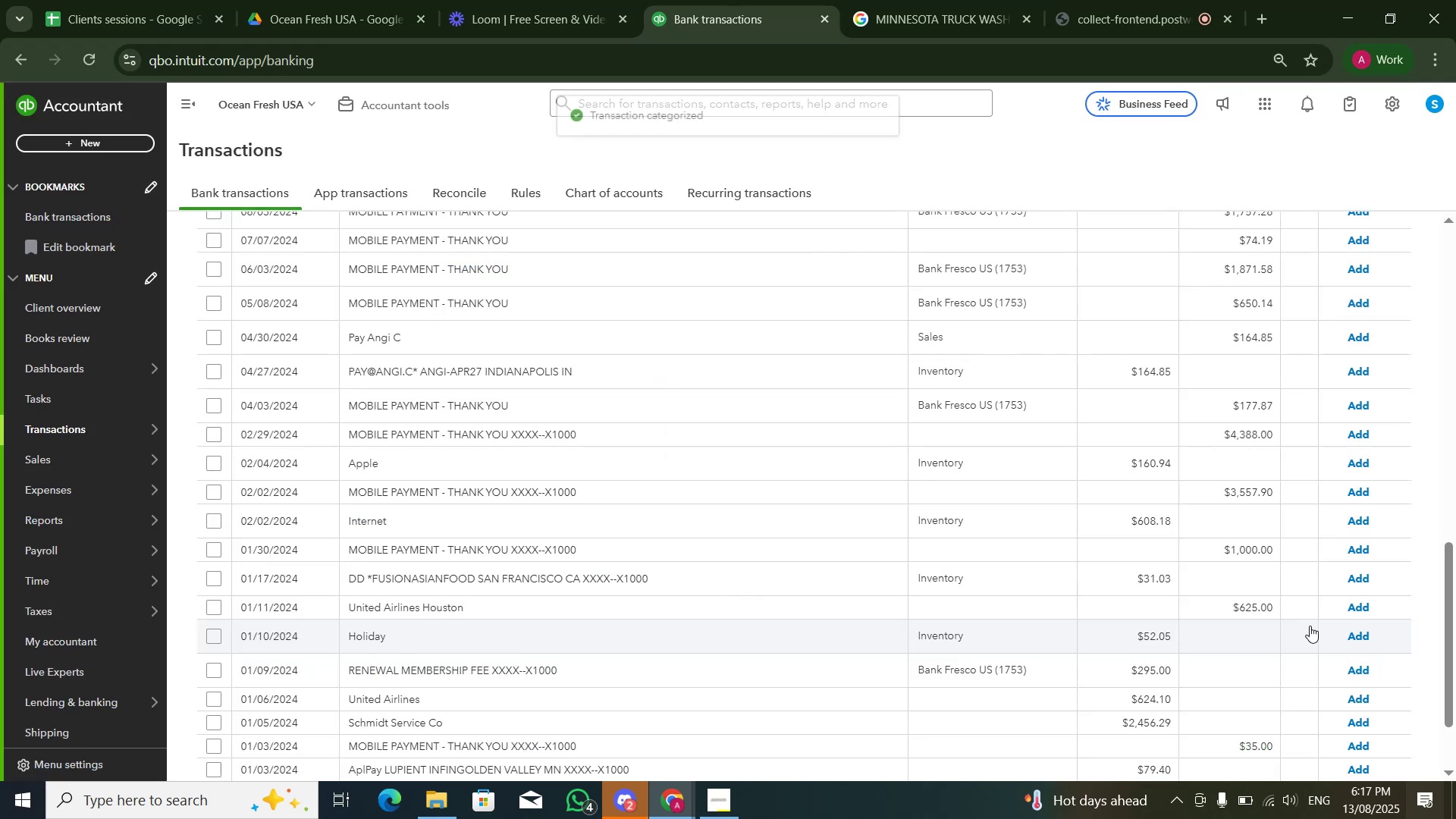 
left_click([780, 444])
 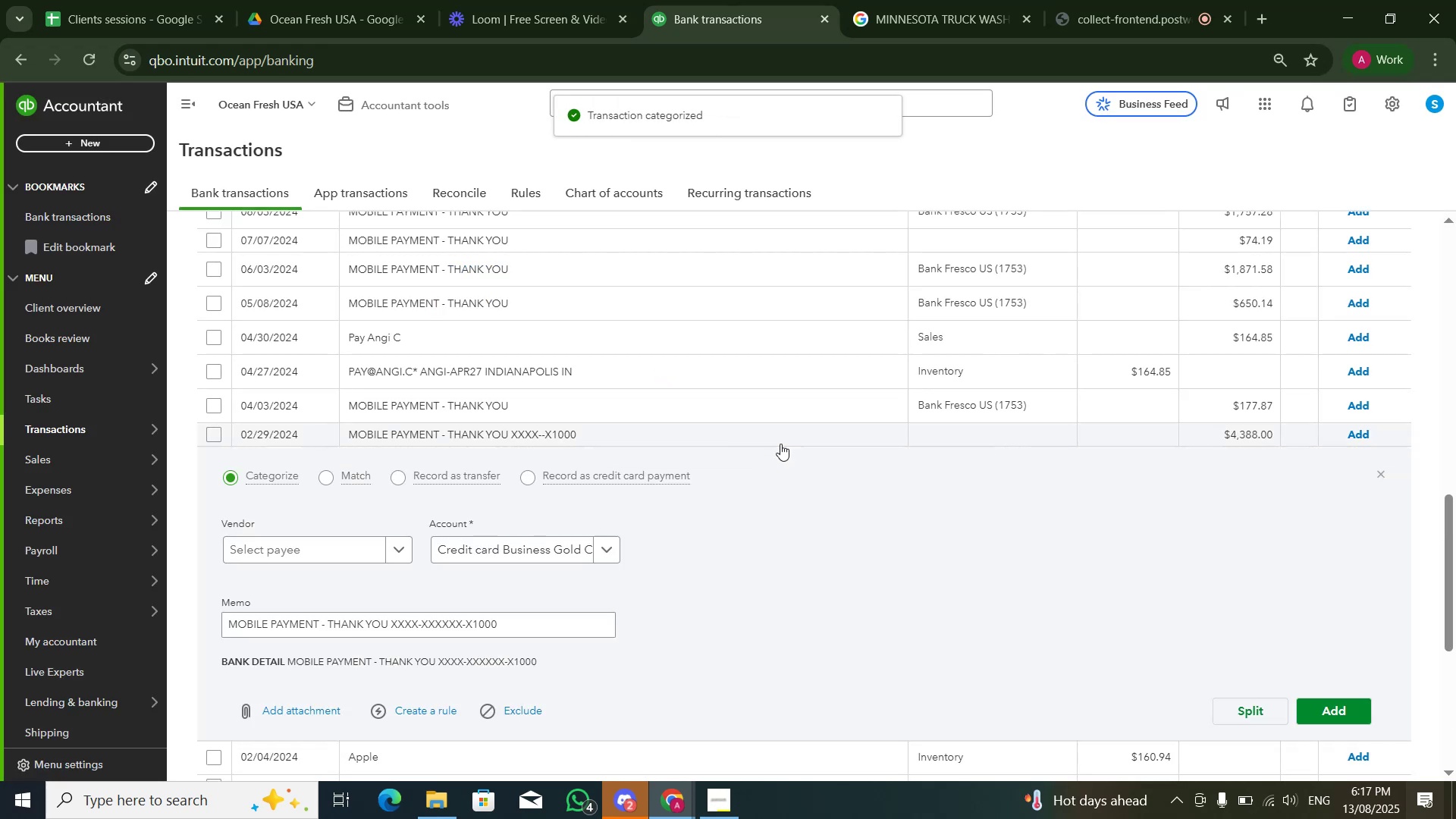 
left_click([780, 444])
 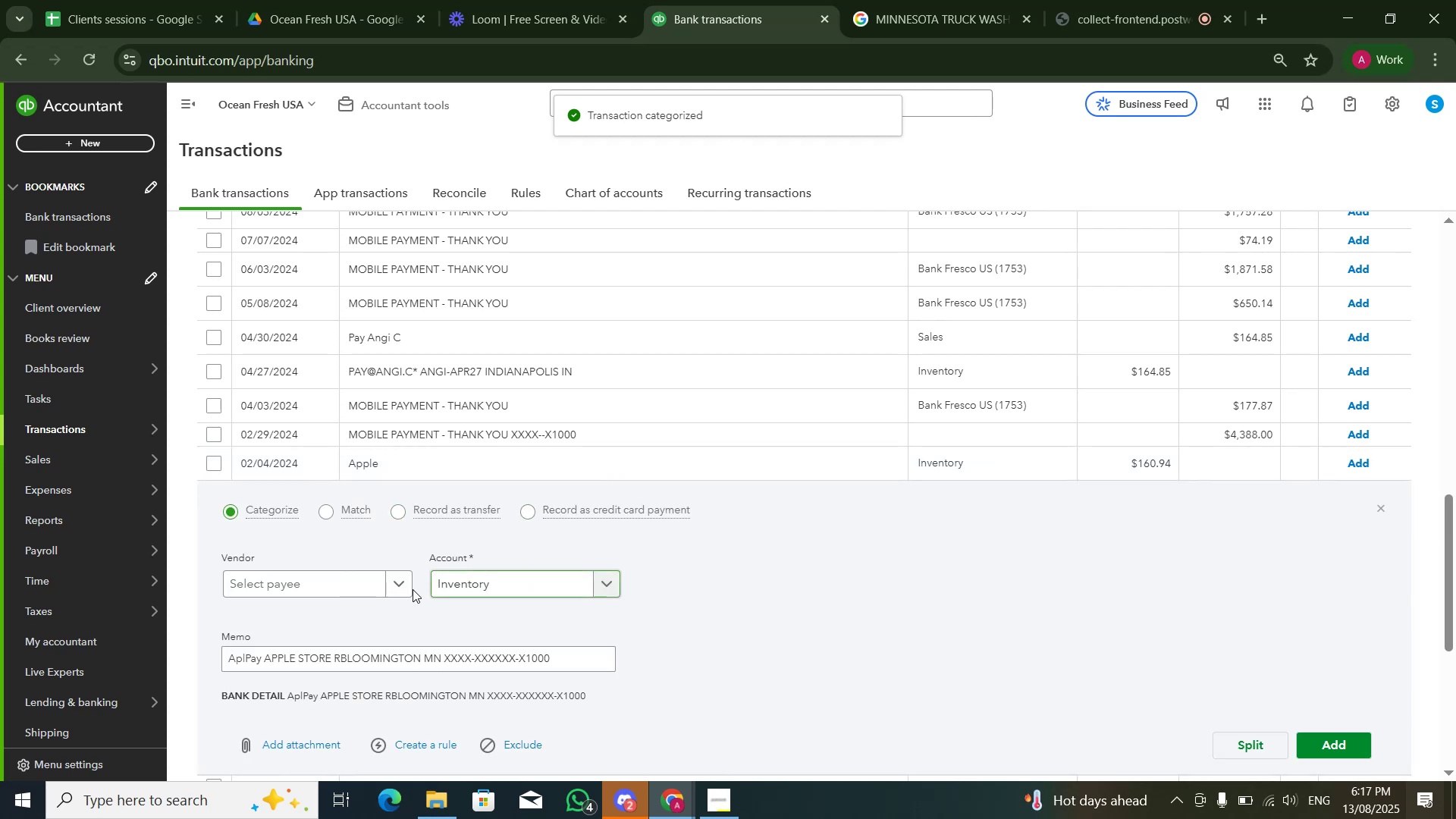 
left_click([470, 589])
 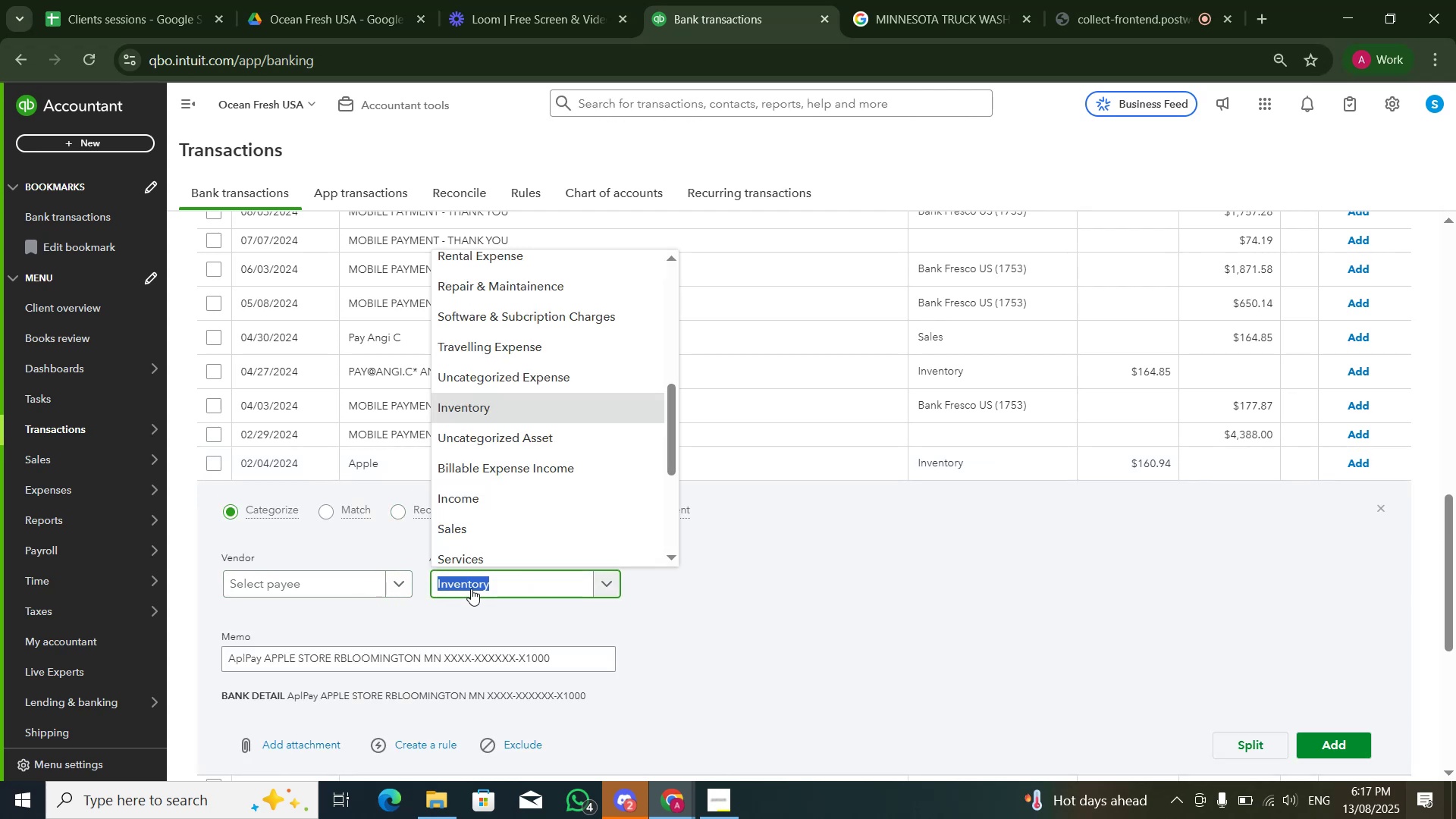 
scroll: coordinate [592, 410], scroll_direction: up, amount: 4.0
 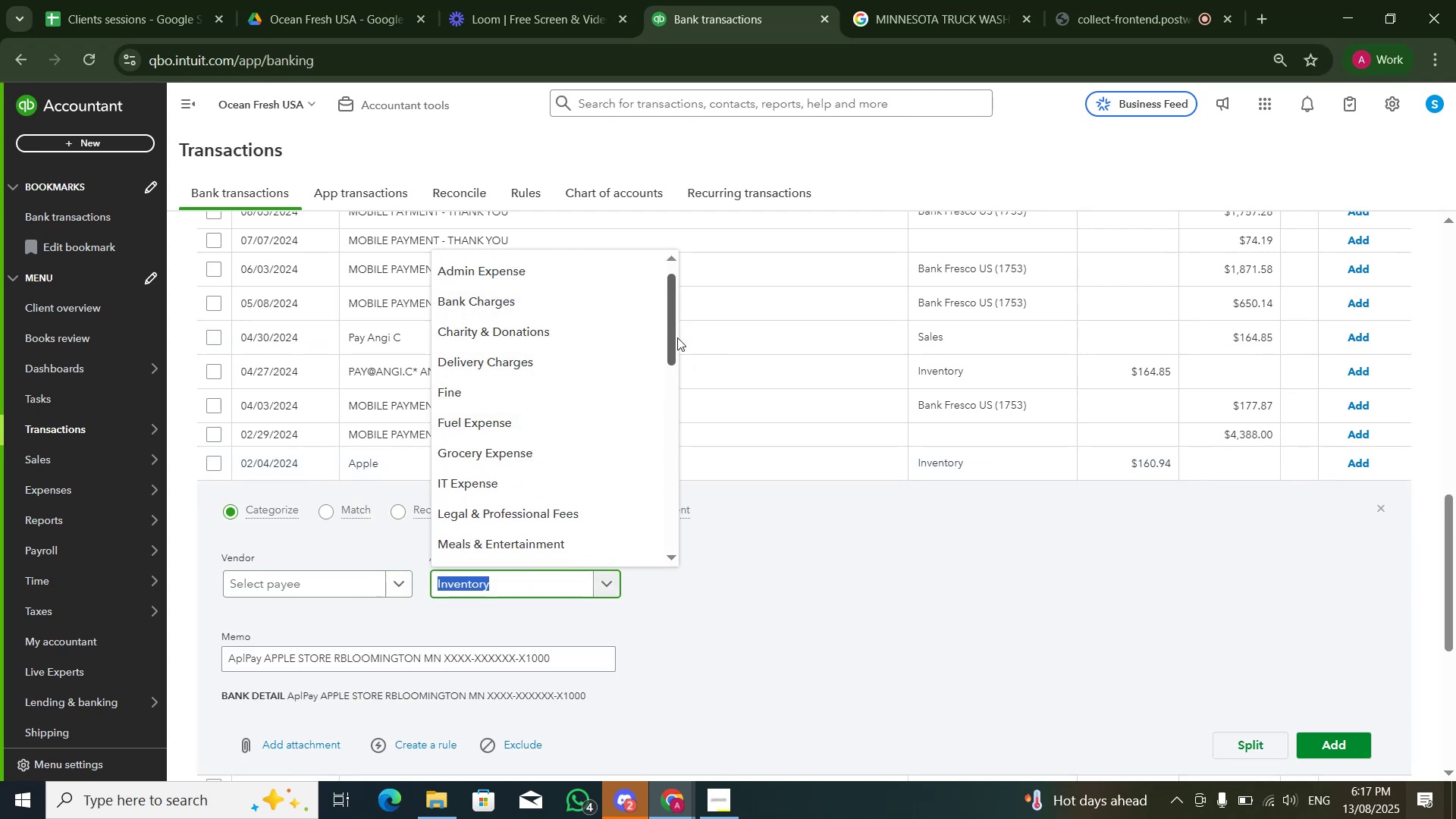 
left_click_drag(start_coordinate=[674, 339], to_coordinate=[674, 347])
 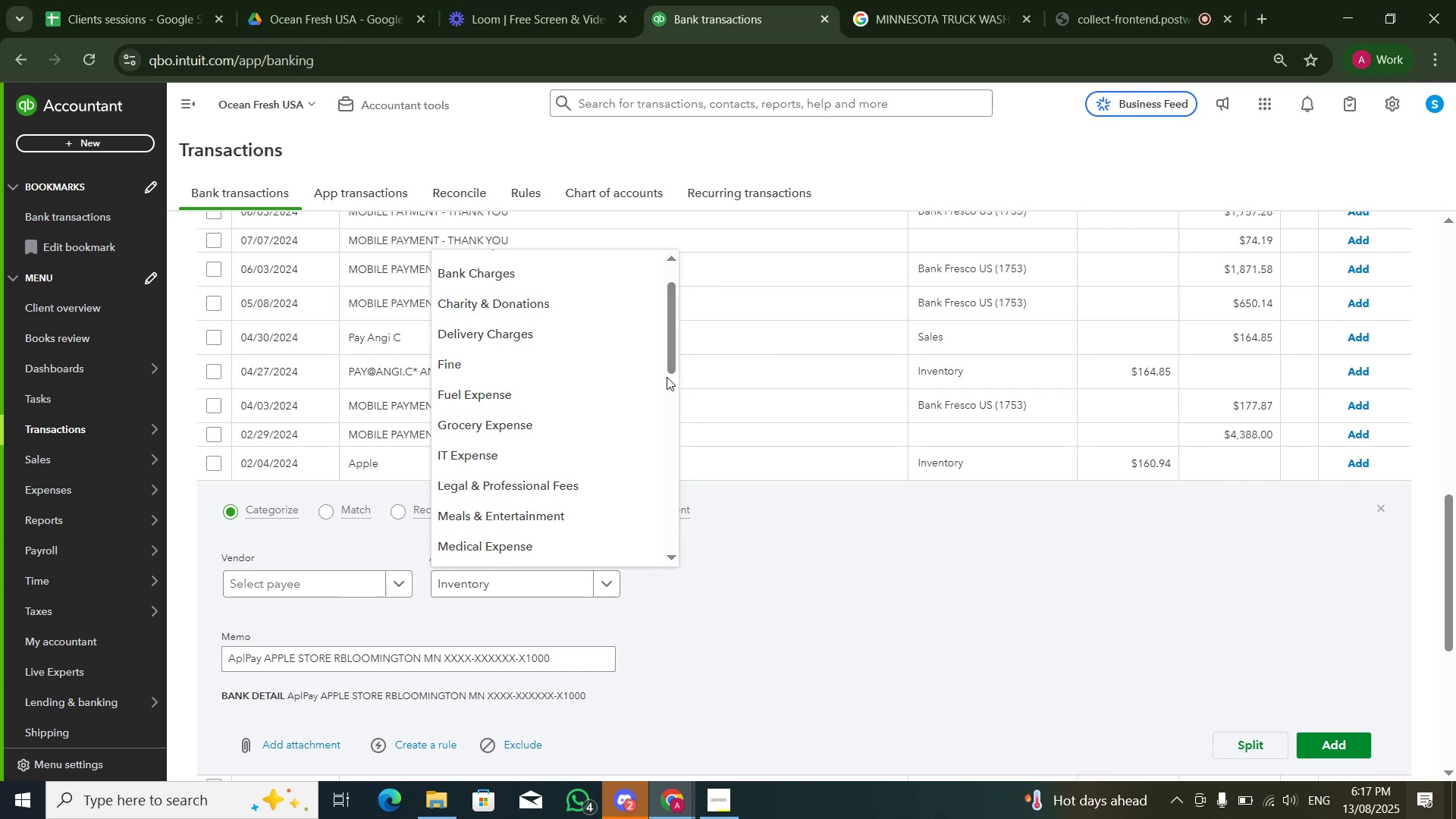 
left_click_drag(start_coordinate=[674, 362], to_coordinate=[670, 396])
 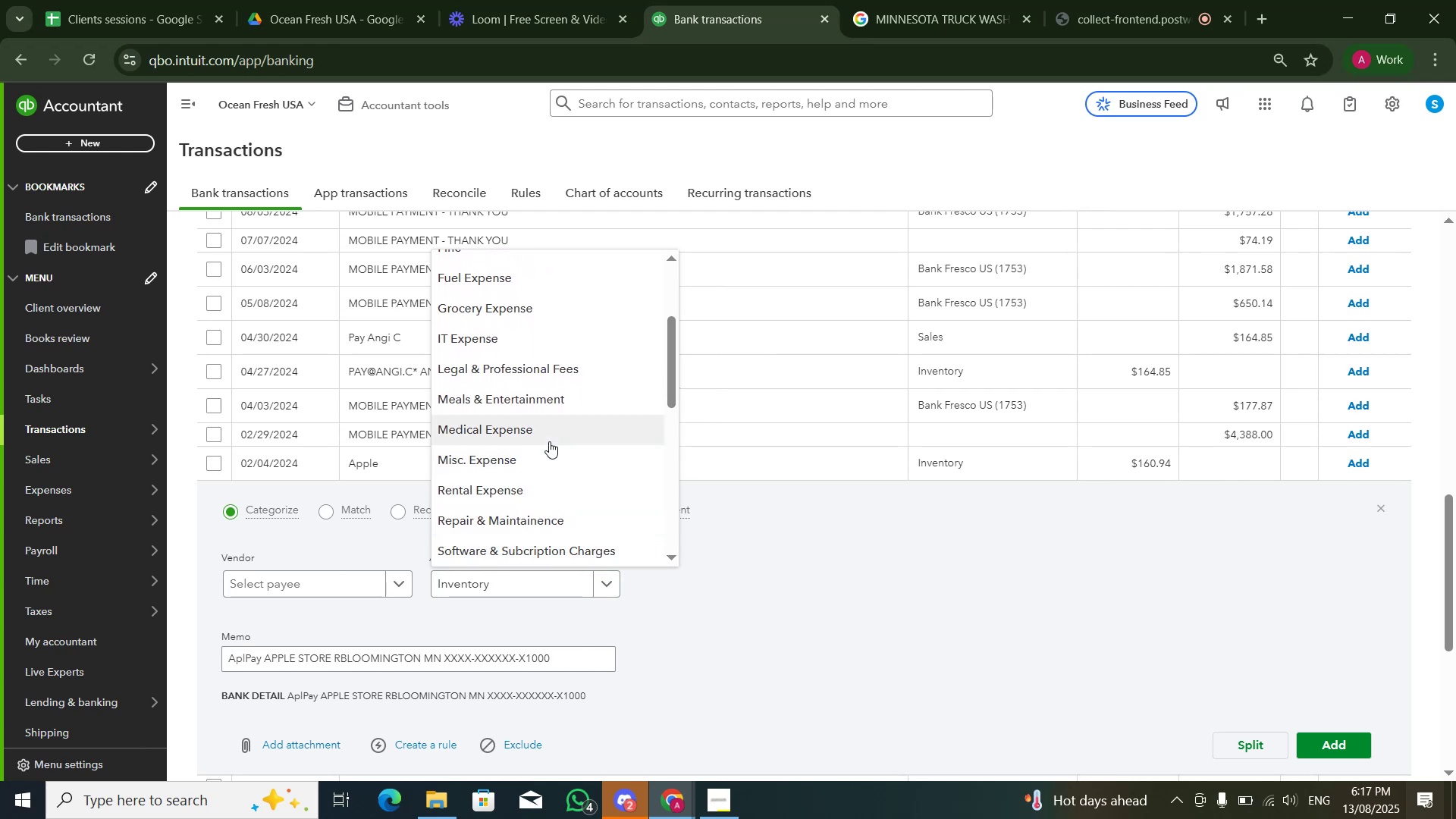 
scroll: coordinate [561, 437], scroll_direction: up, amount: 2.0
 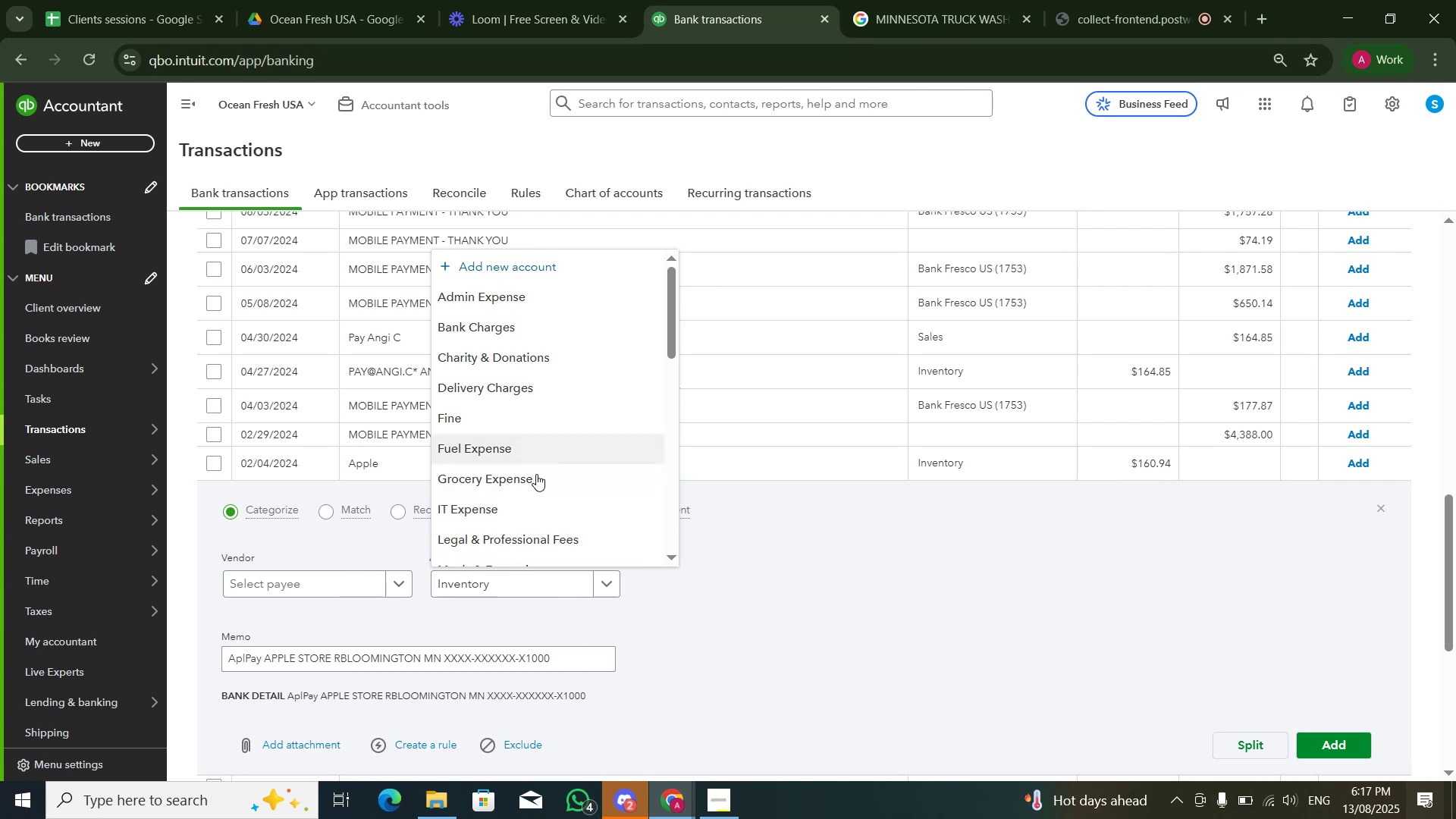 
scroll: coordinate [576, 447], scroll_direction: down, amount: 3.0
 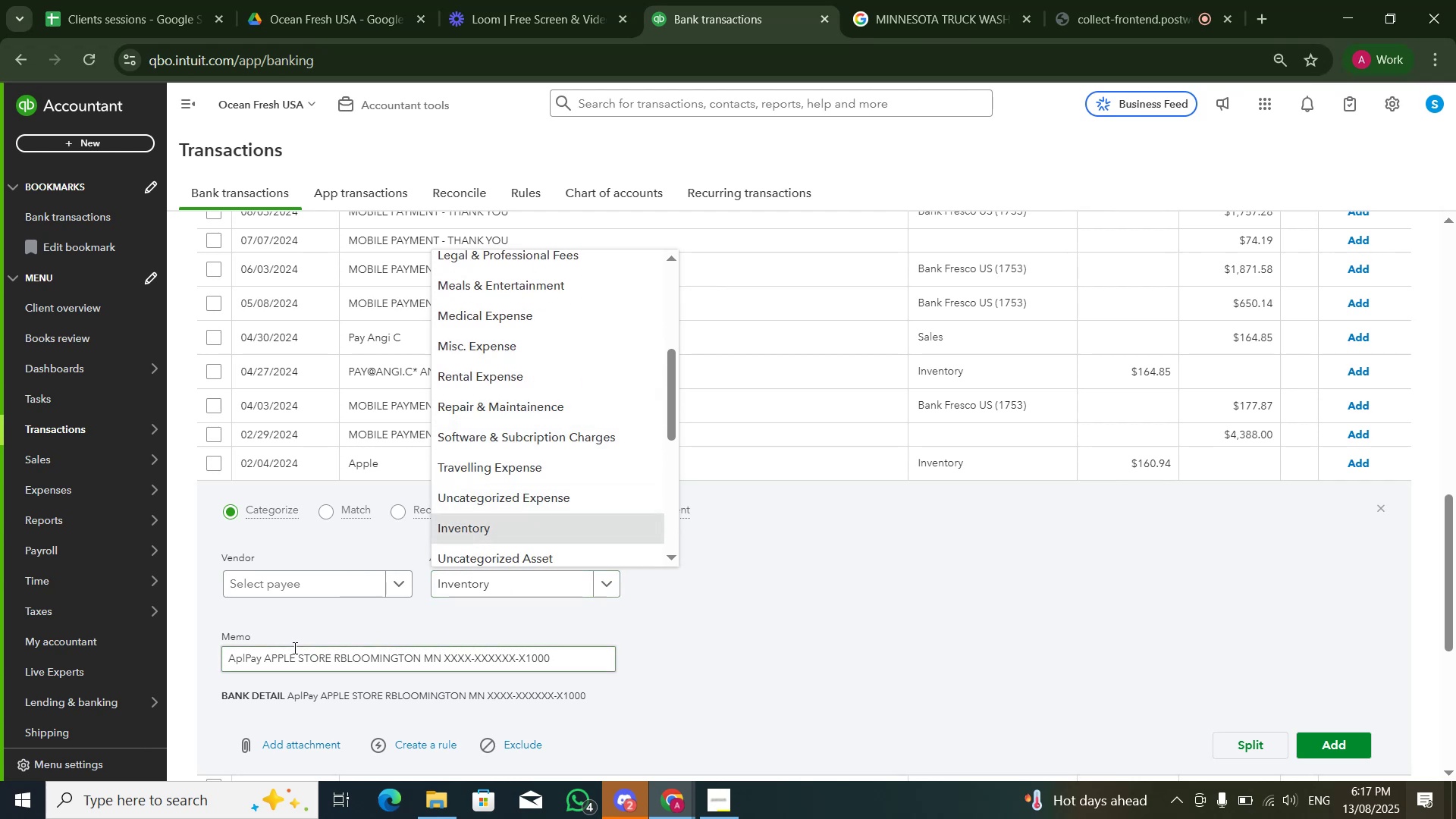 
left_click_drag(start_coordinate=[266, 659], to_coordinate=[330, 661])
 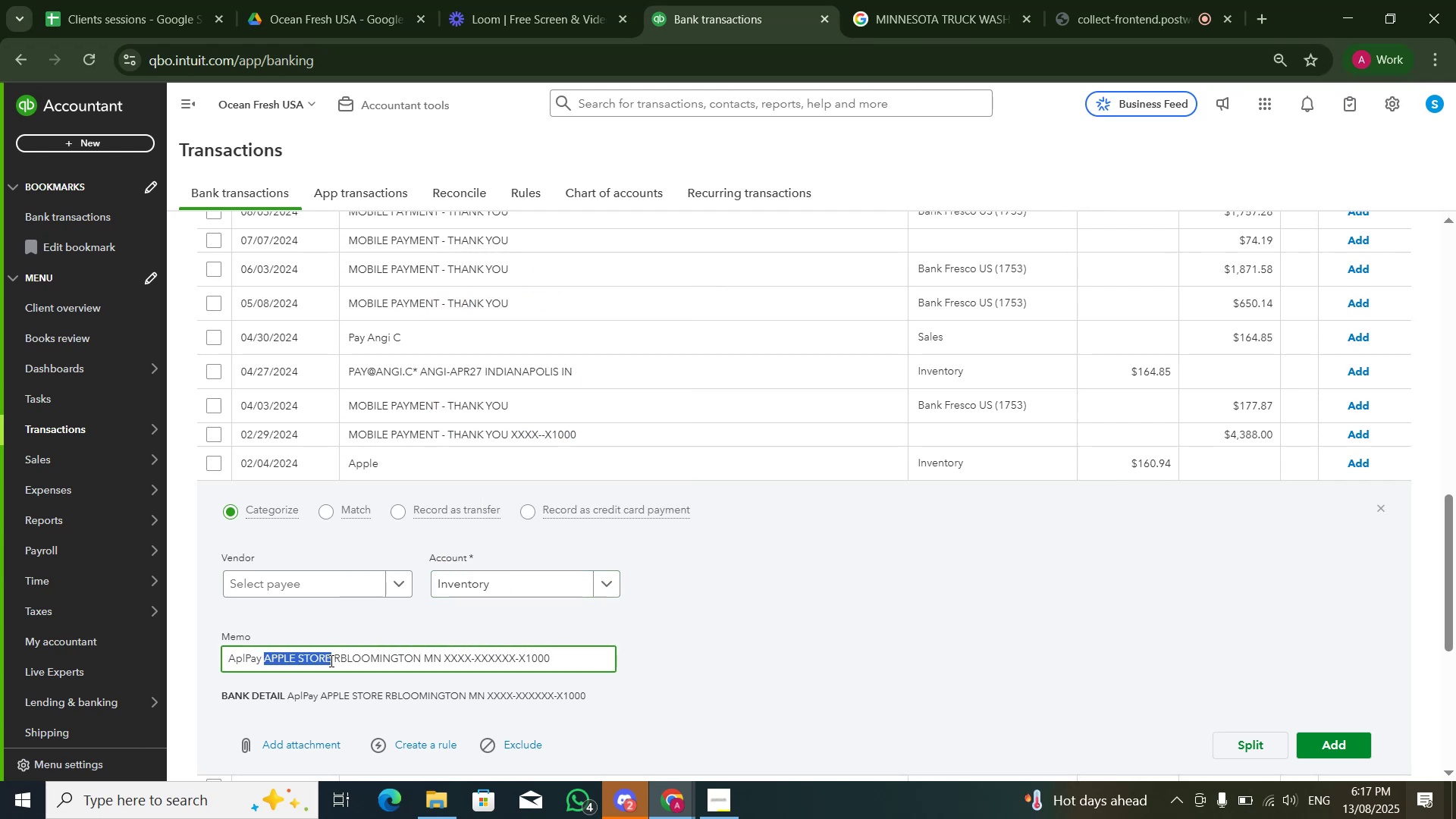 
key(Control+ControlLeft)
 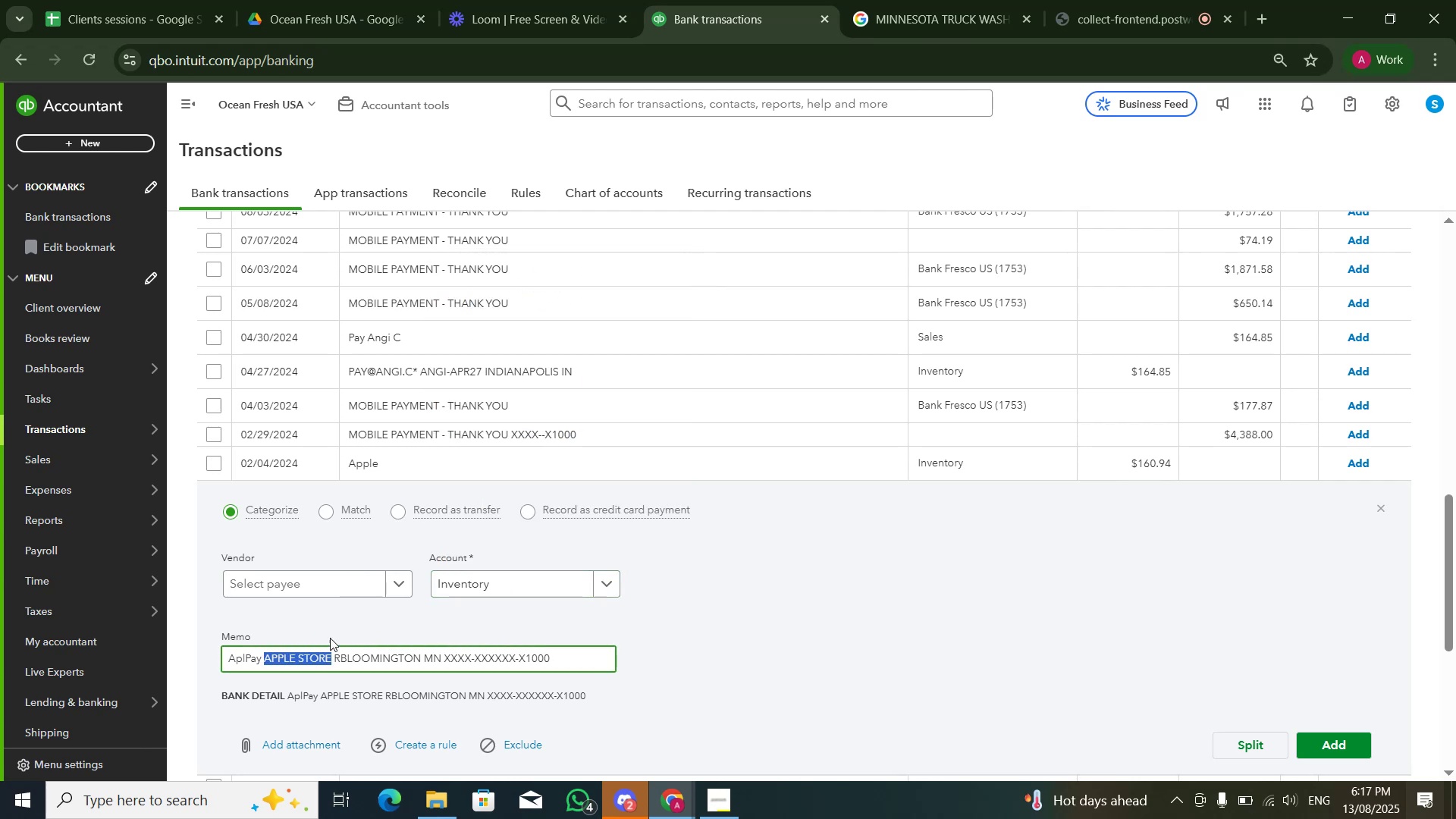 
key(Control+C)
 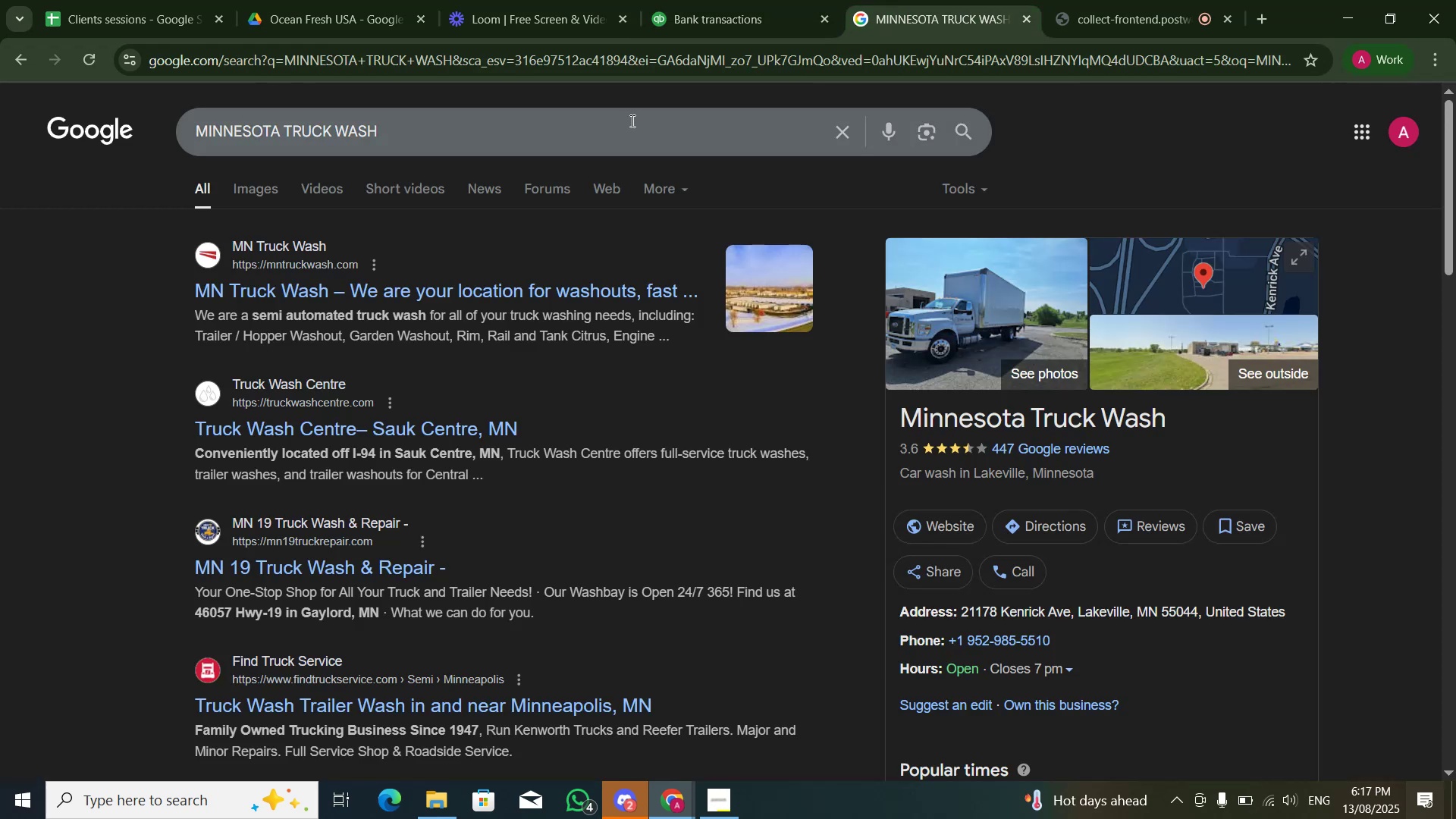 
double_click([625, 118])
 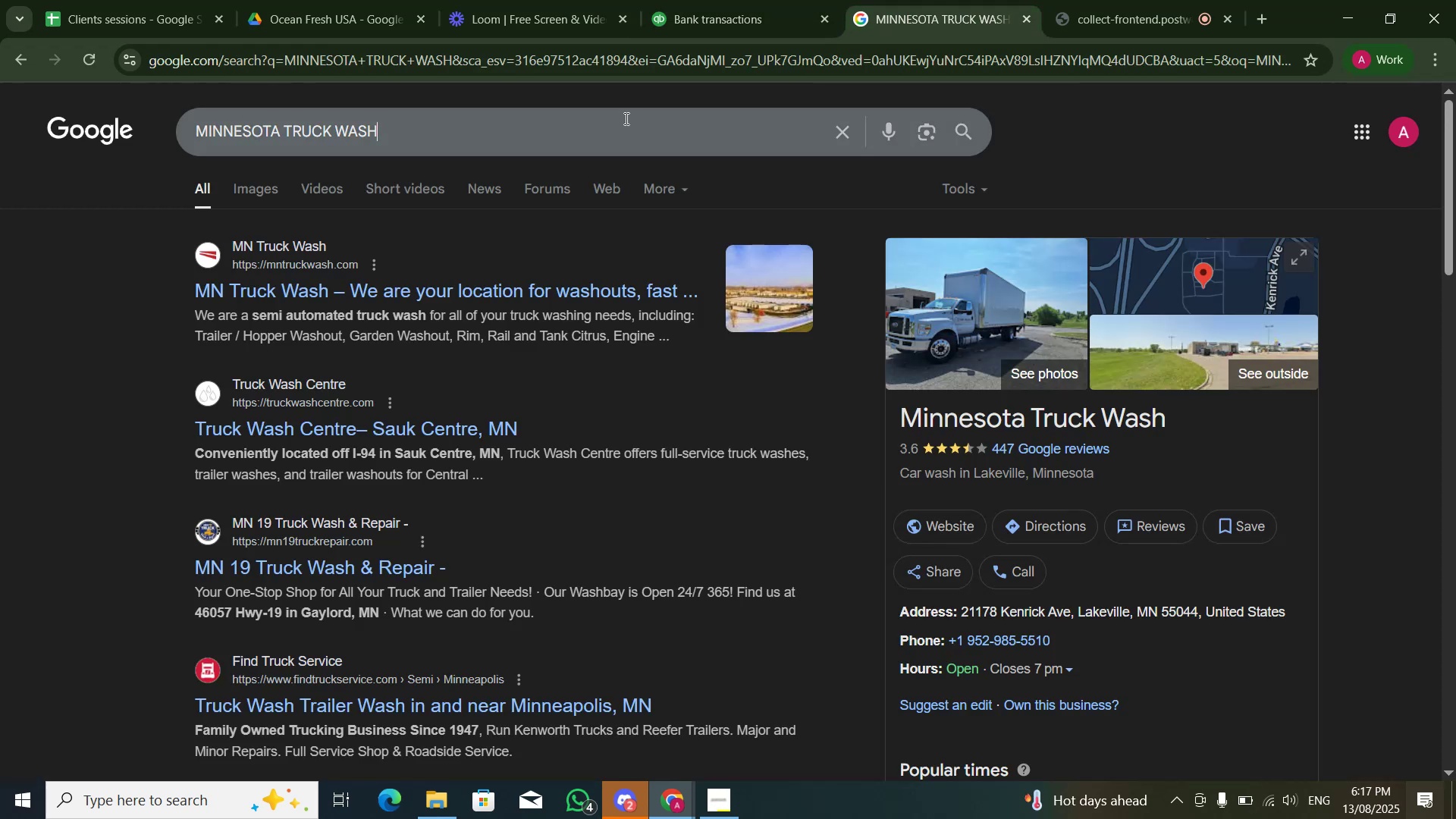 
key(Control+A)
 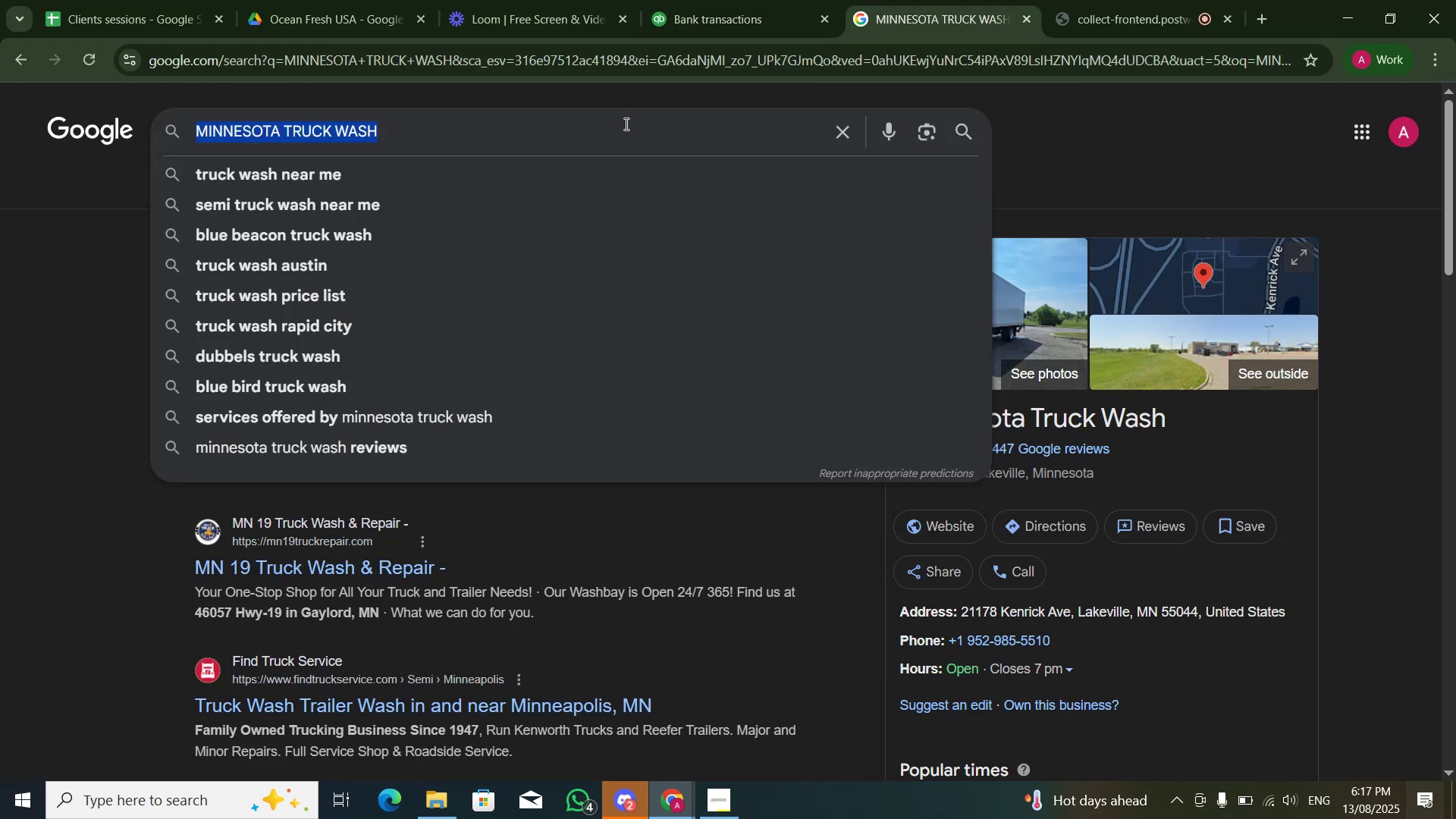 
key(Control+V)
 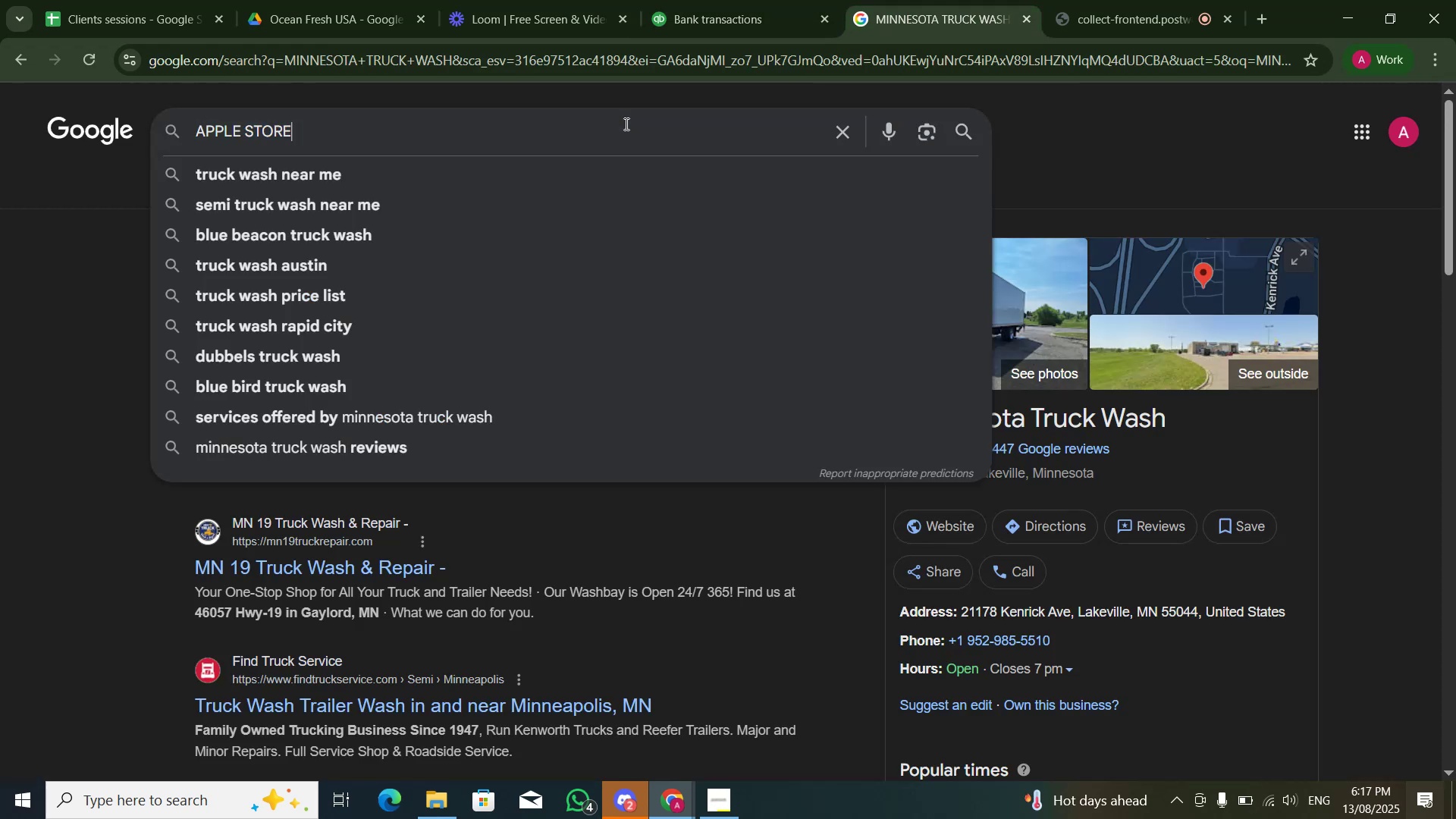 
key(NumpadEnter)
 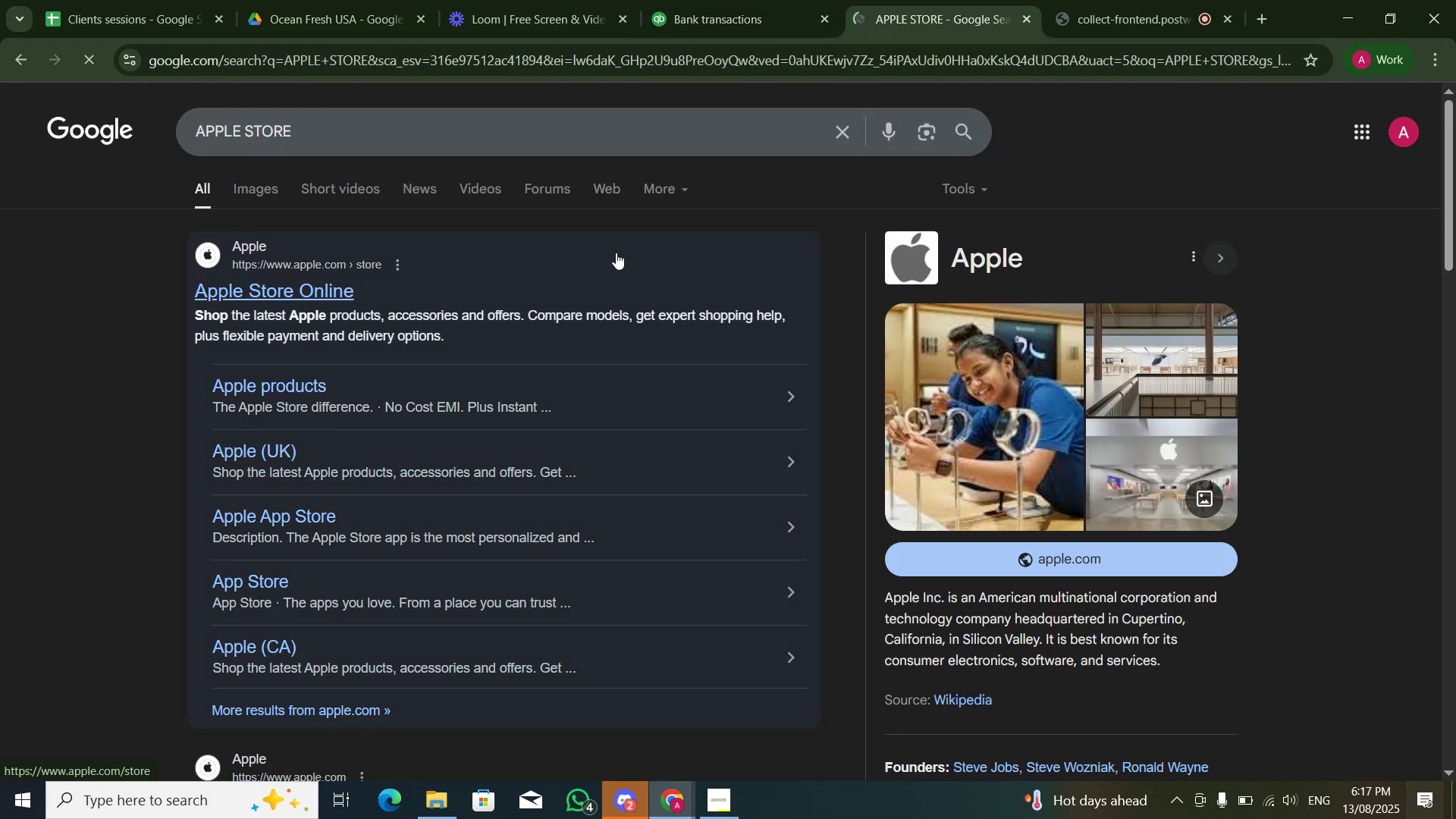 
scroll: coordinate [648, 288], scroll_direction: down, amount: 2.0
 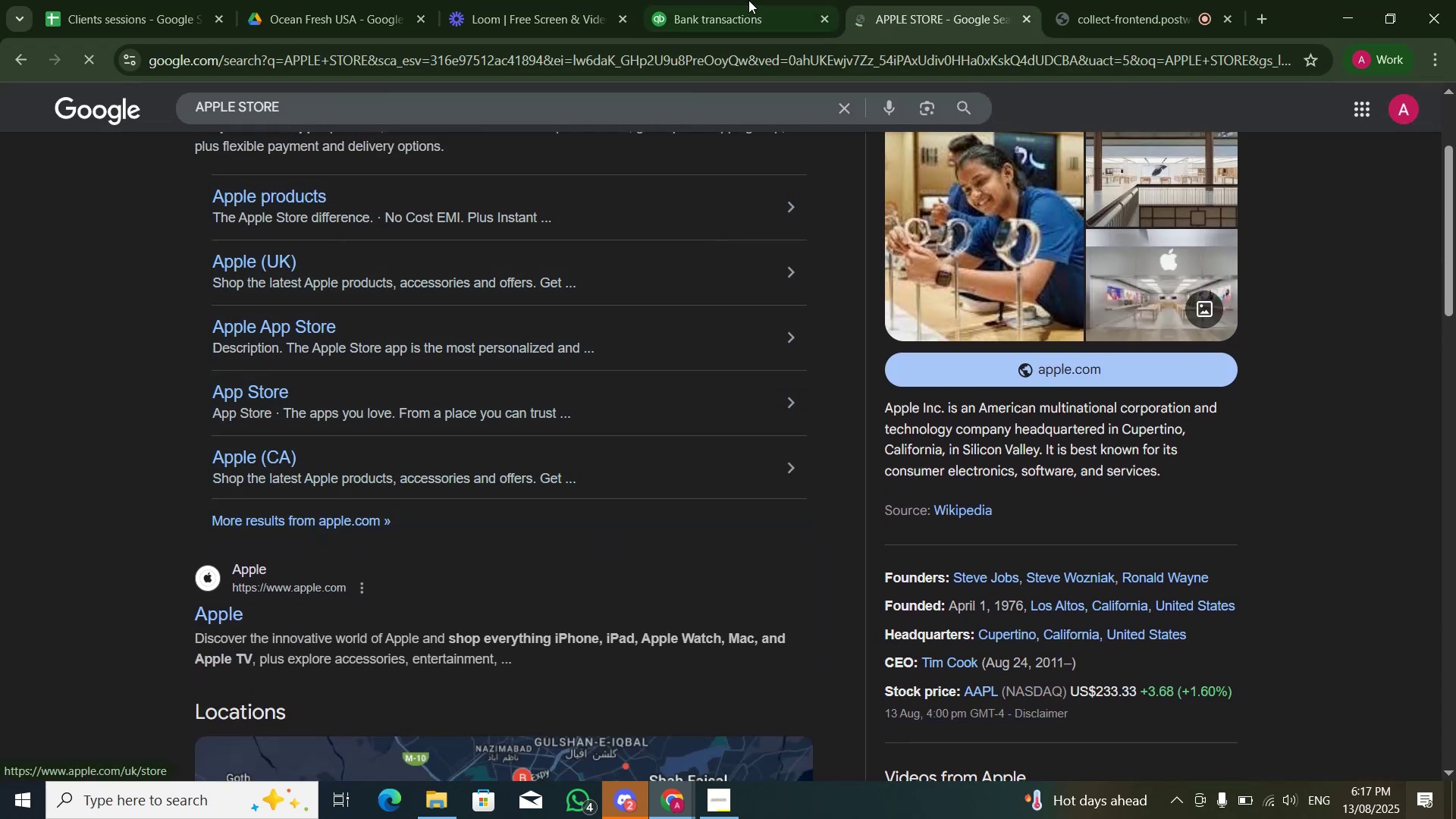 
left_click([755, 0])
 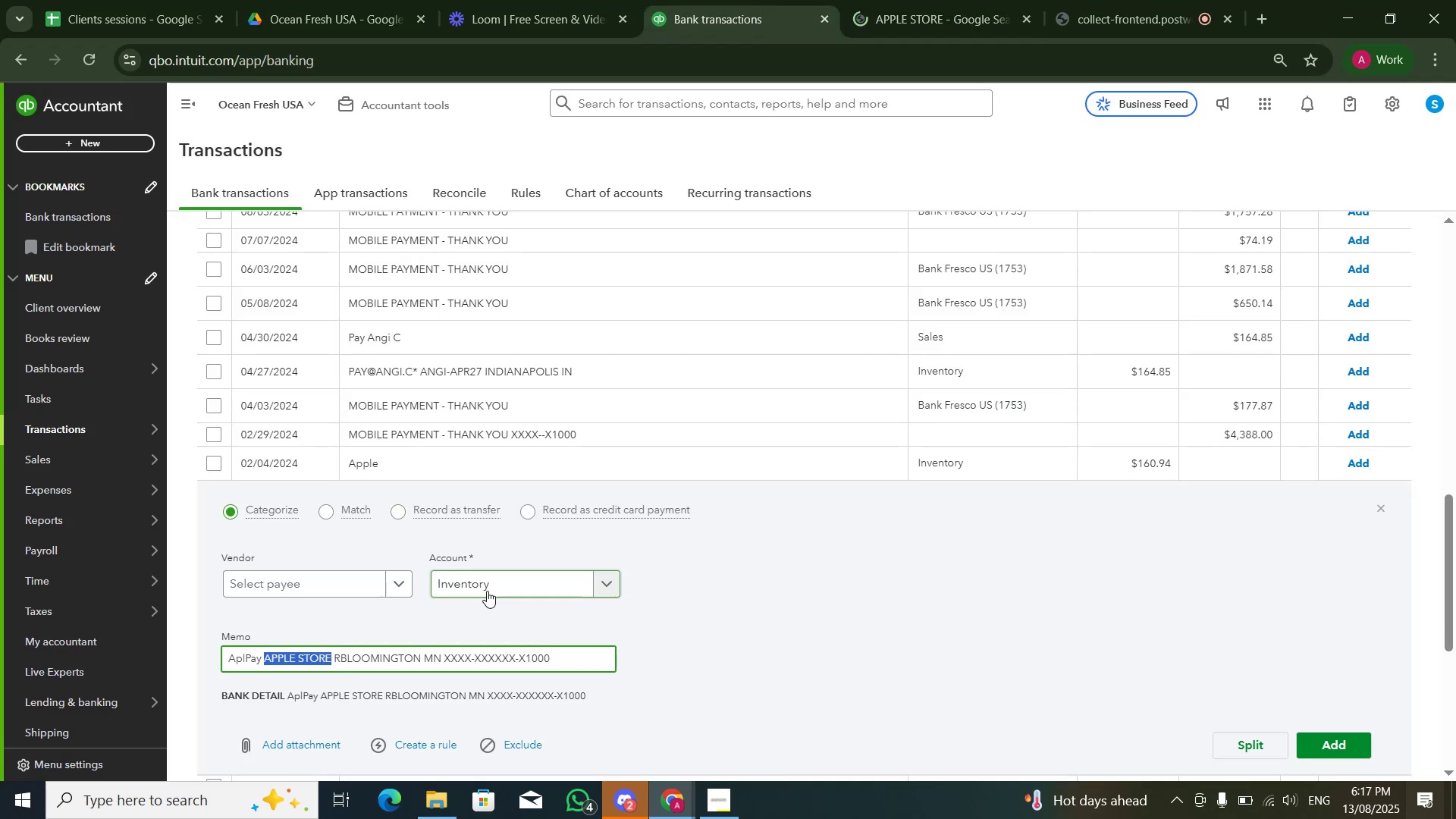 
left_click([487, 592])
 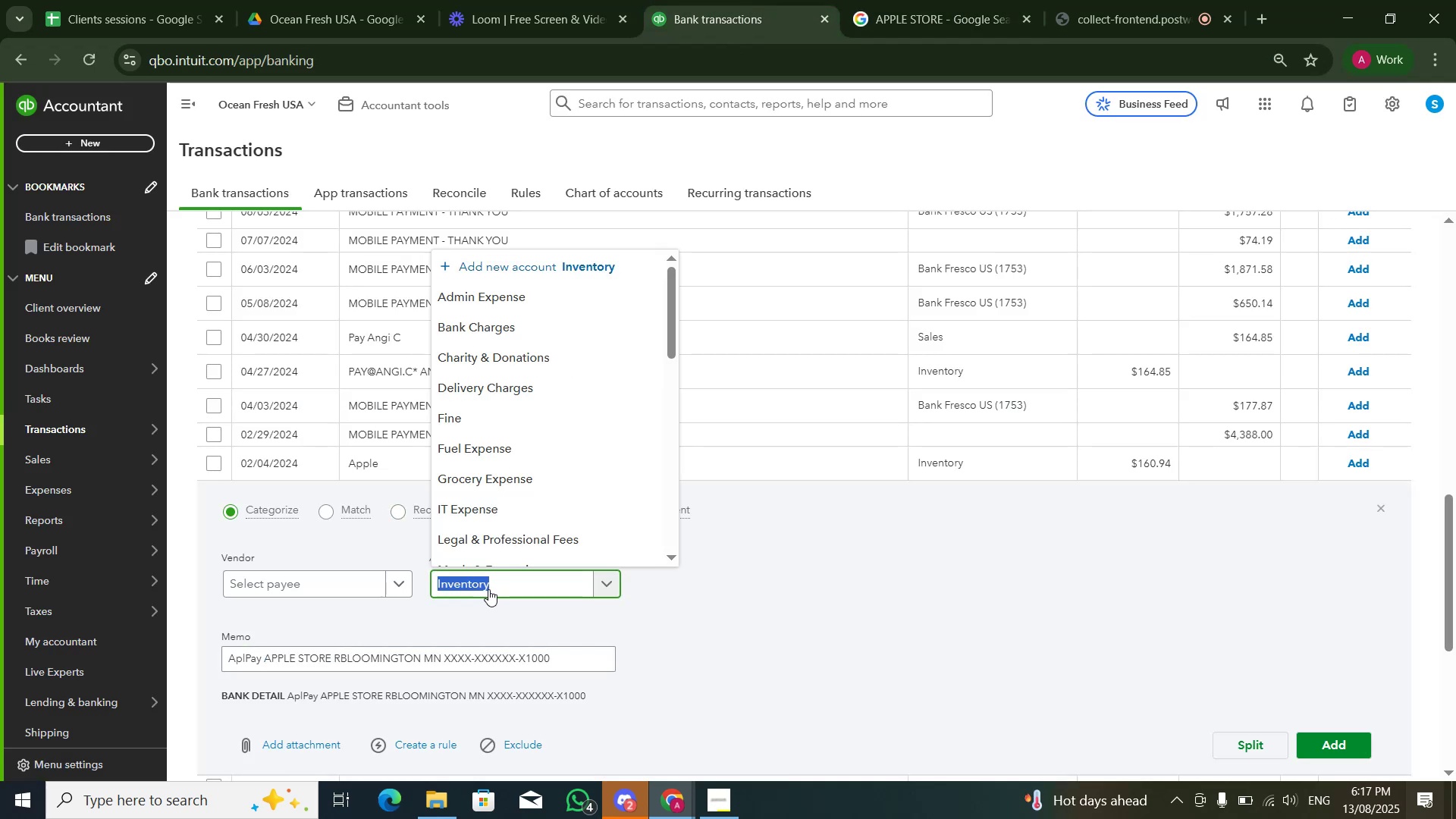 
type(Assest)
key(Backspace)
key(Backspace)
type(ts)
 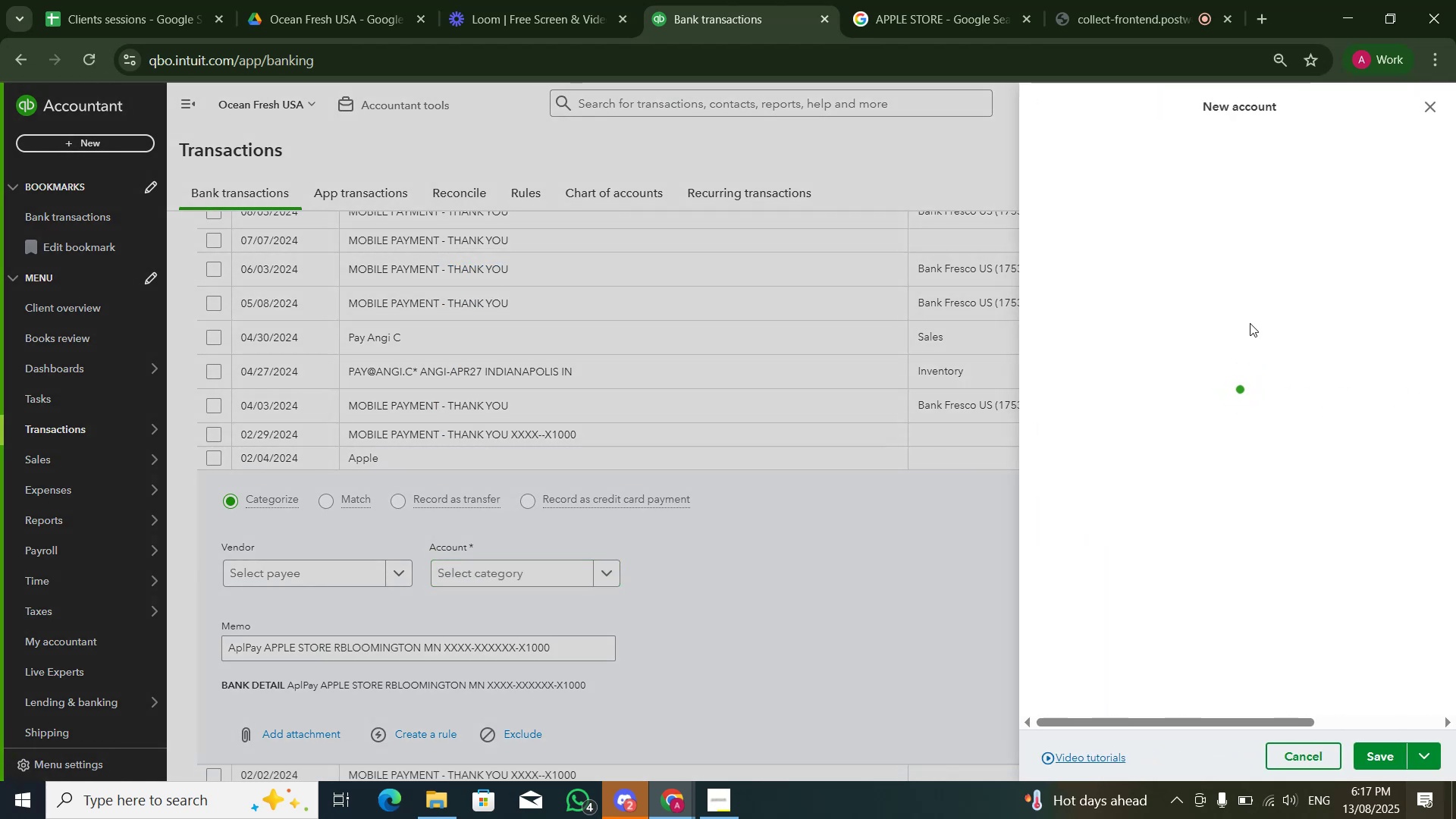 
wait(6.37)
 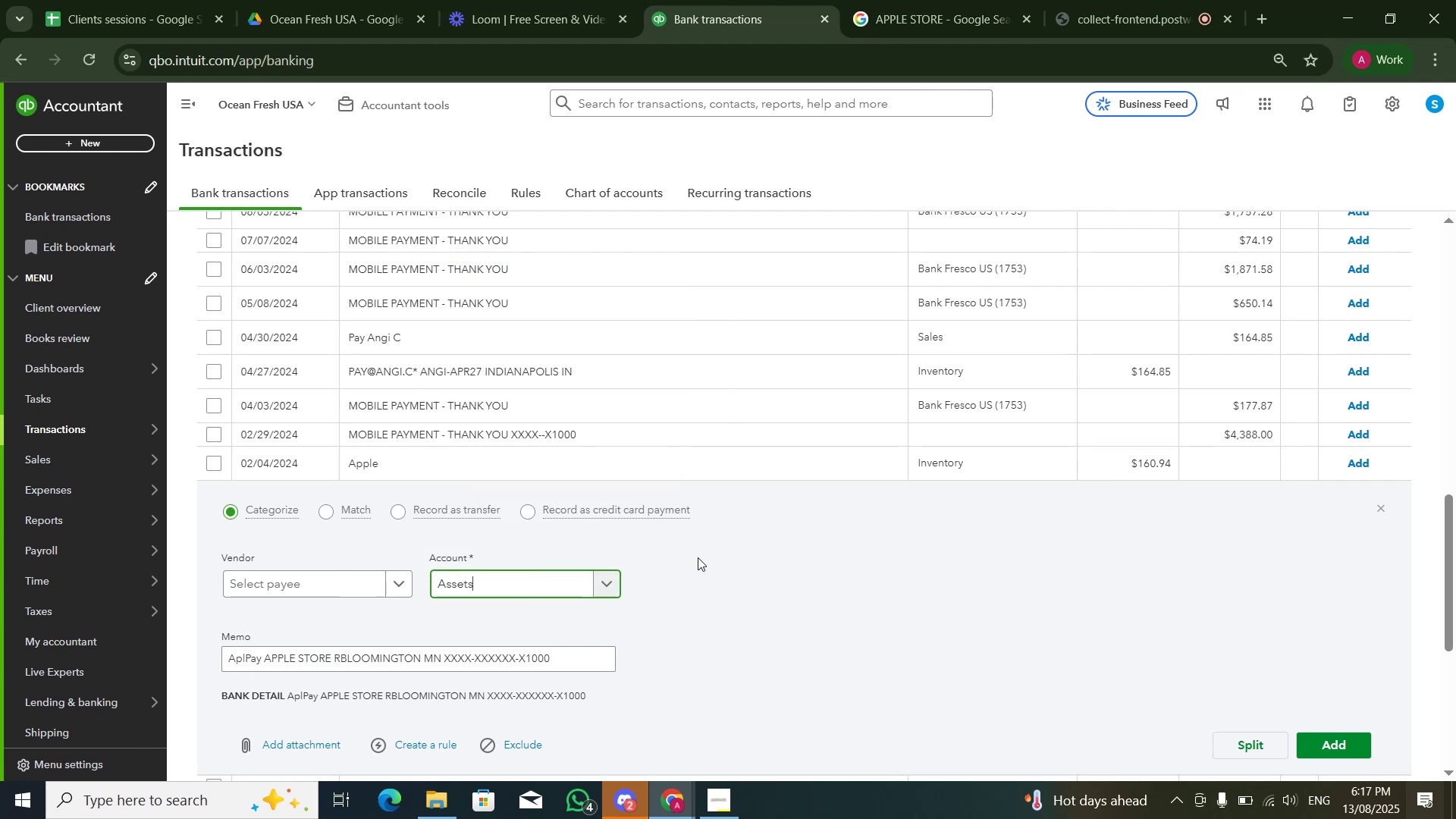 
type(Assets)
 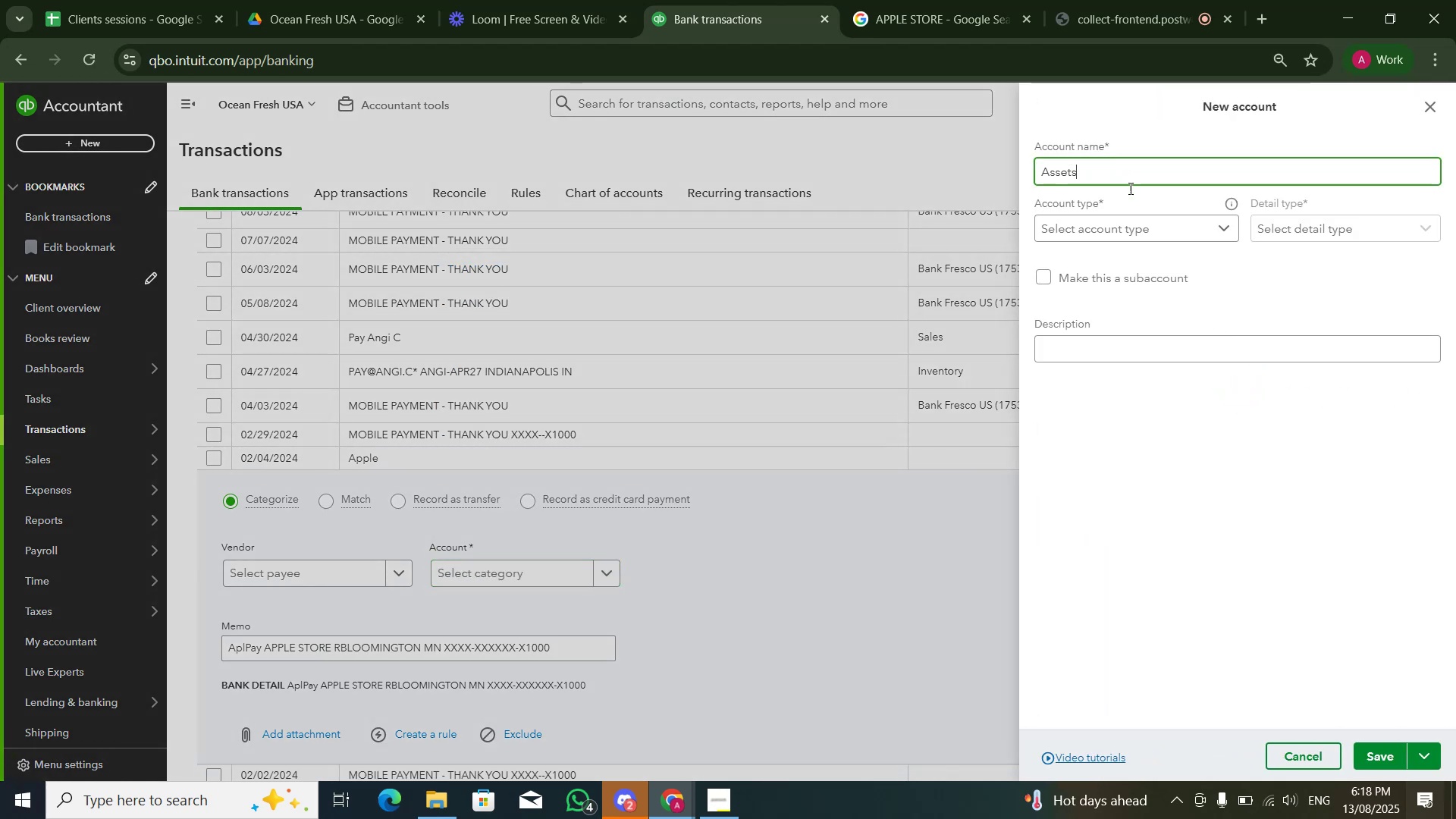 
left_click([1164, 238])
 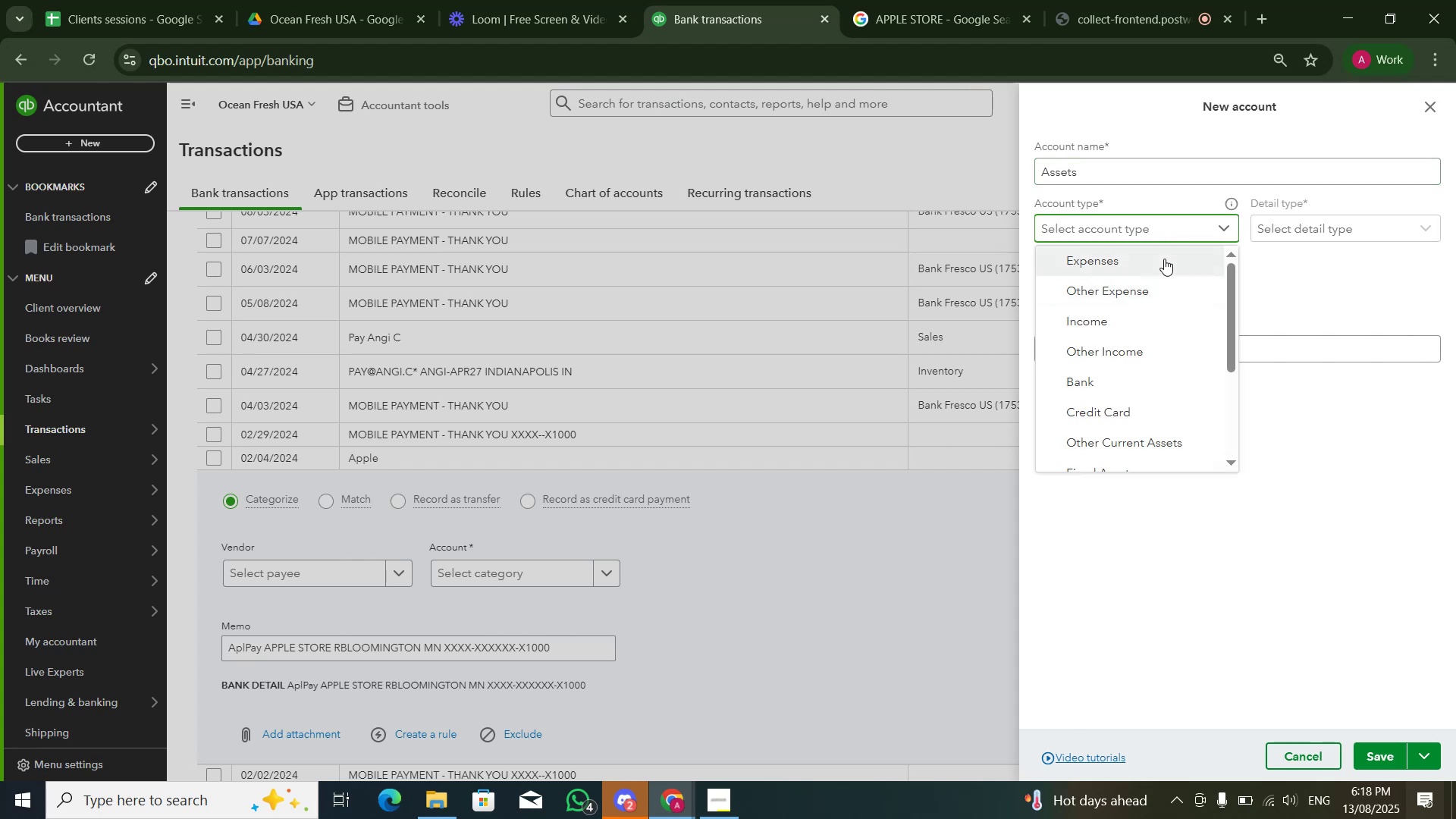 
scroll: coordinate [1164, 321], scroll_direction: down, amount: 2.0
 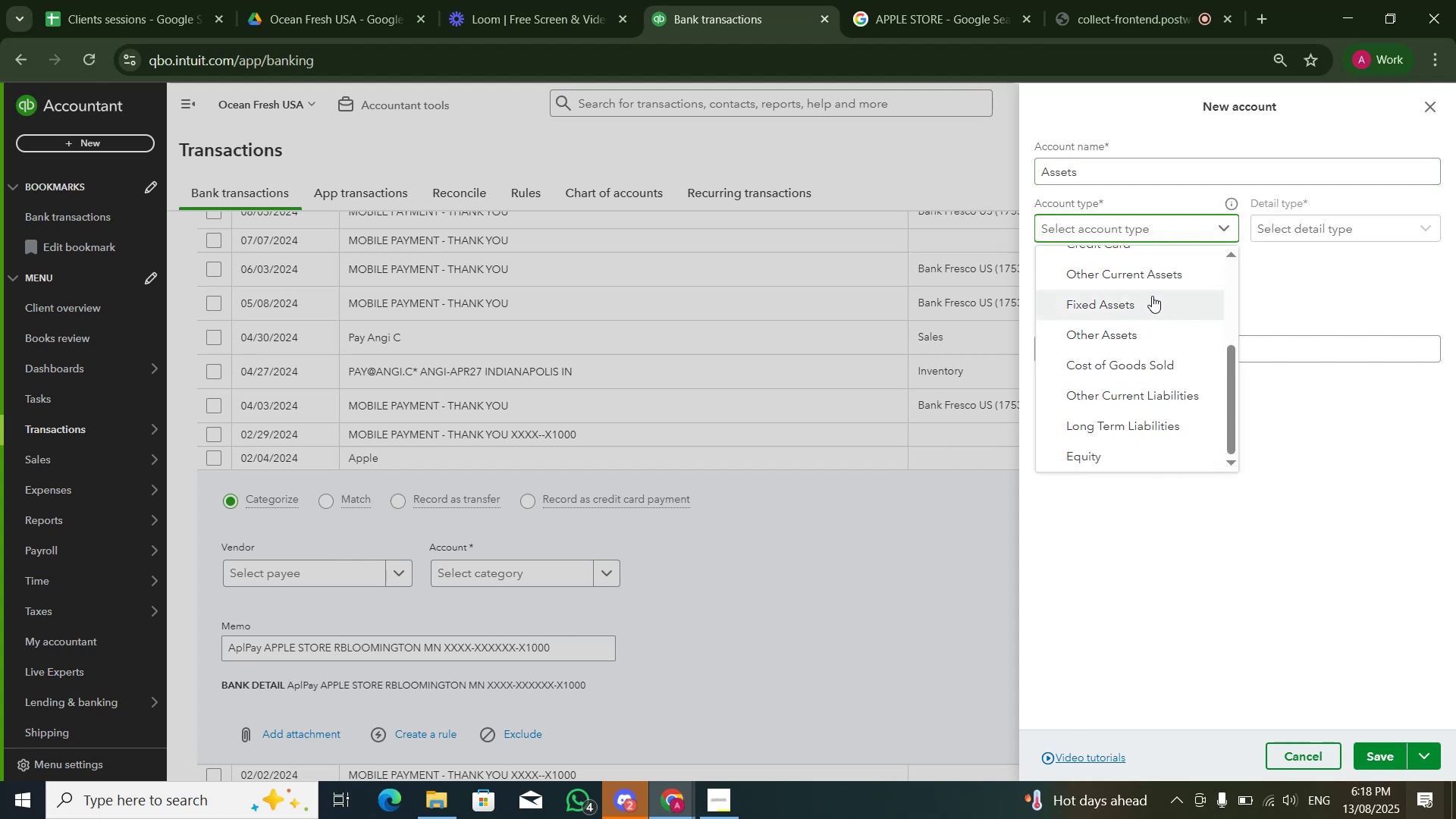 
left_click([1151, 293])
 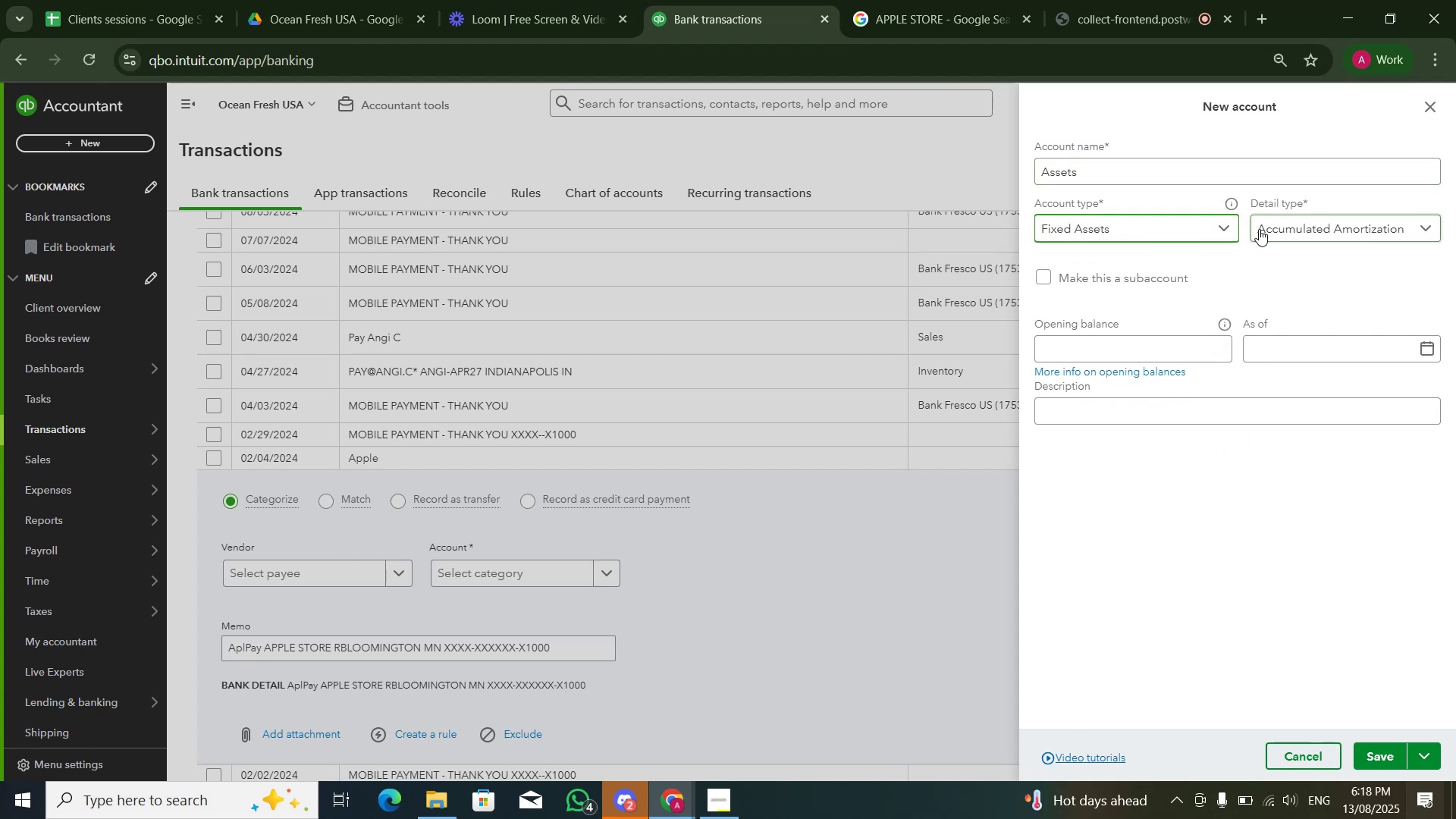 
left_click([1259, 229])
 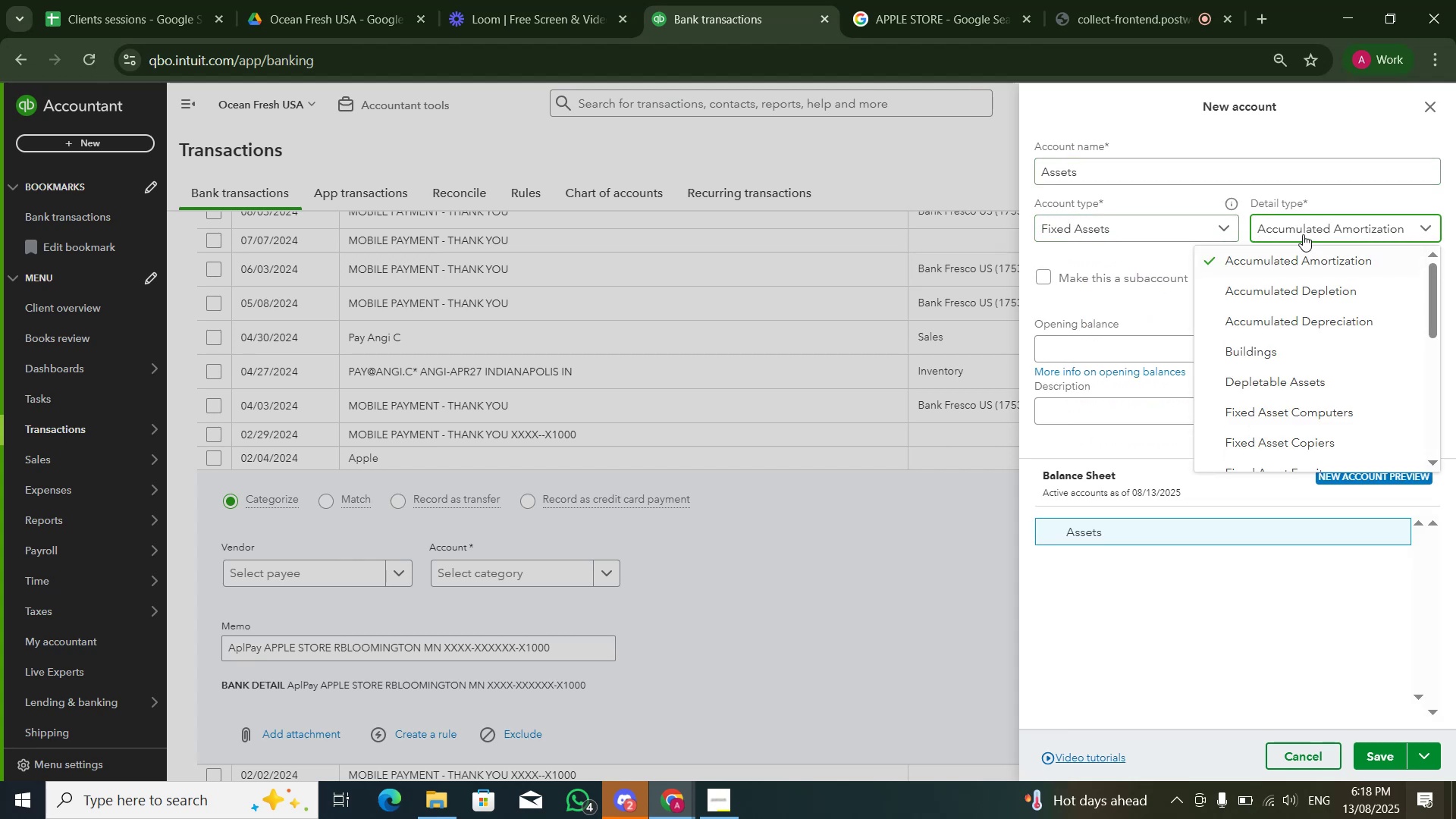 
left_click([1304, 234])
 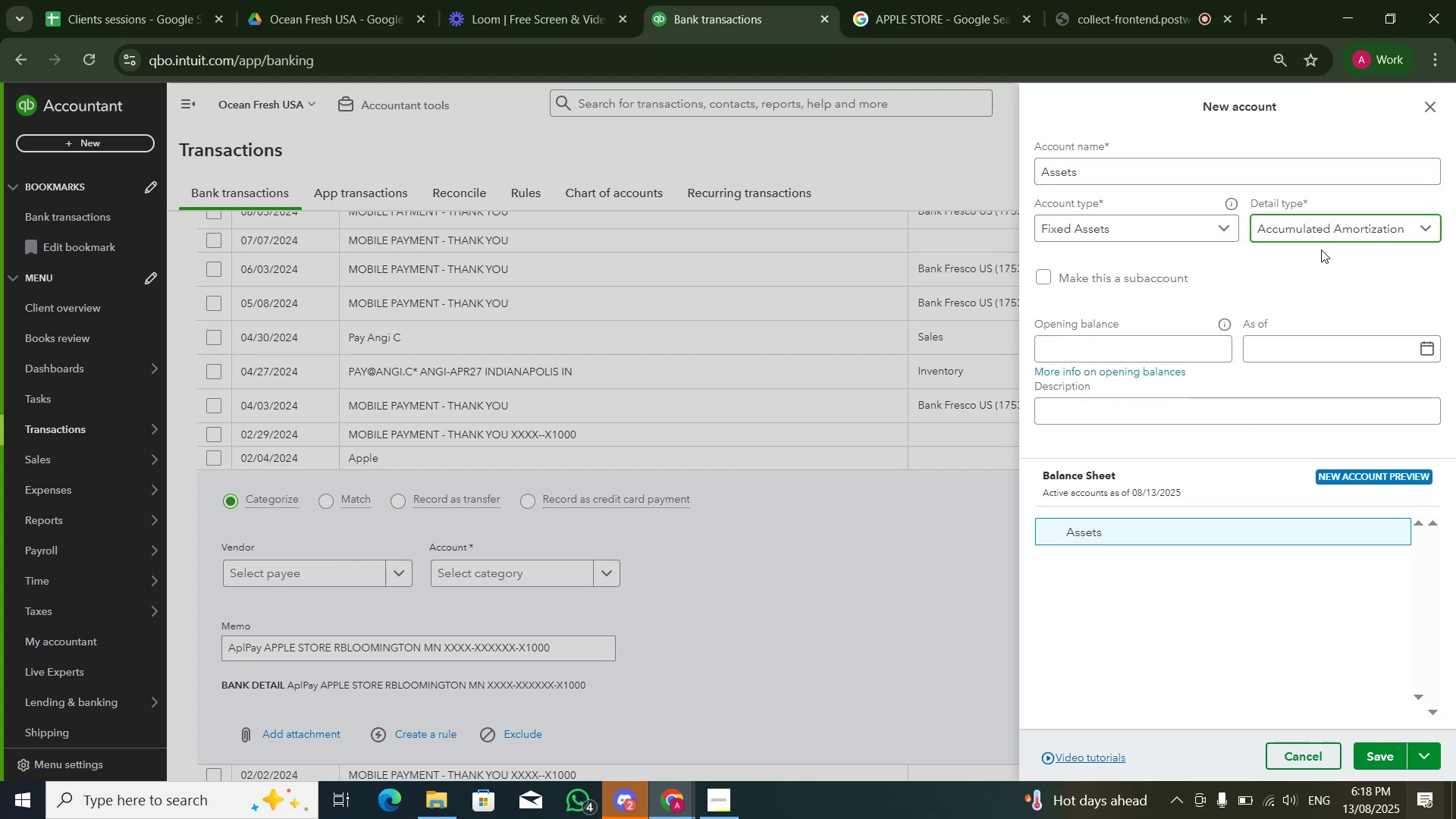 
left_click([1329, 231])
 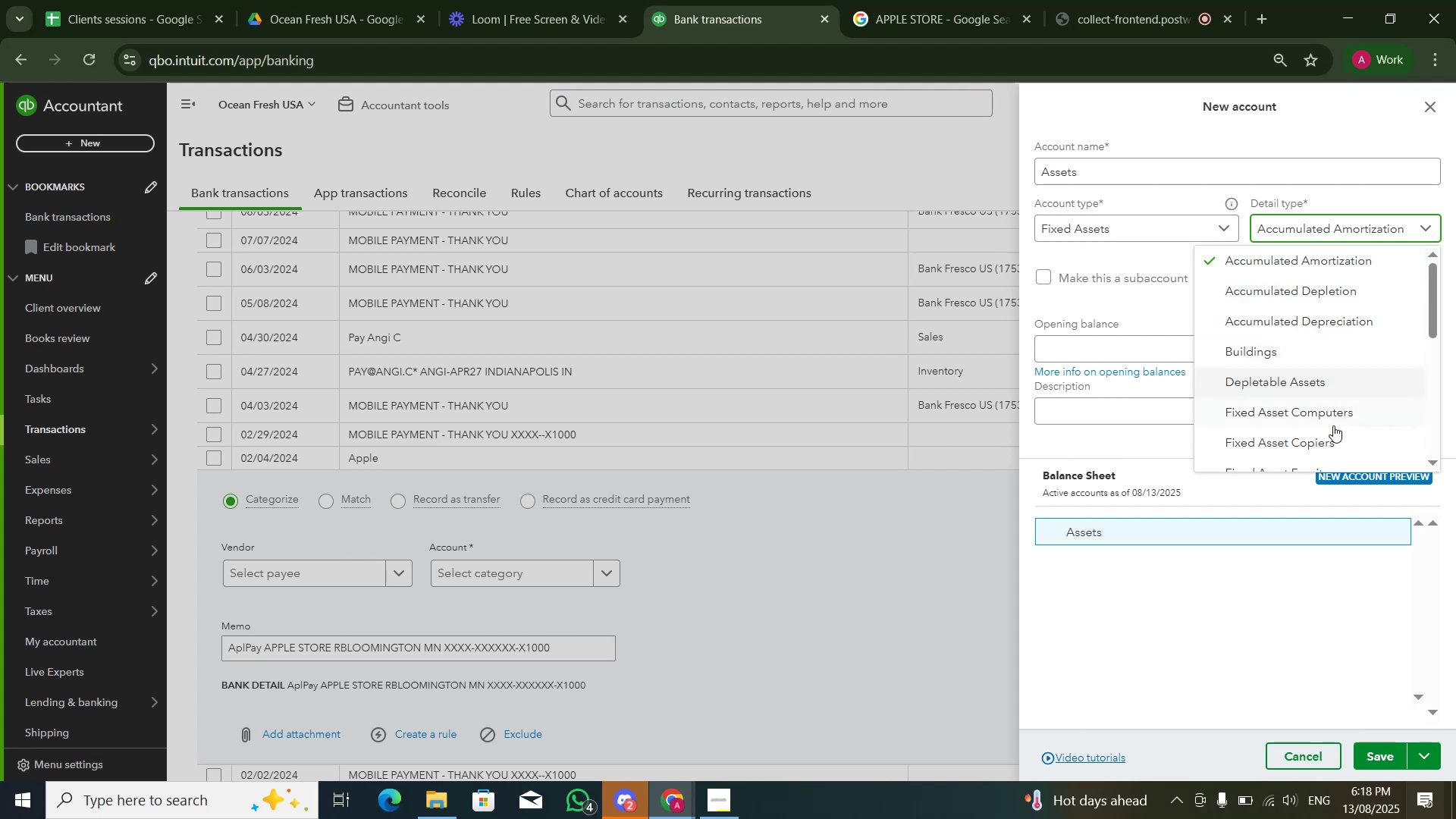 
scroll: coordinate [1345, 394], scroll_direction: down, amount: 2.0
 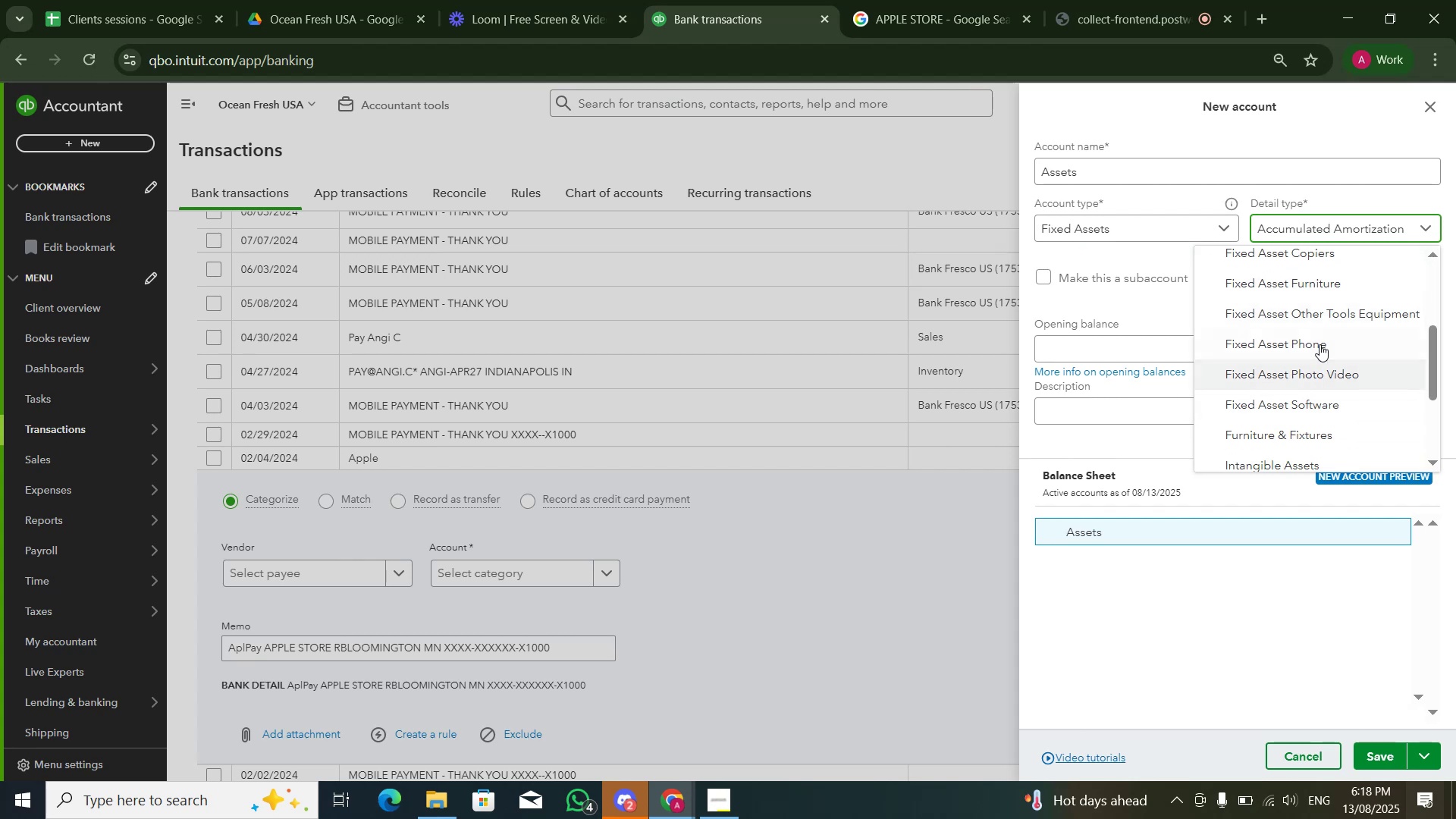 
left_click([1320, 344])
 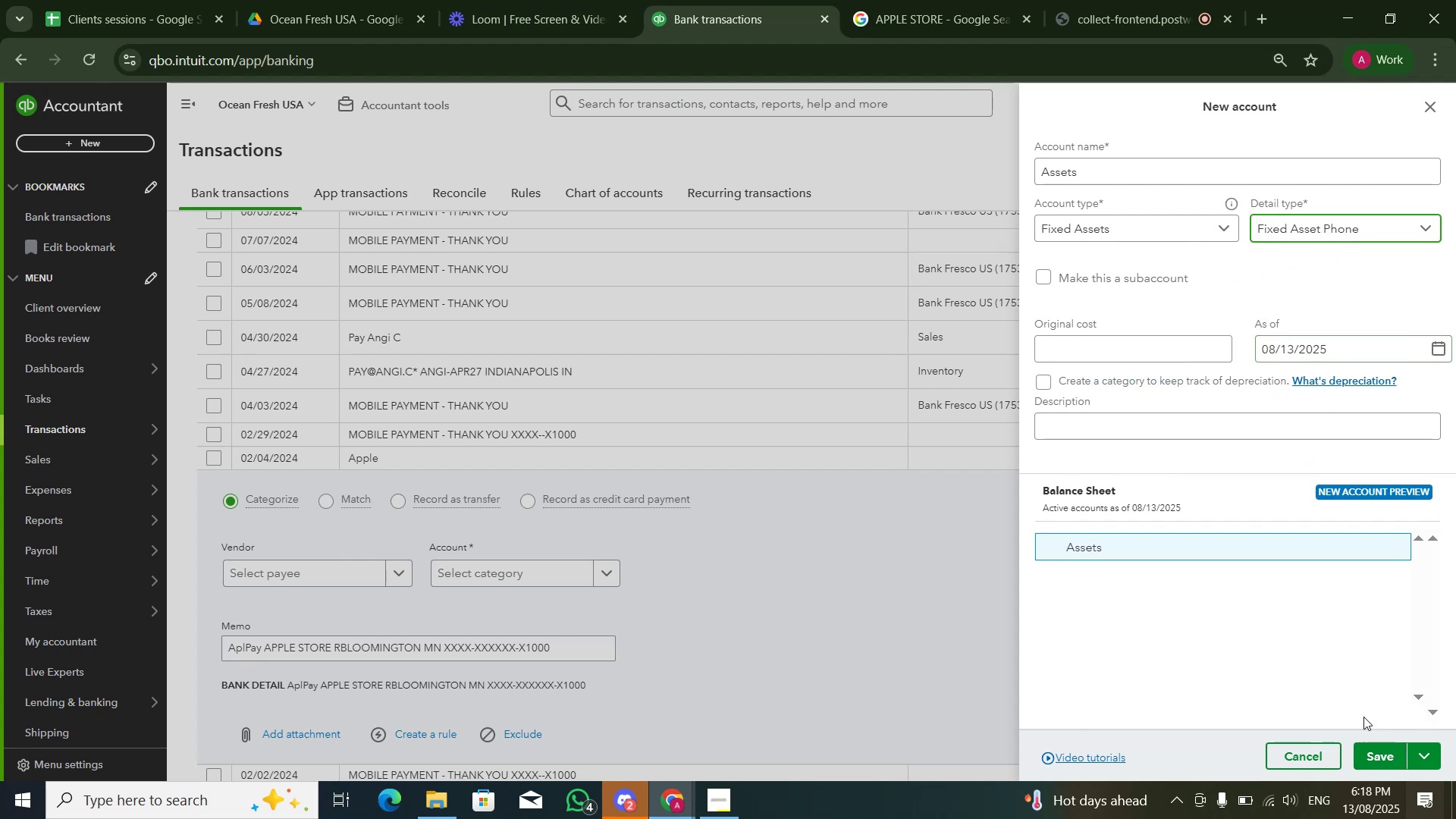 
left_click([1374, 744])
 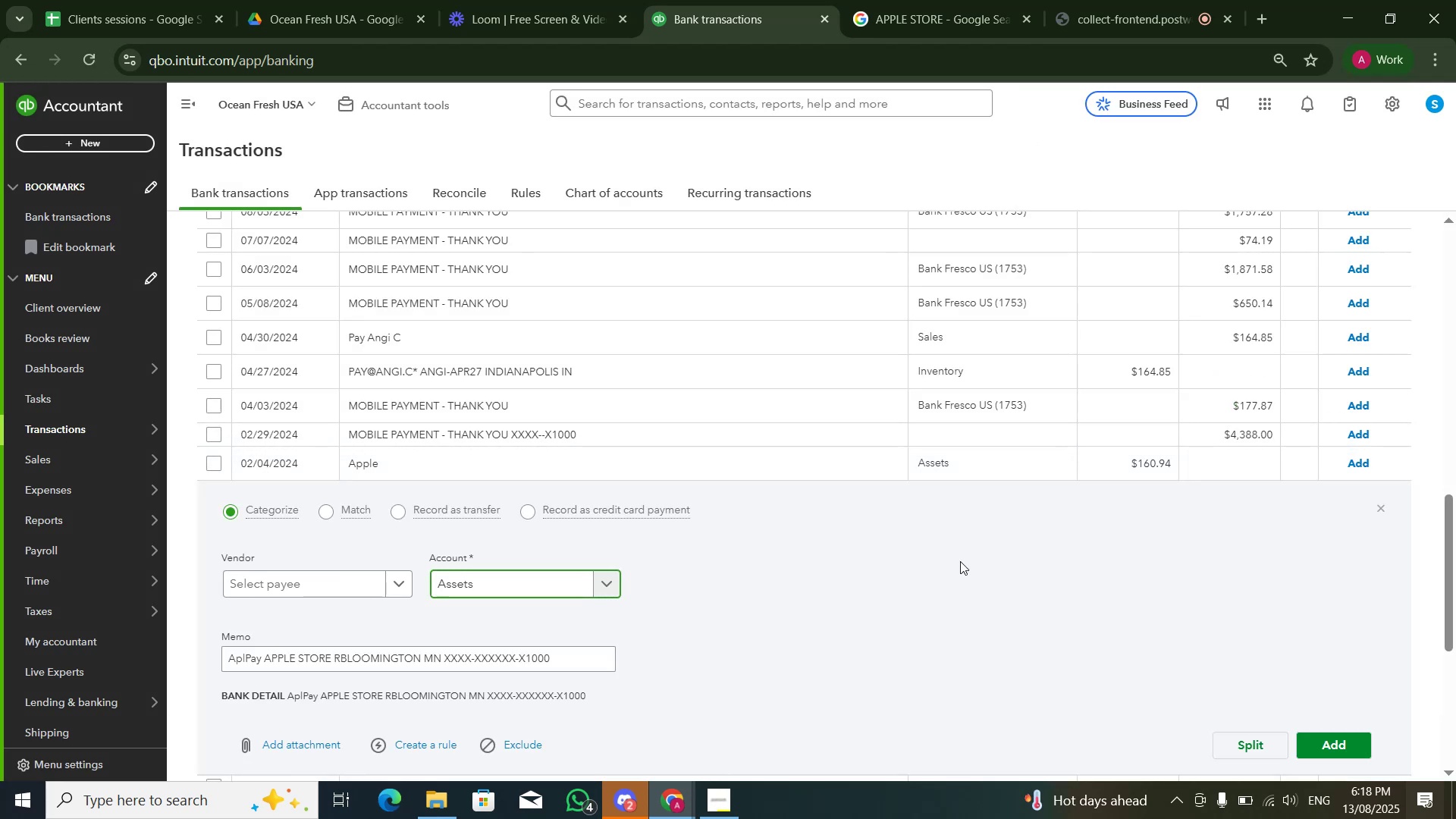 
wait(7.65)
 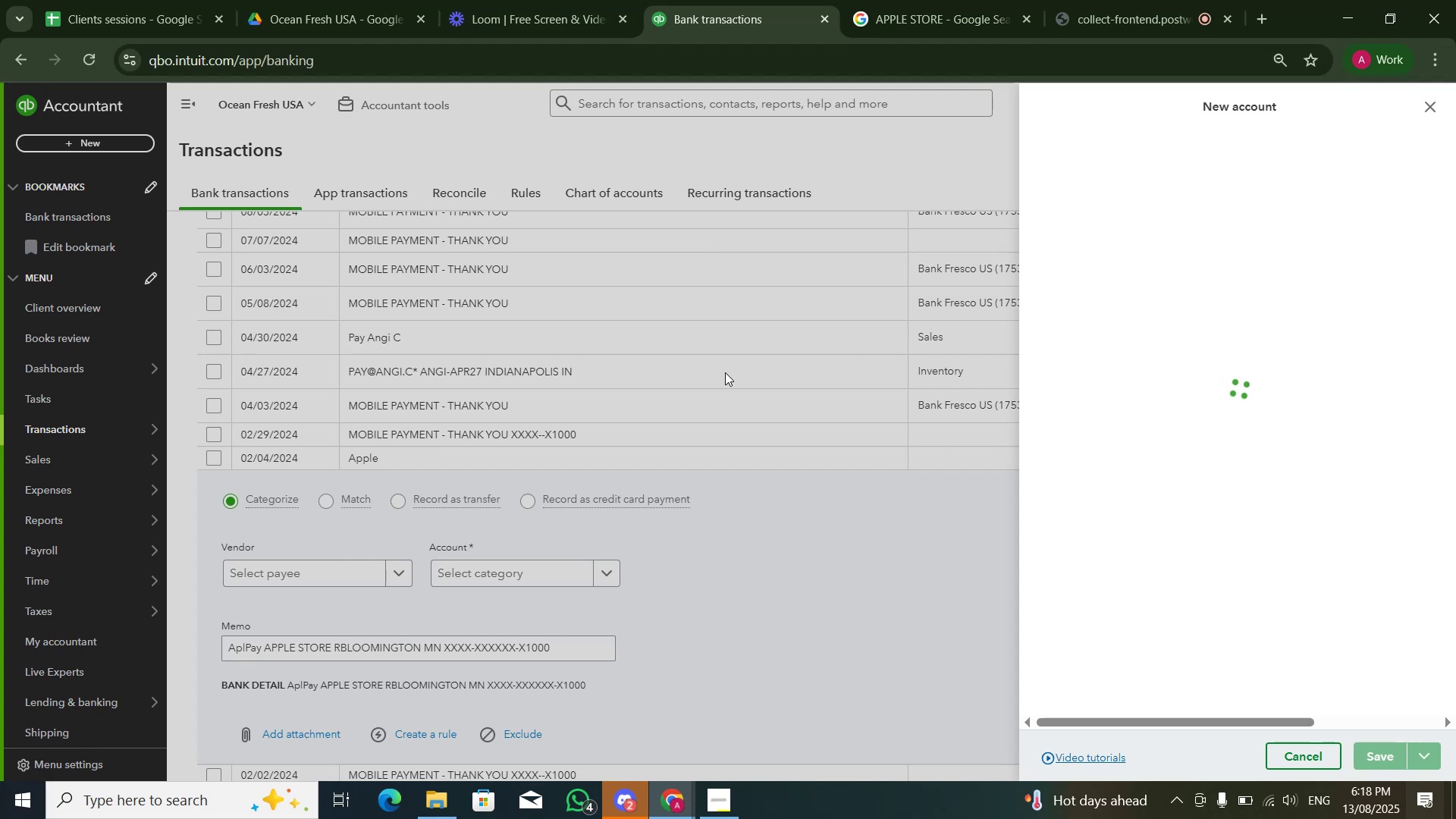 
left_click([1342, 737])
 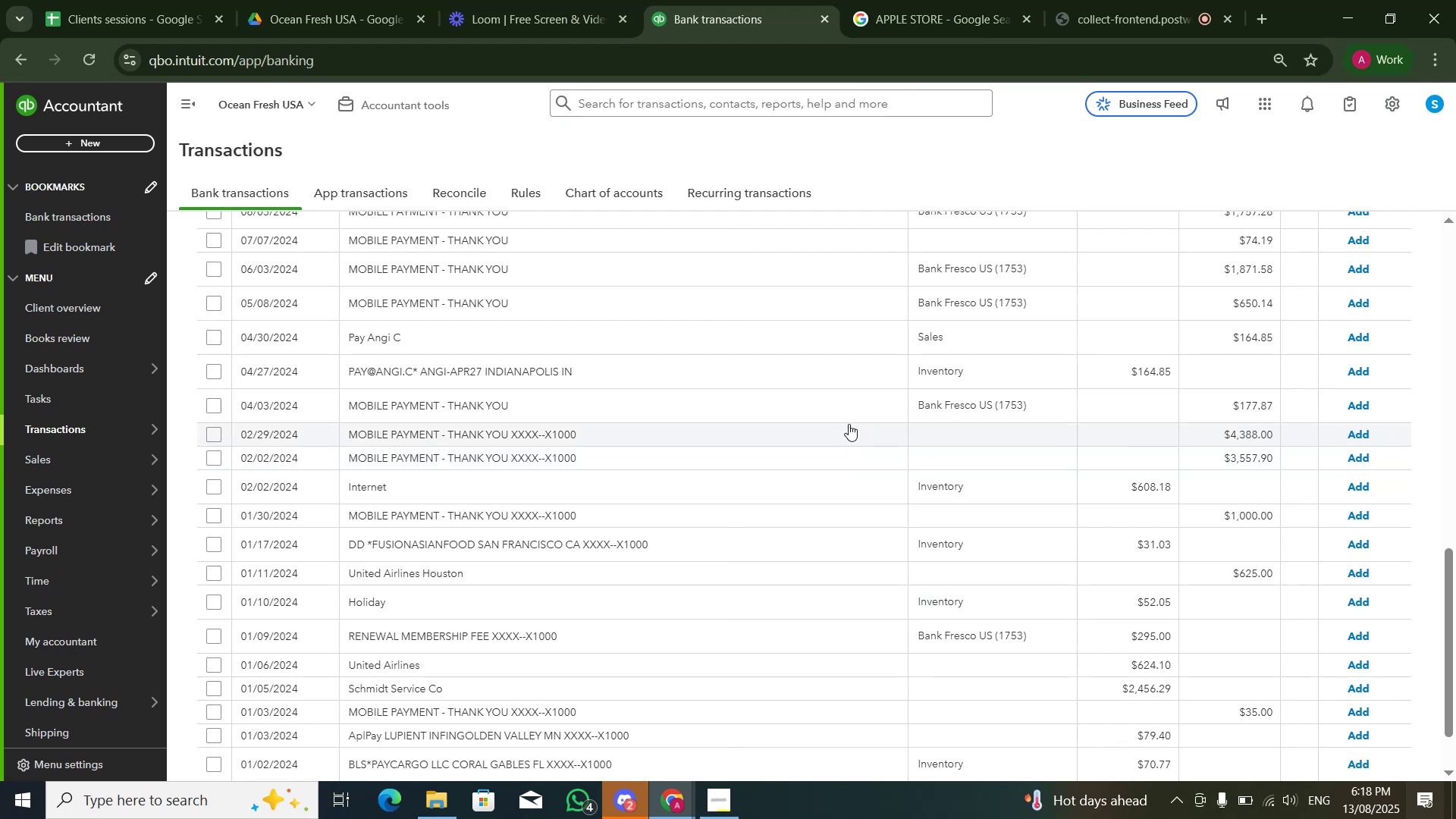 
wait(14.68)
 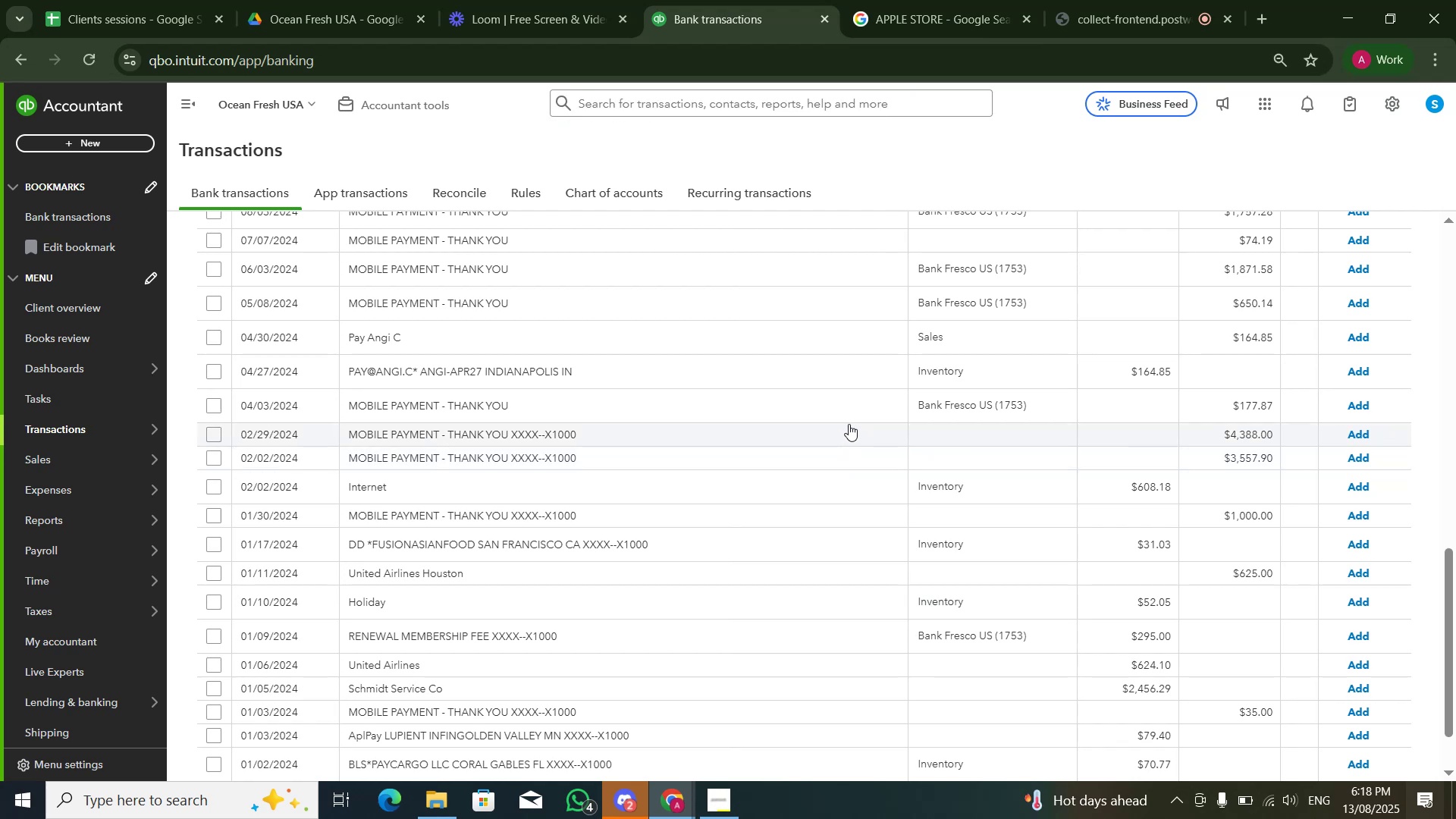 
left_click([808, 497])
 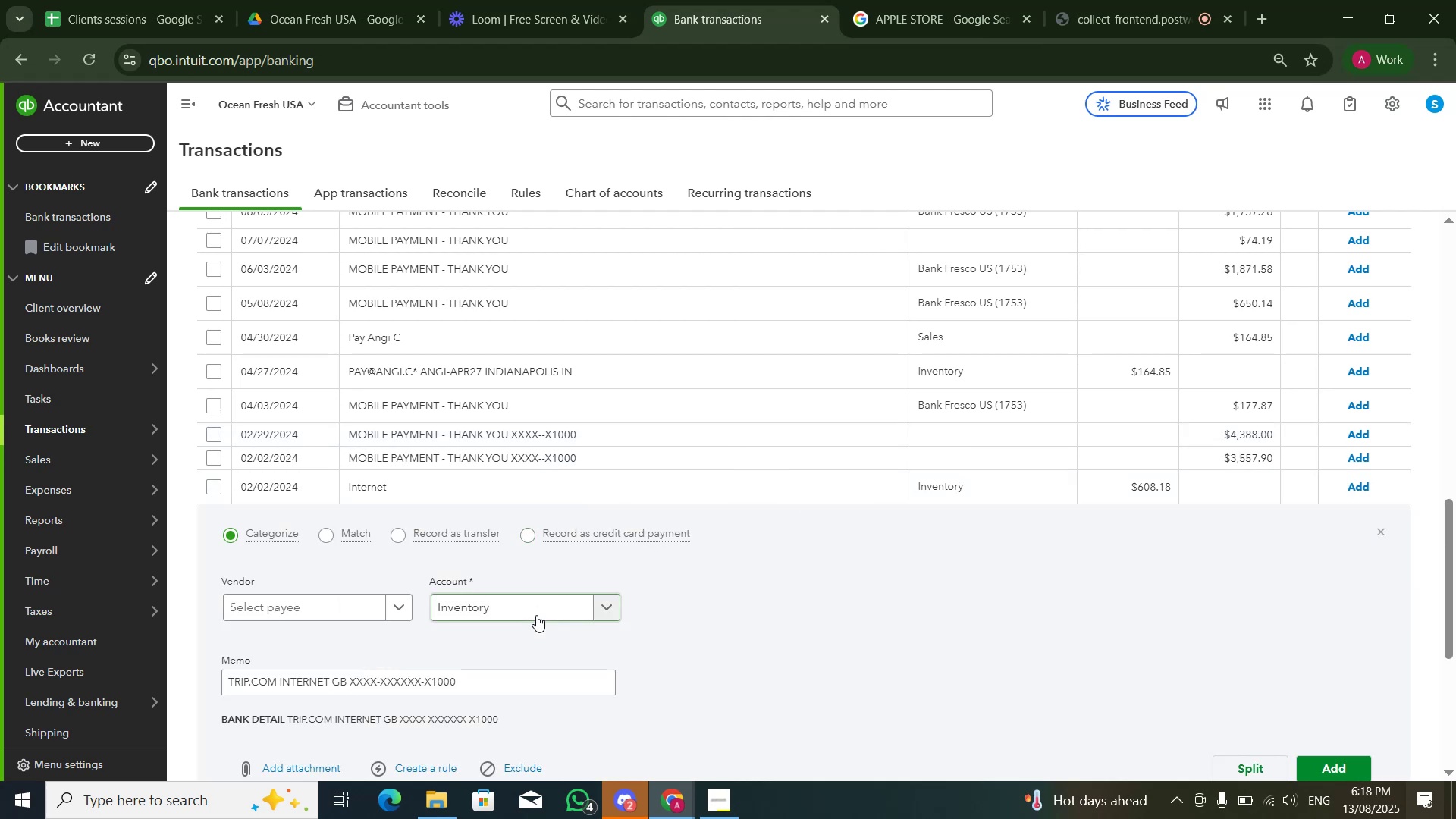 
type(Internet)
 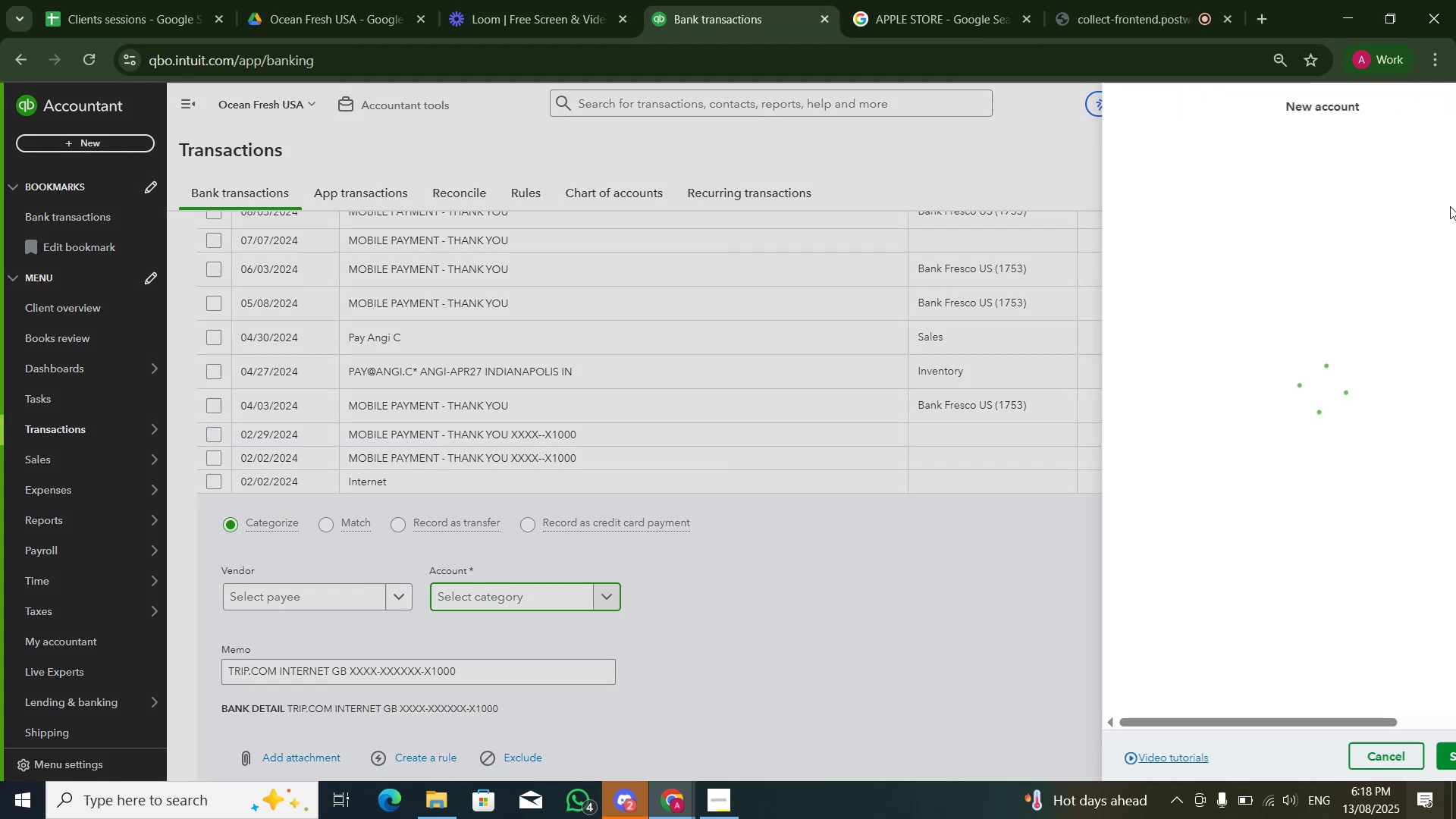 
wait(5.54)
 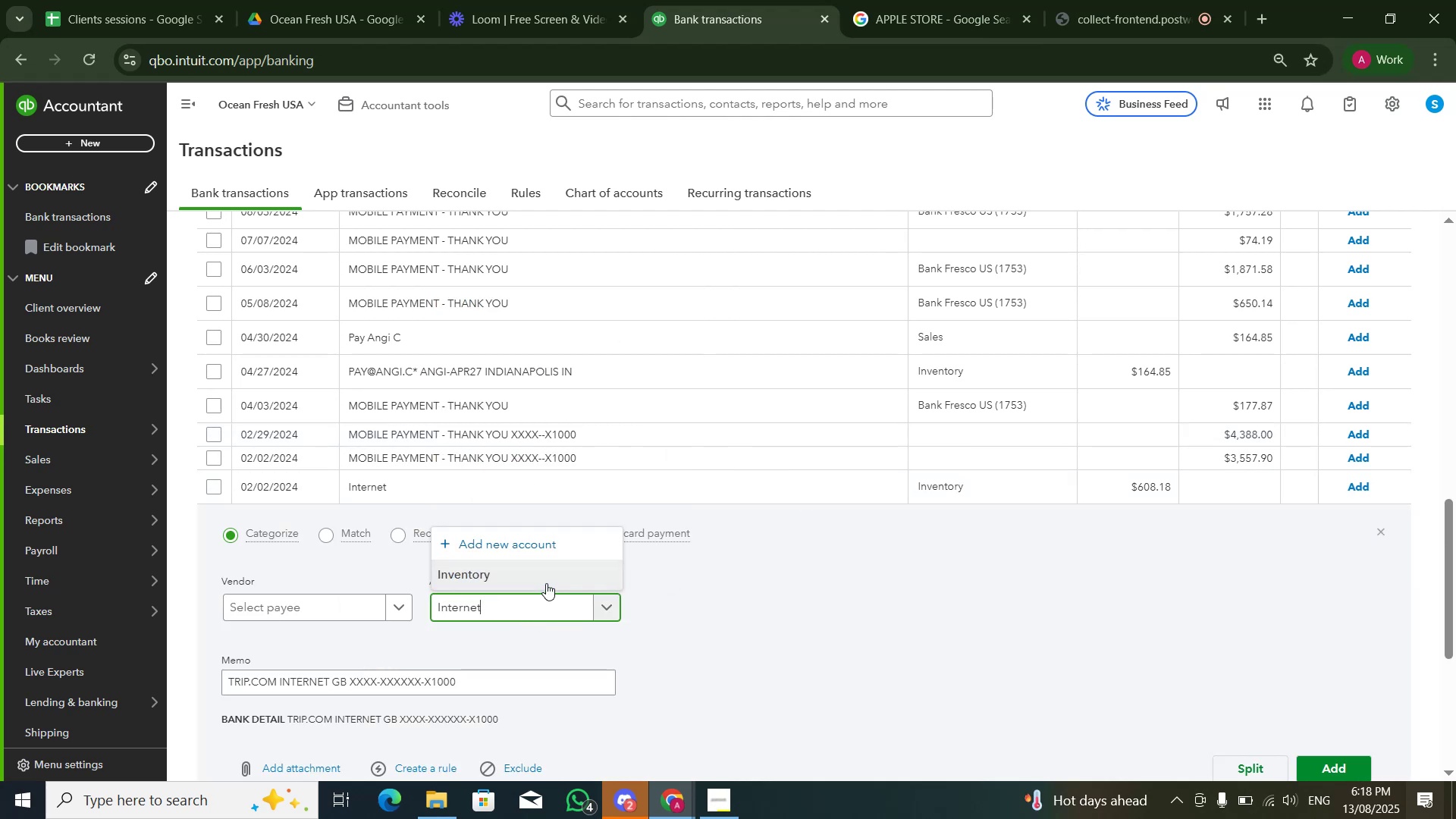 
left_click([1230, 176])
 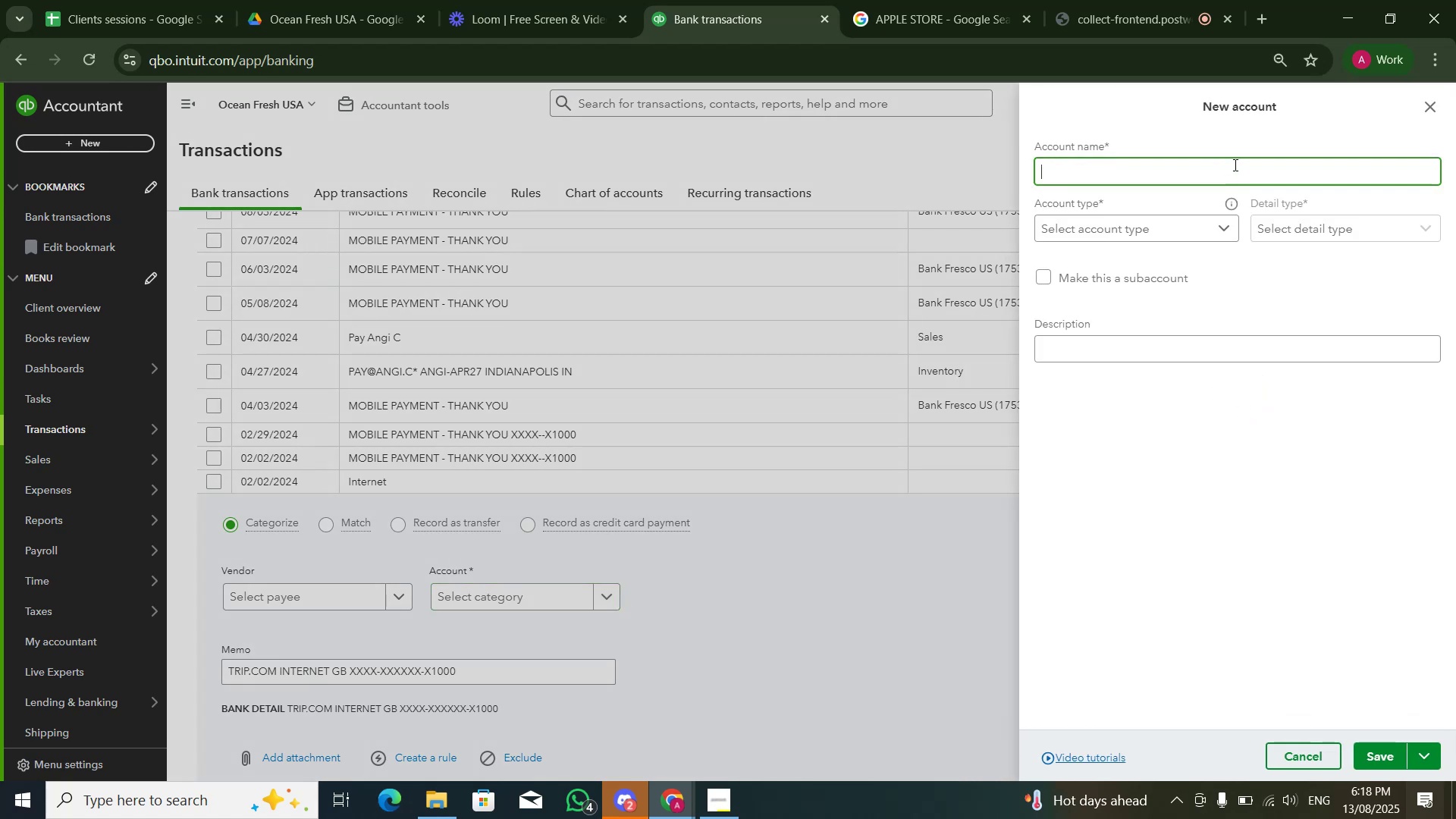 
type(Internet Expense)
 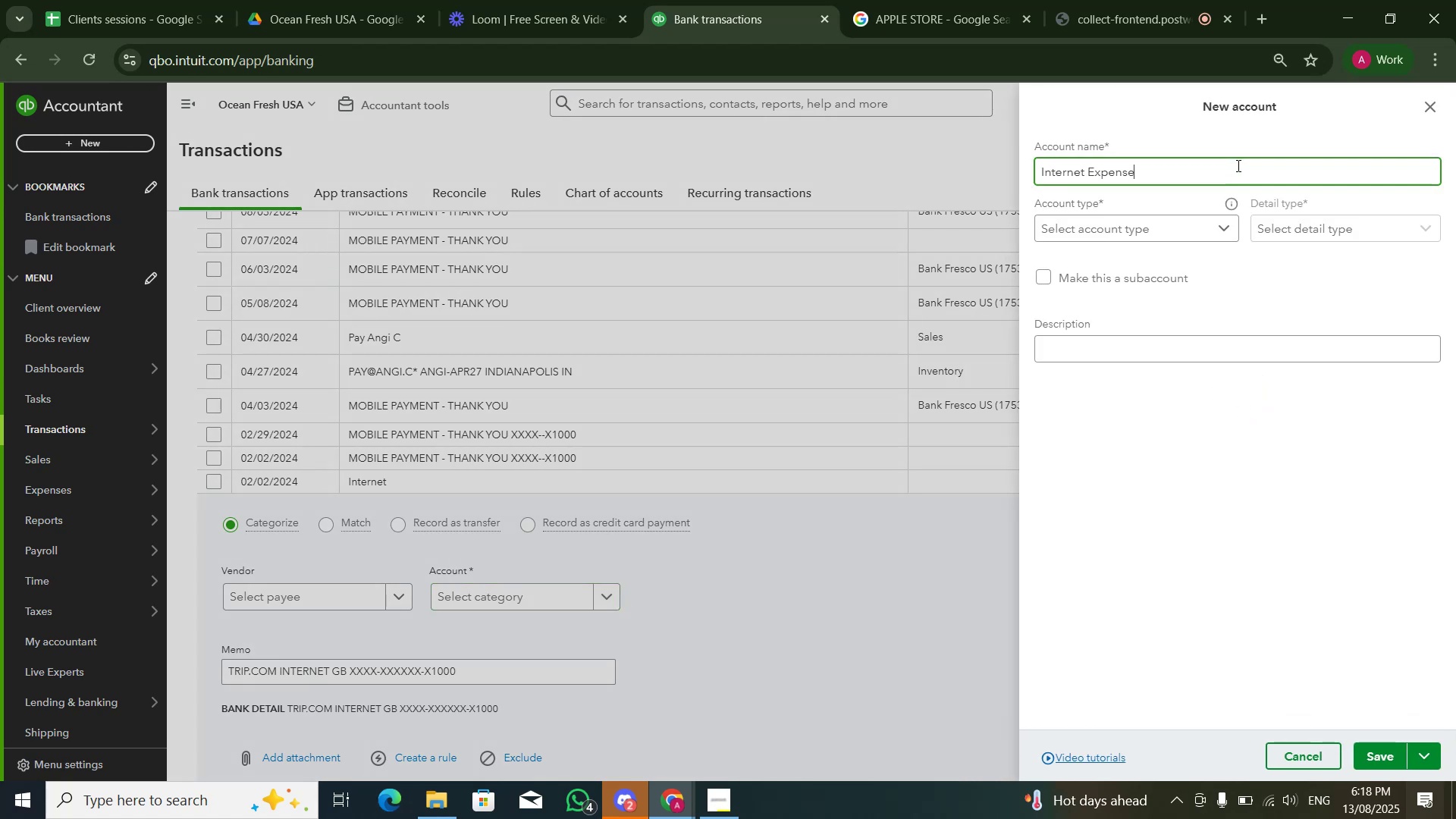 
left_click([1198, 233])
 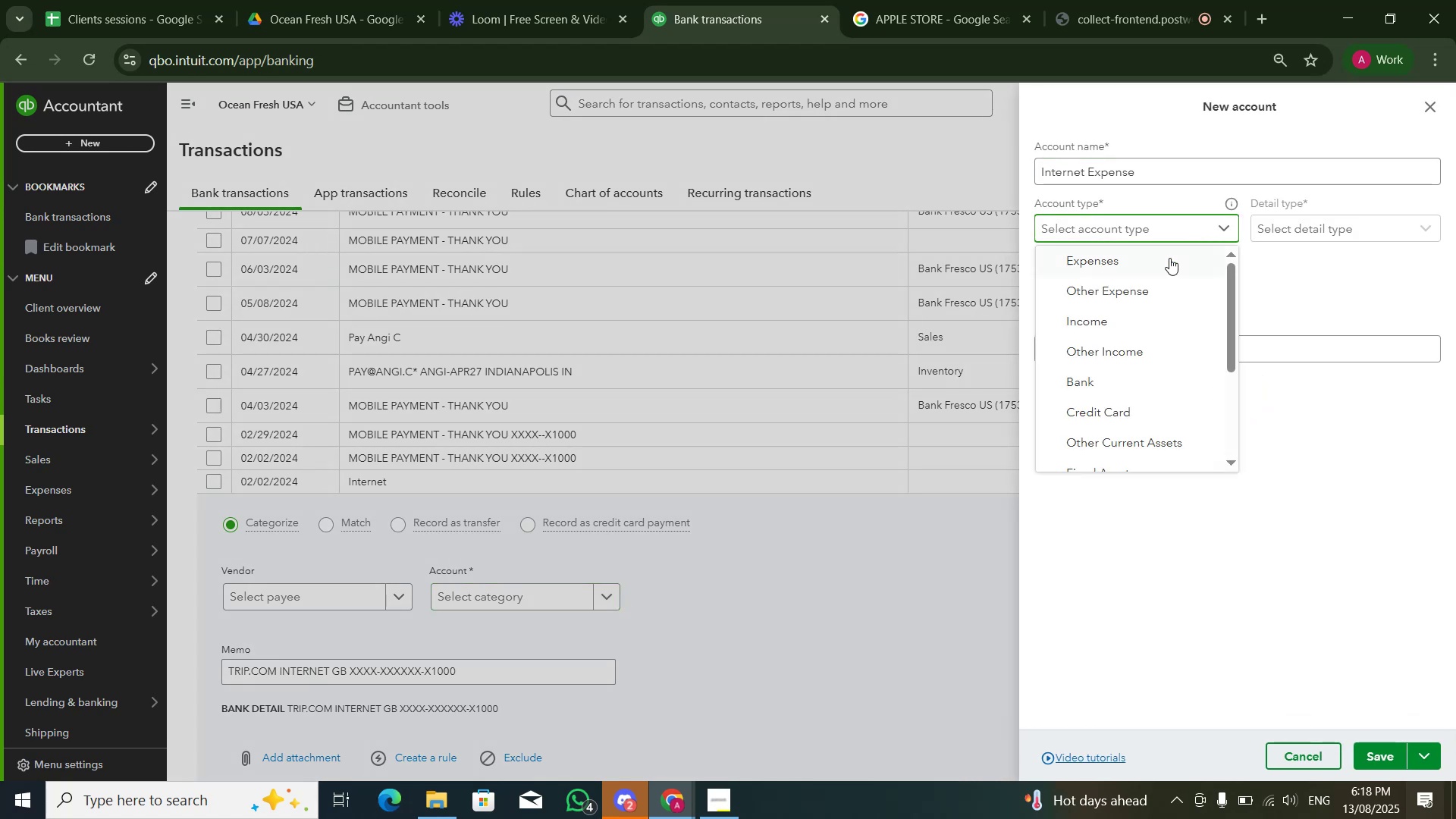 
left_click([1160, 262])
 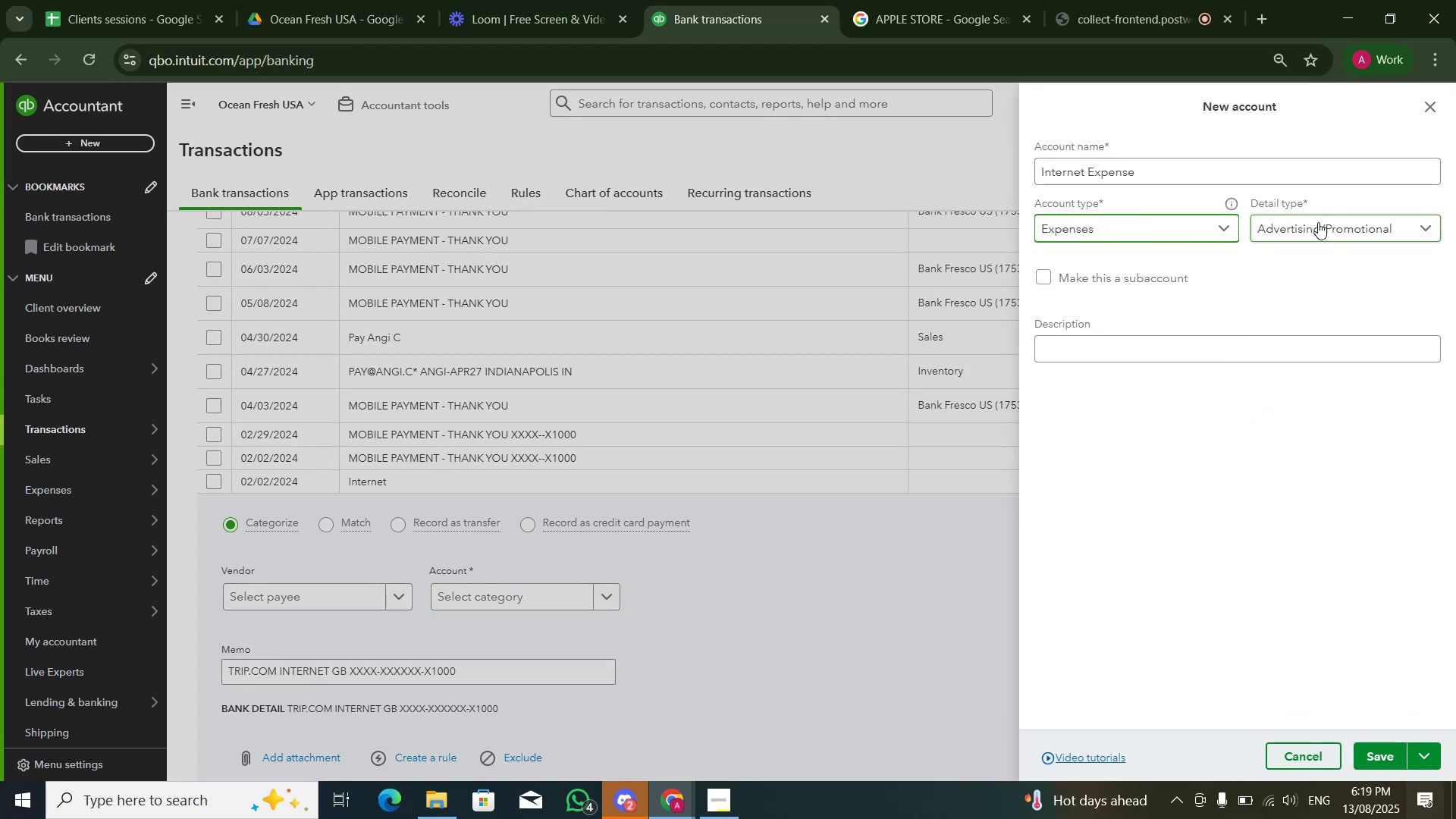 
left_click([1318, 222])
 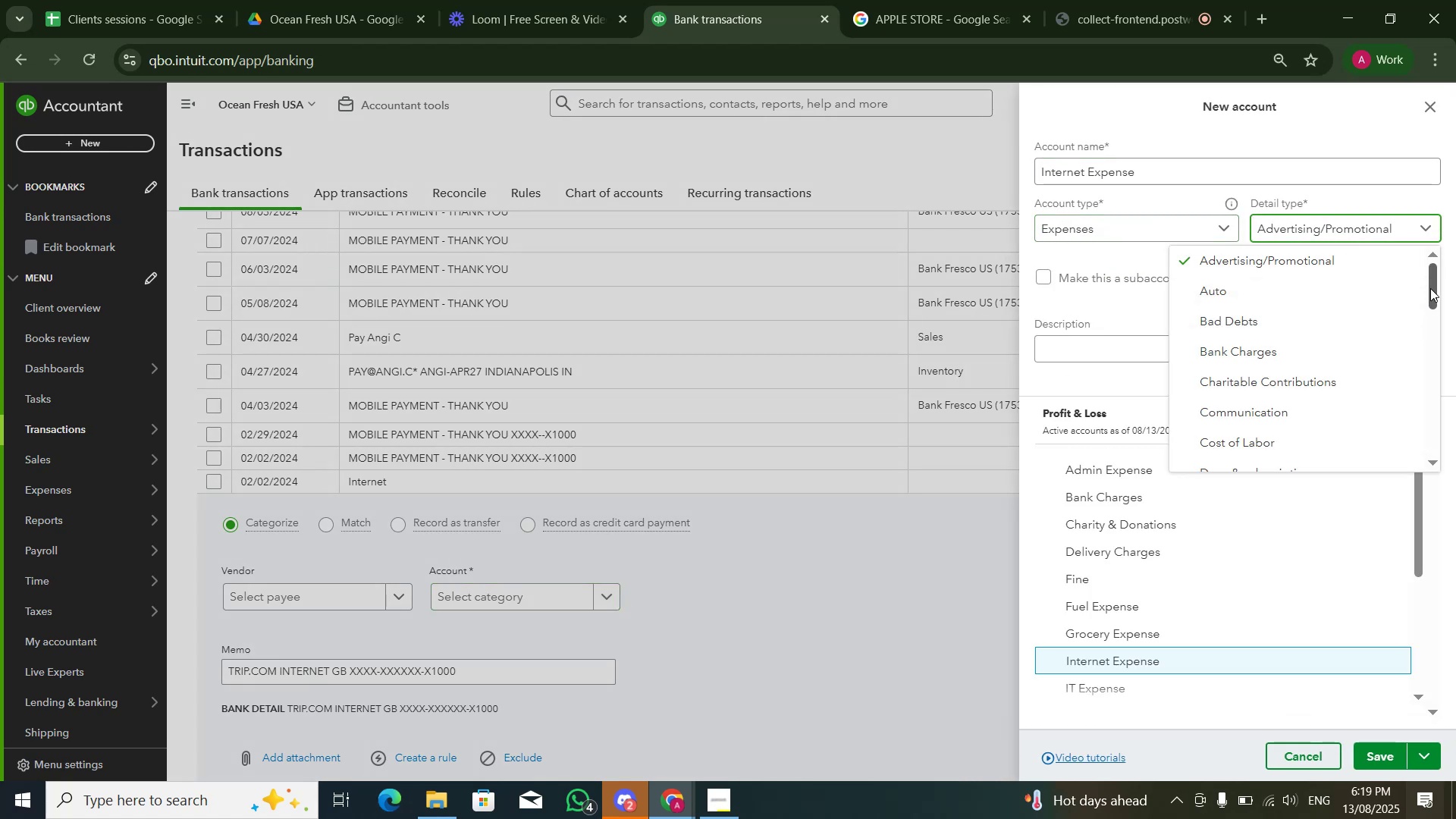 
left_click_drag(start_coordinate=[1435, 298], to_coordinate=[1437, 316])
 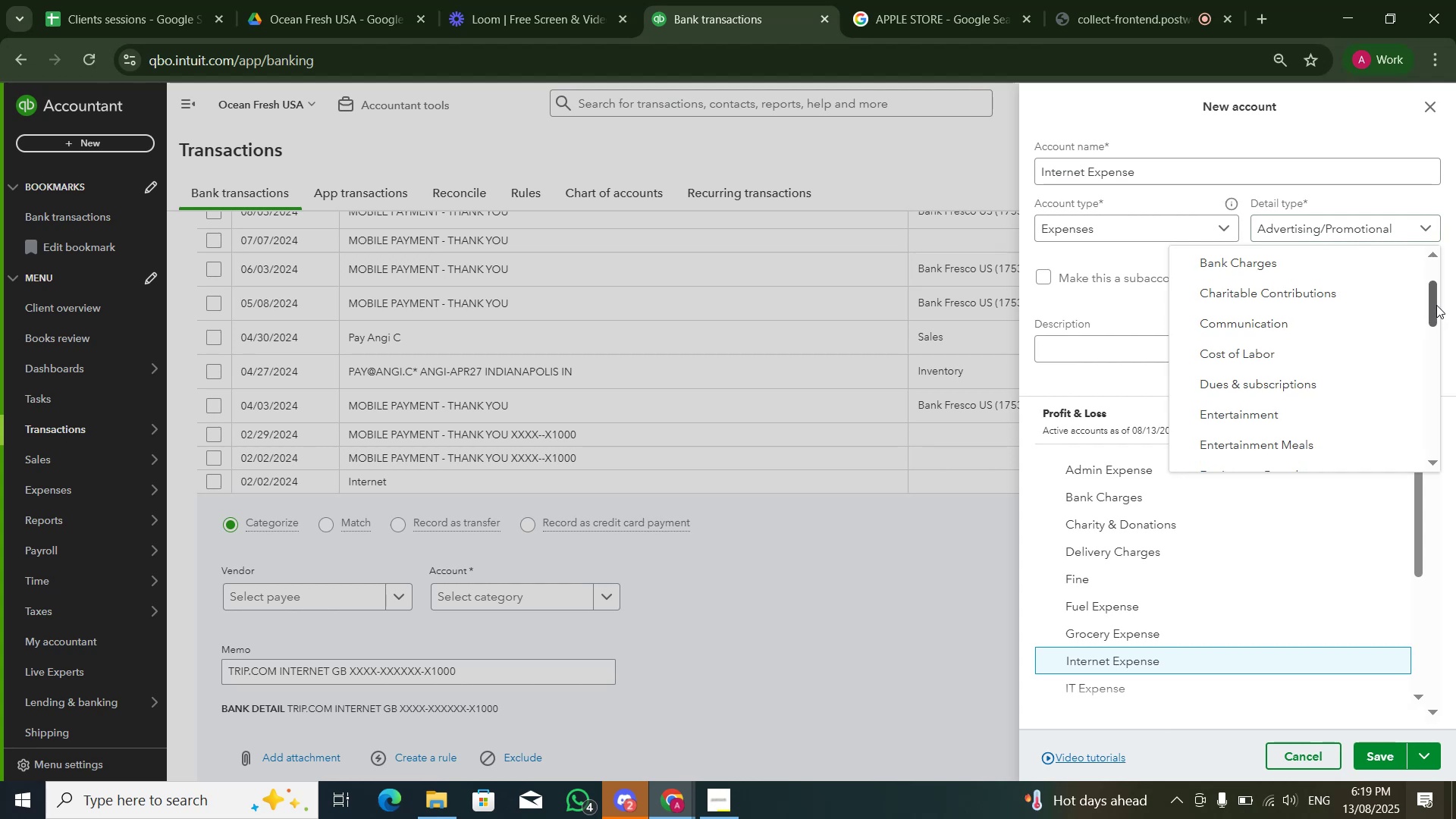 
left_click_drag(start_coordinate=[1435, 307], to_coordinate=[1435, 312])
 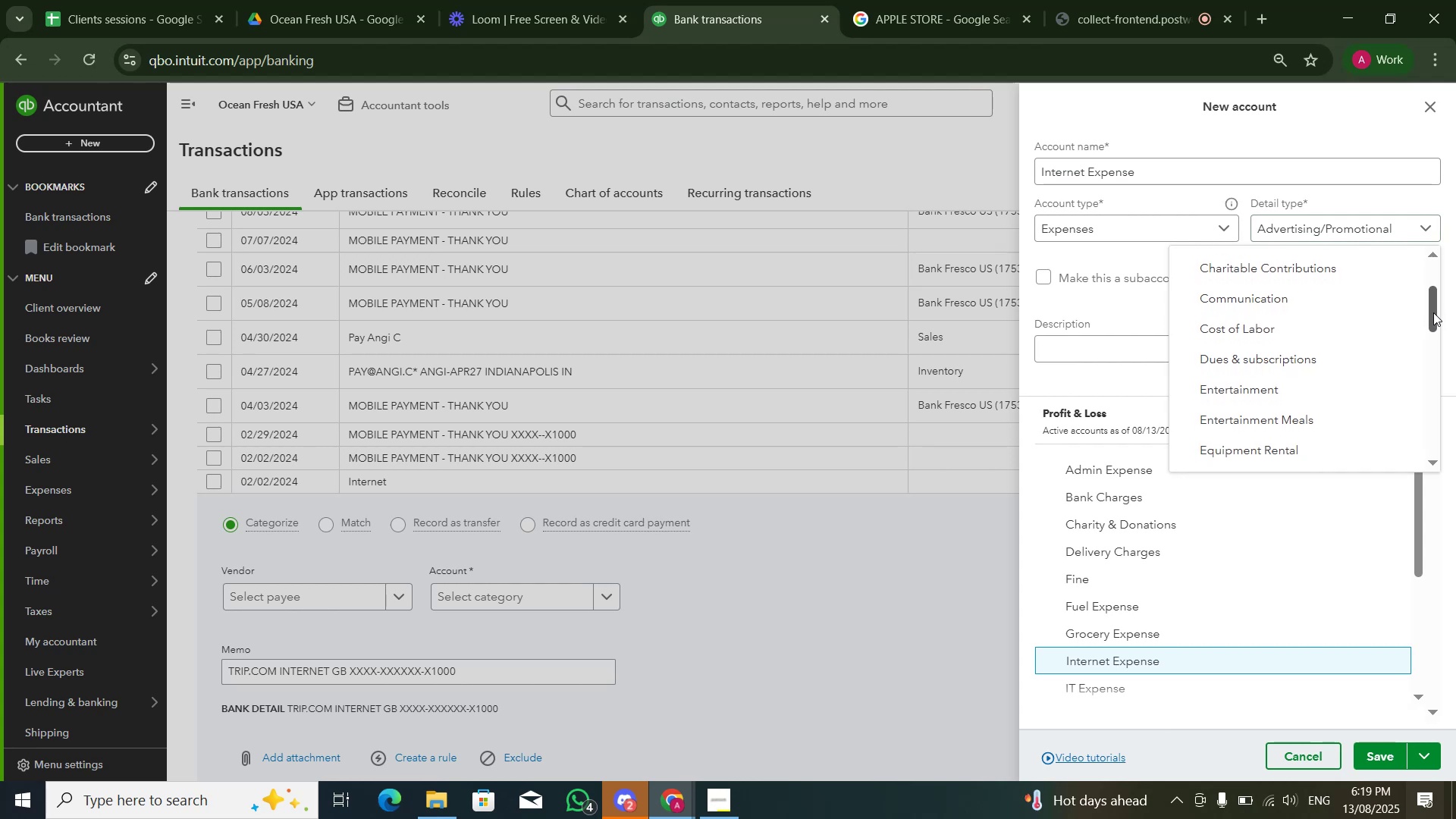 
wait(5.7)
 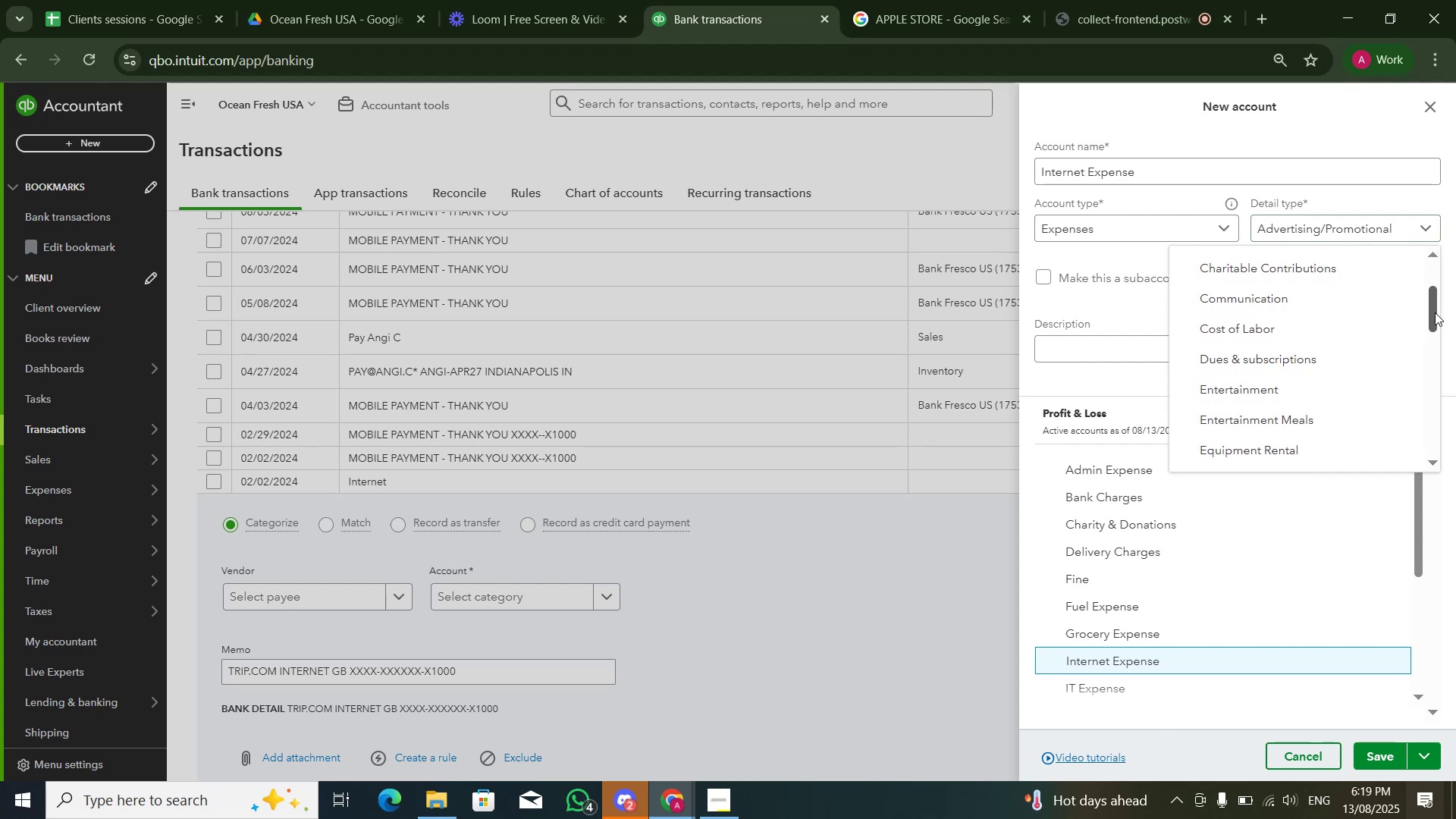 
left_click([1433, 315])
 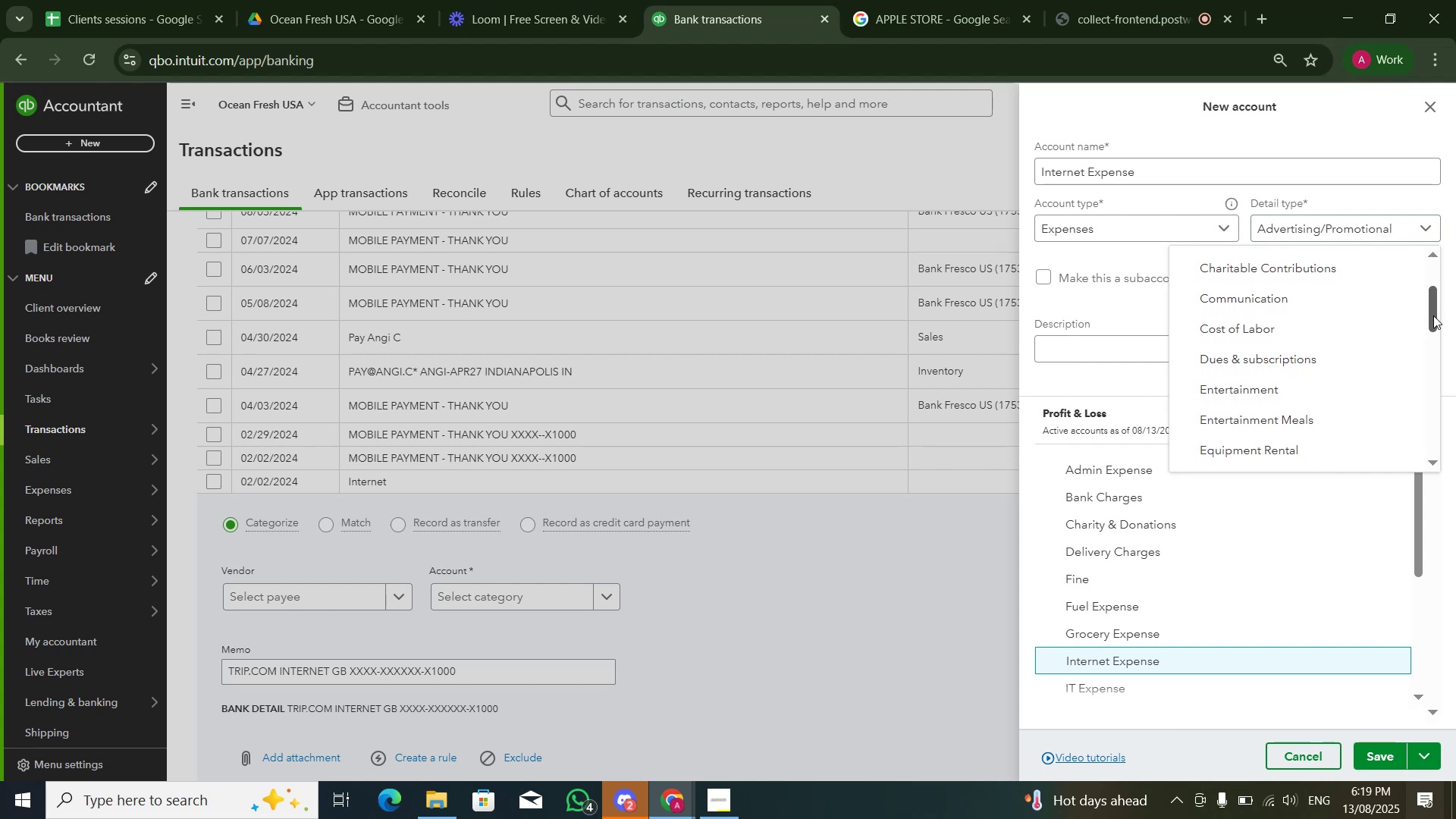 
left_click_drag(start_coordinate=[1433, 315], to_coordinate=[1433, 297])
 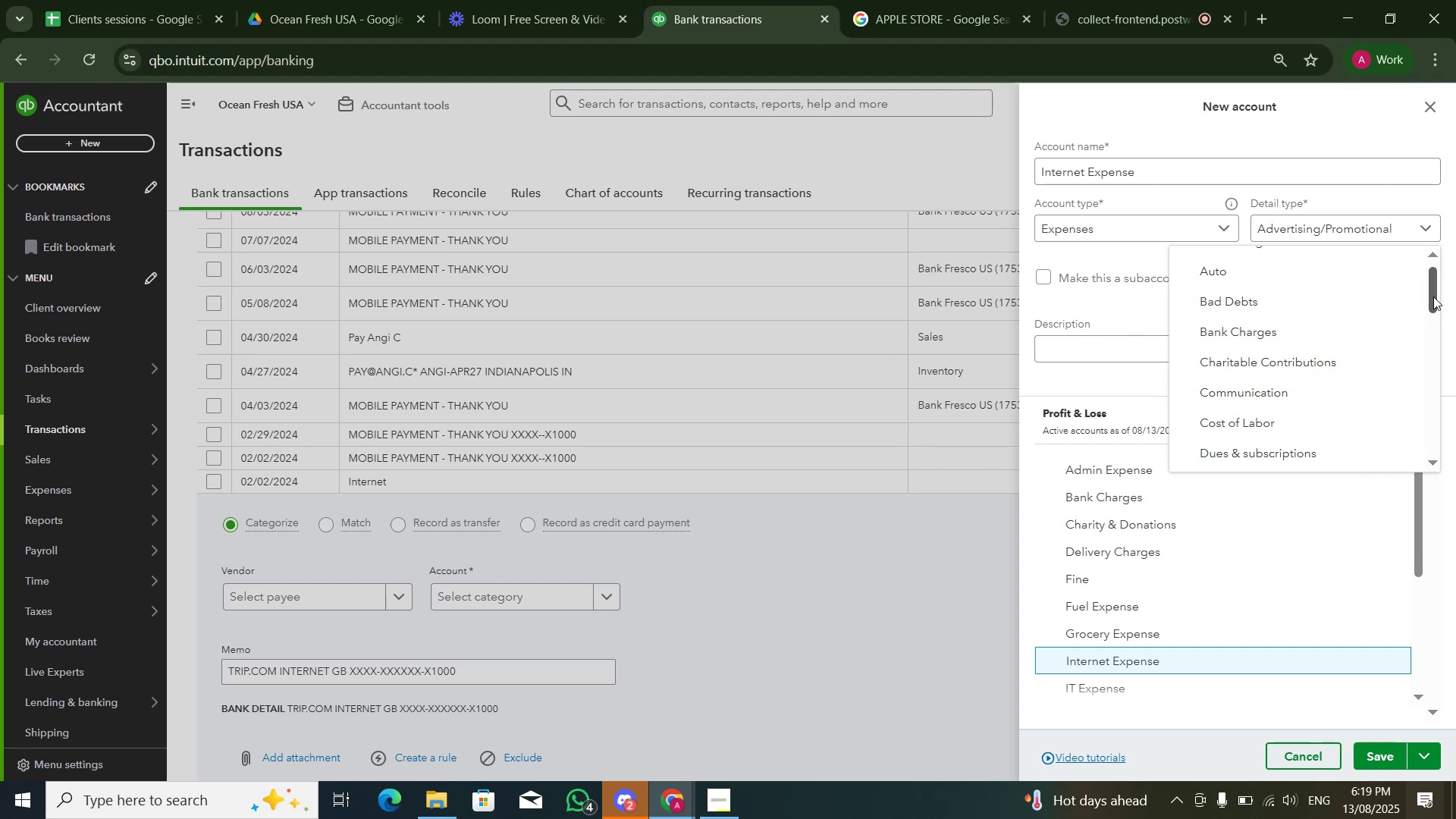 
left_click_drag(start_coordinate=[1433, 297], to_coordinate=[1432, 287])
 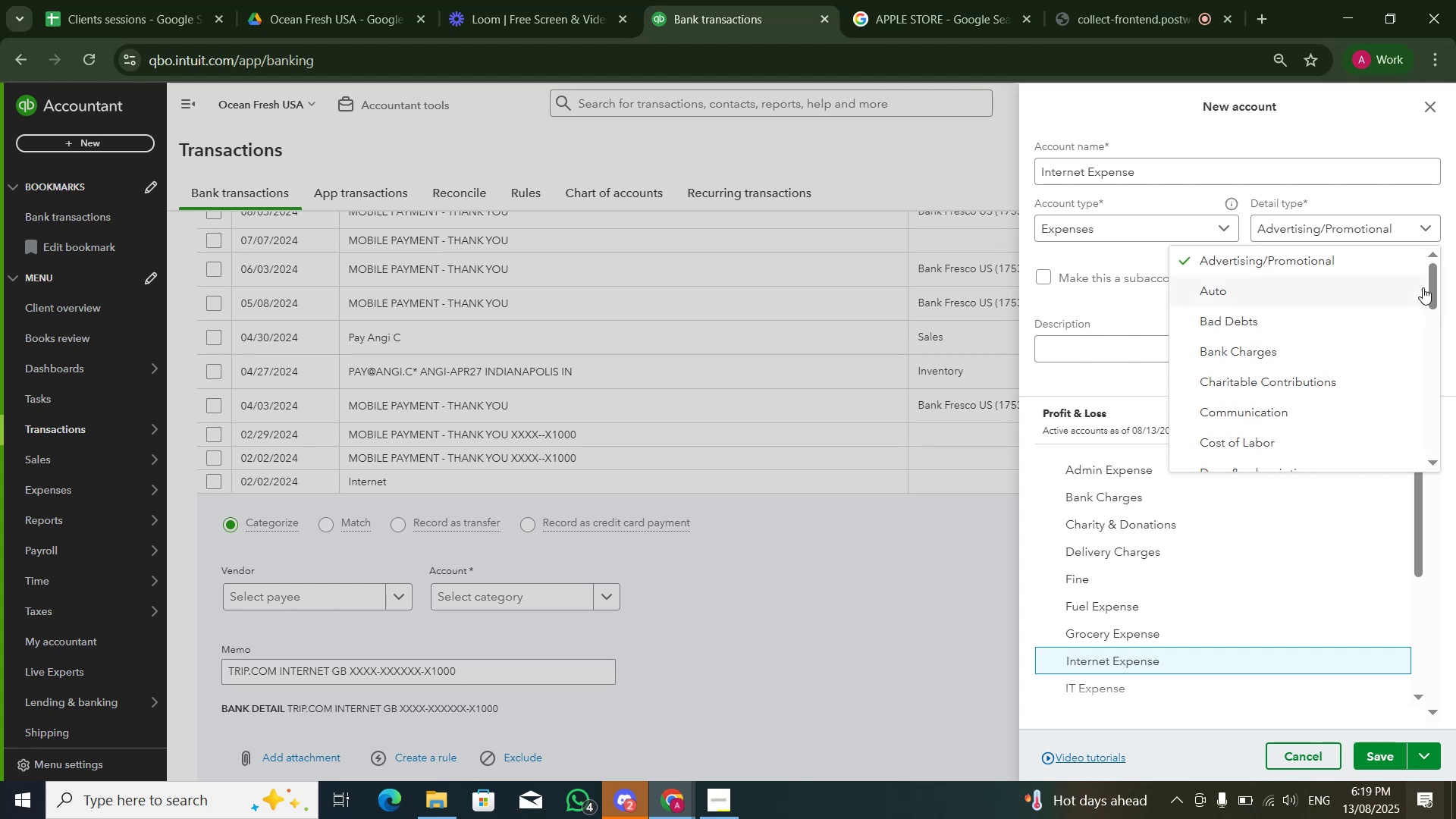 
wait(6.18)
 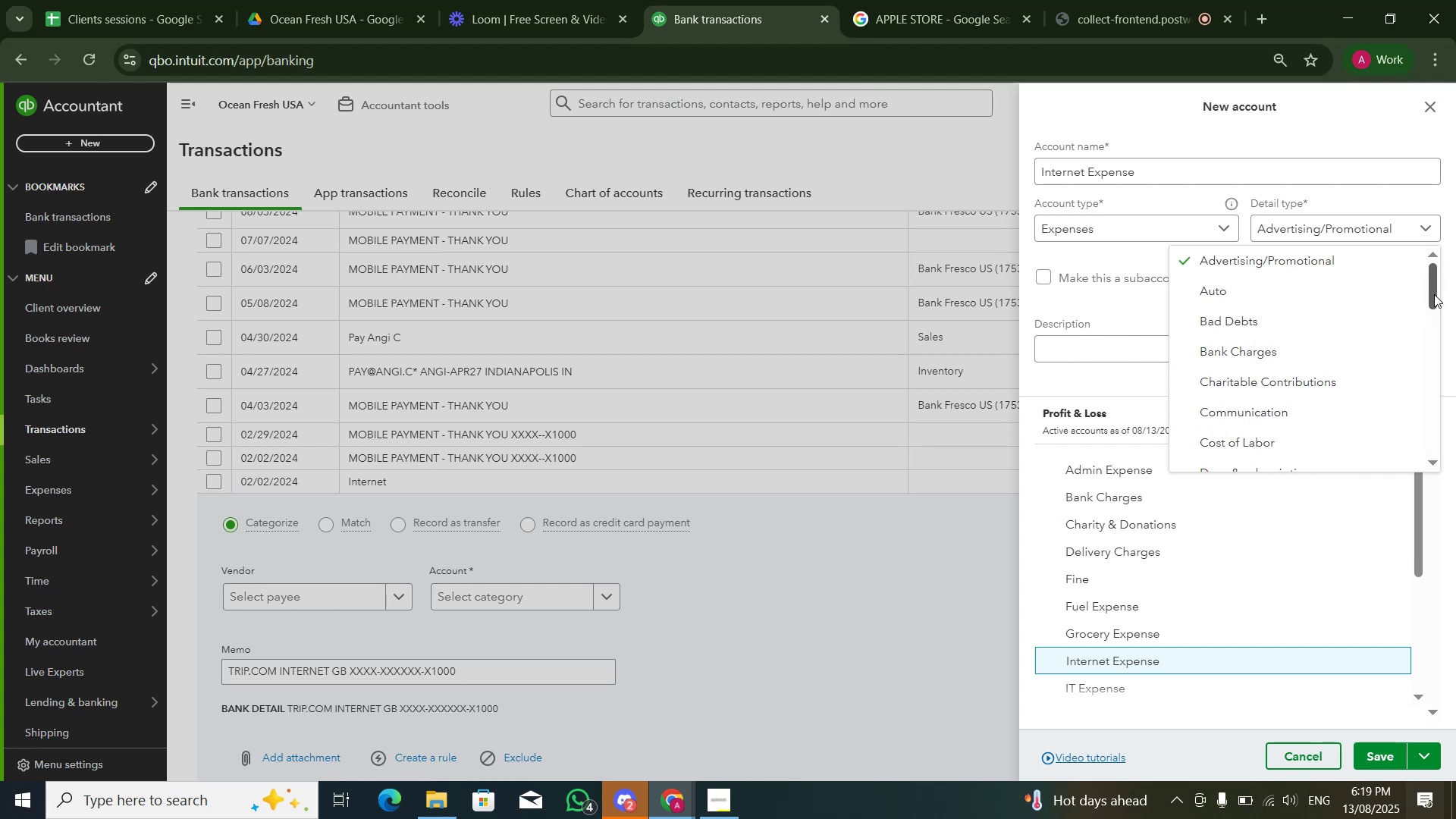 
scroll: coordinate [1325, 312], scroll_direction: down, amount: 1.0
 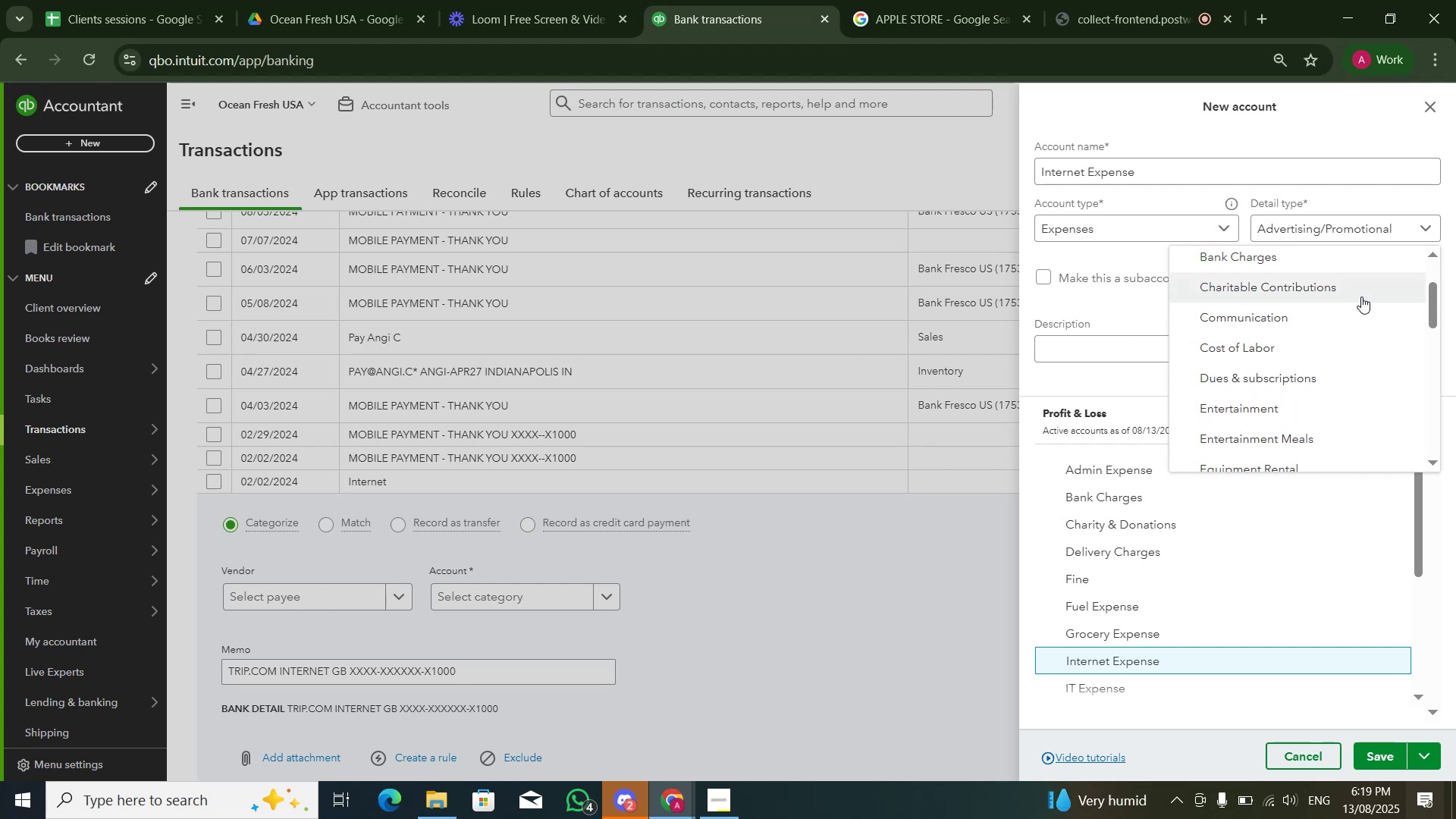 
scroll: coordinate [1358, 300], scroll_direction: up, amount: 2.0
 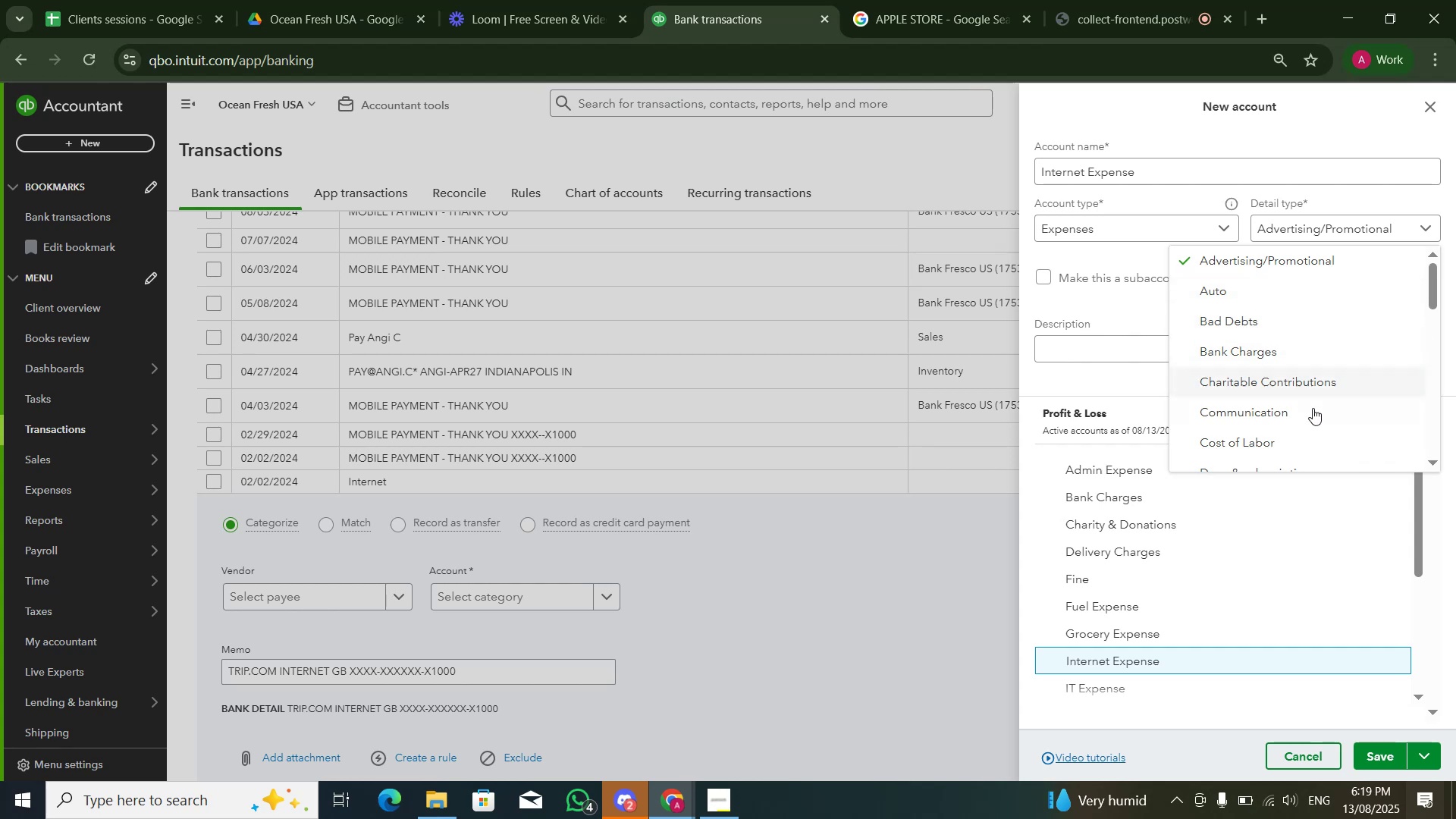 
left_click([1313, 408])
 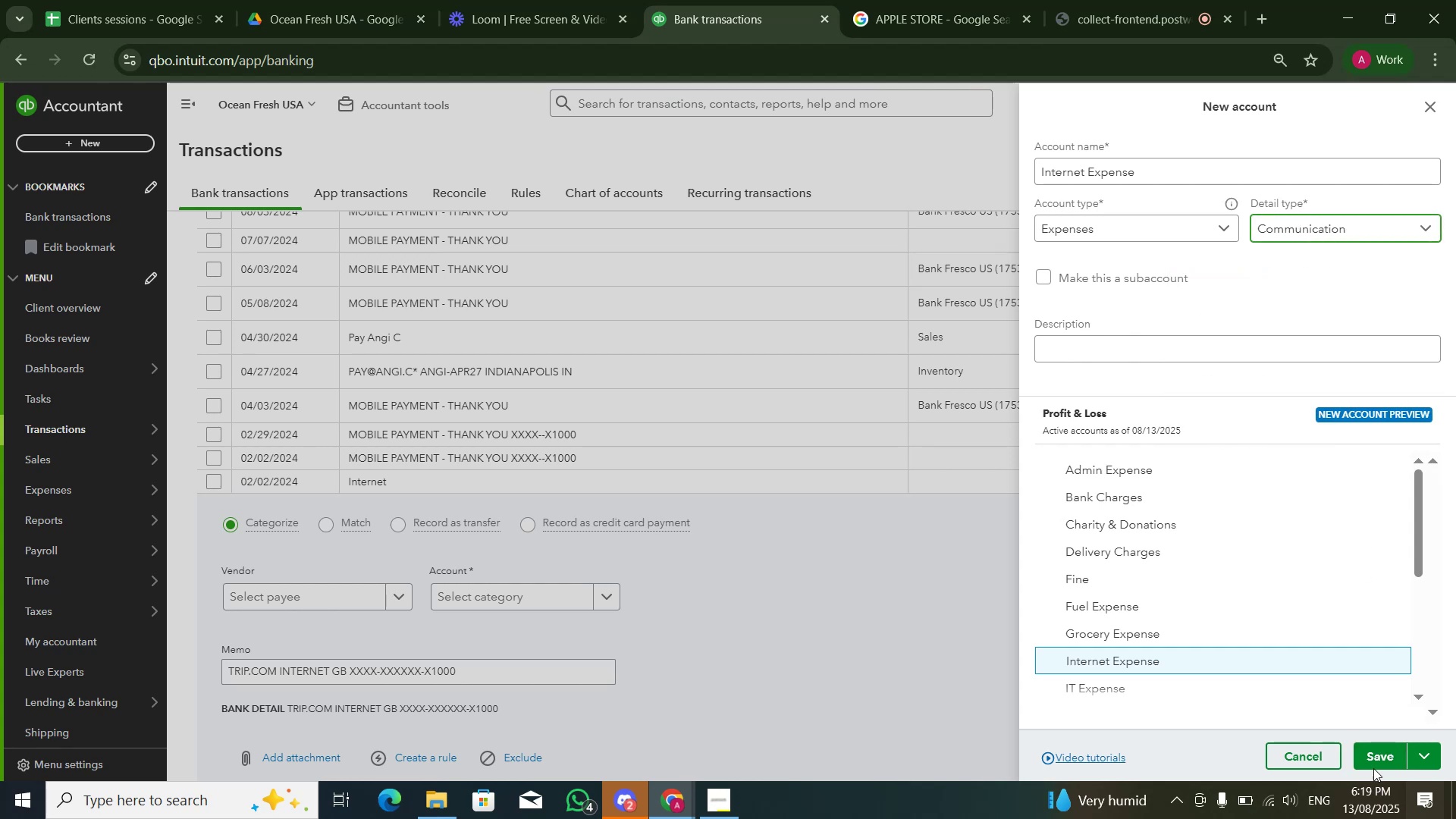 
left_click([1374, 760])
 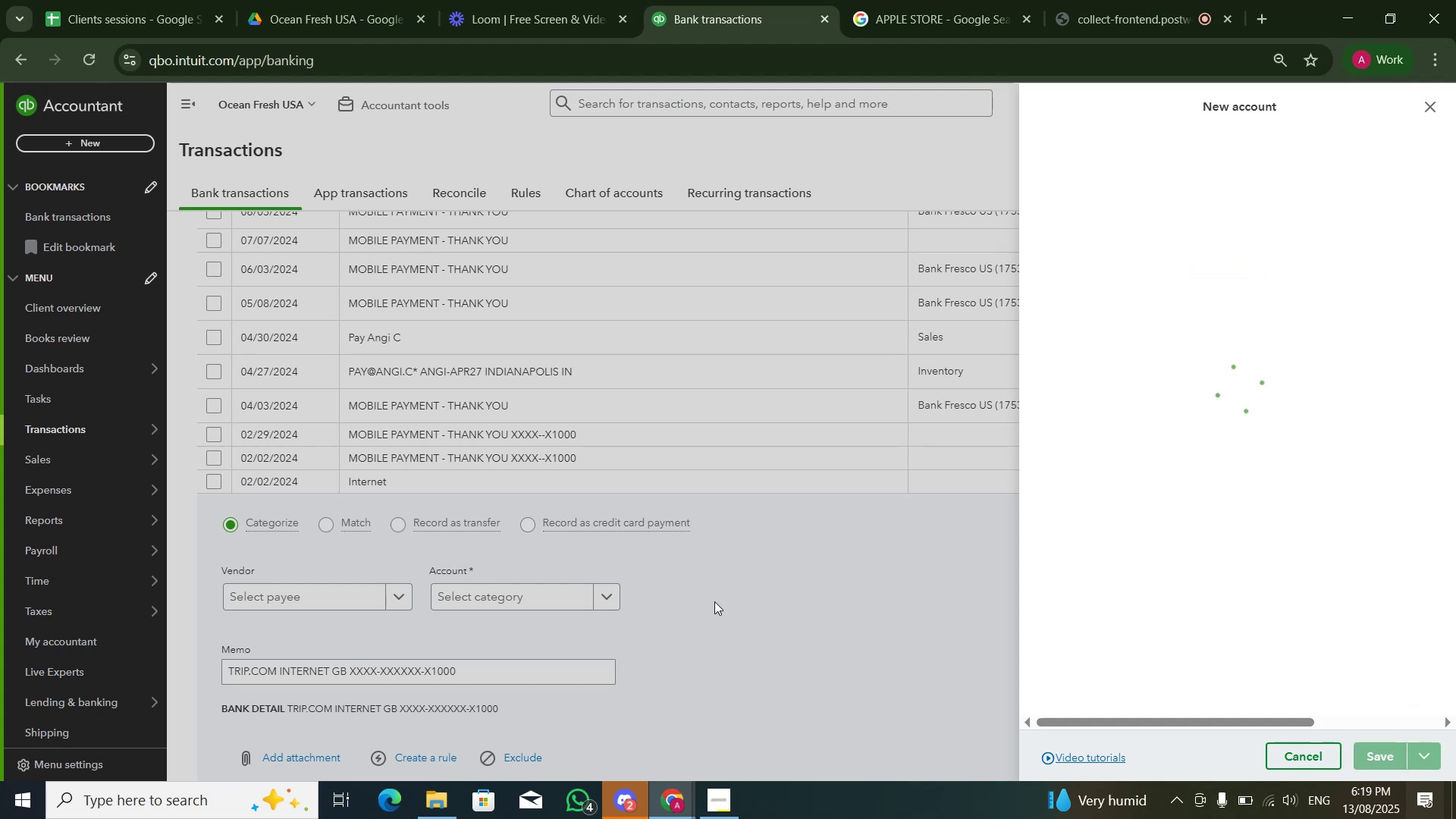 
left_click([870, 606])
 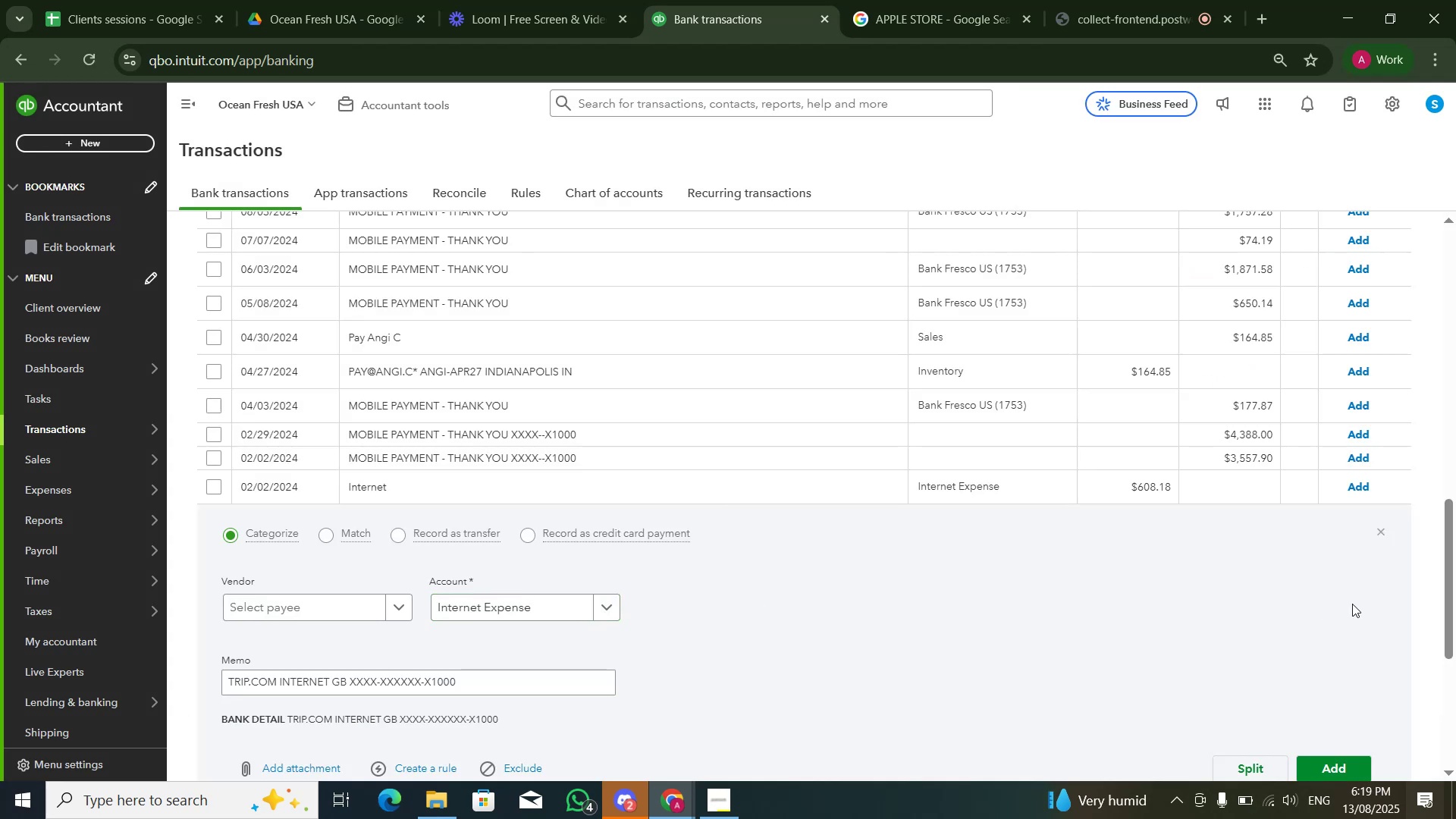 
scroll: coordinate [1350, 606], scroll_direction: down, amount: 1.0
 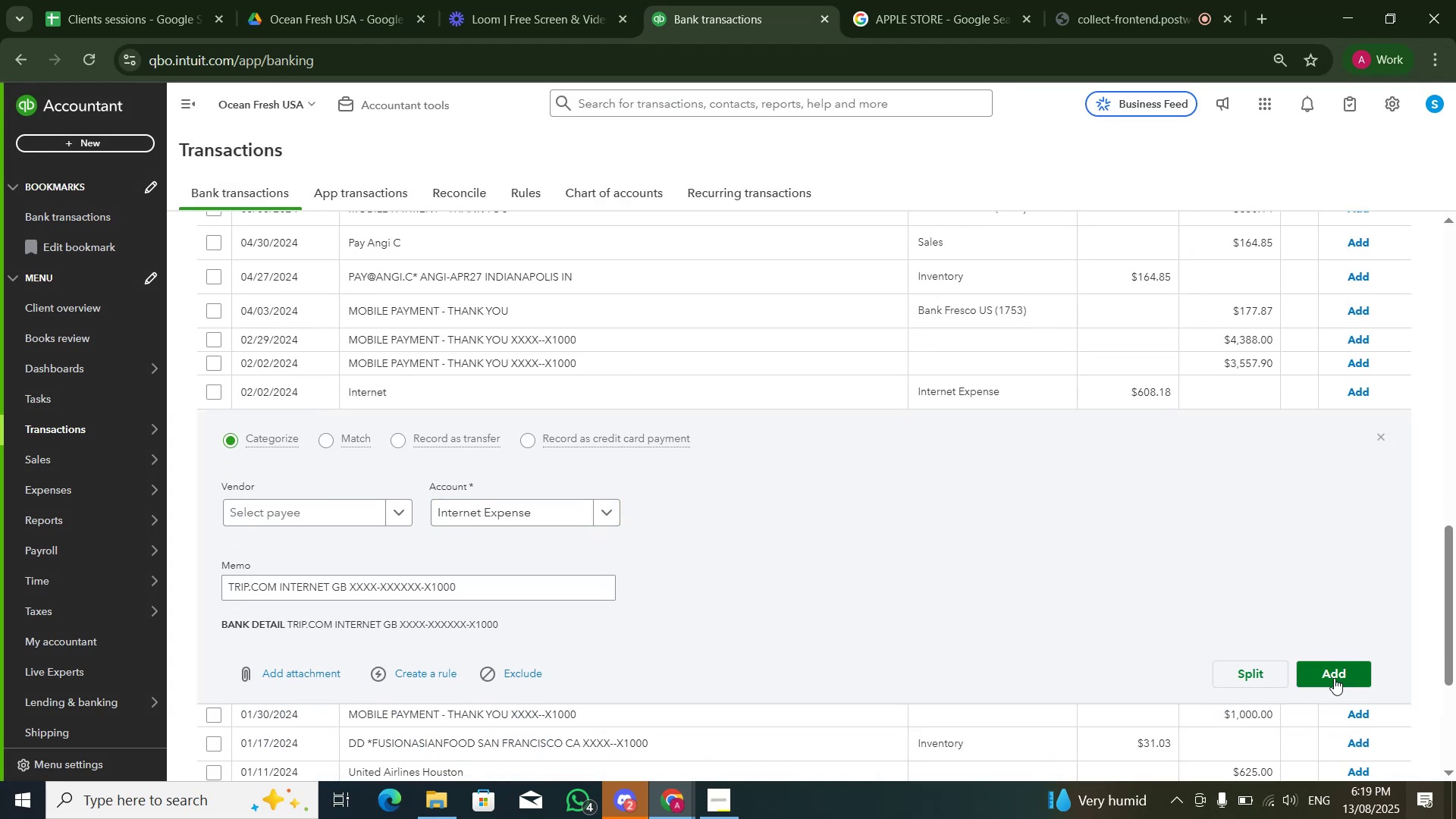 
left_click([1334, 678])
 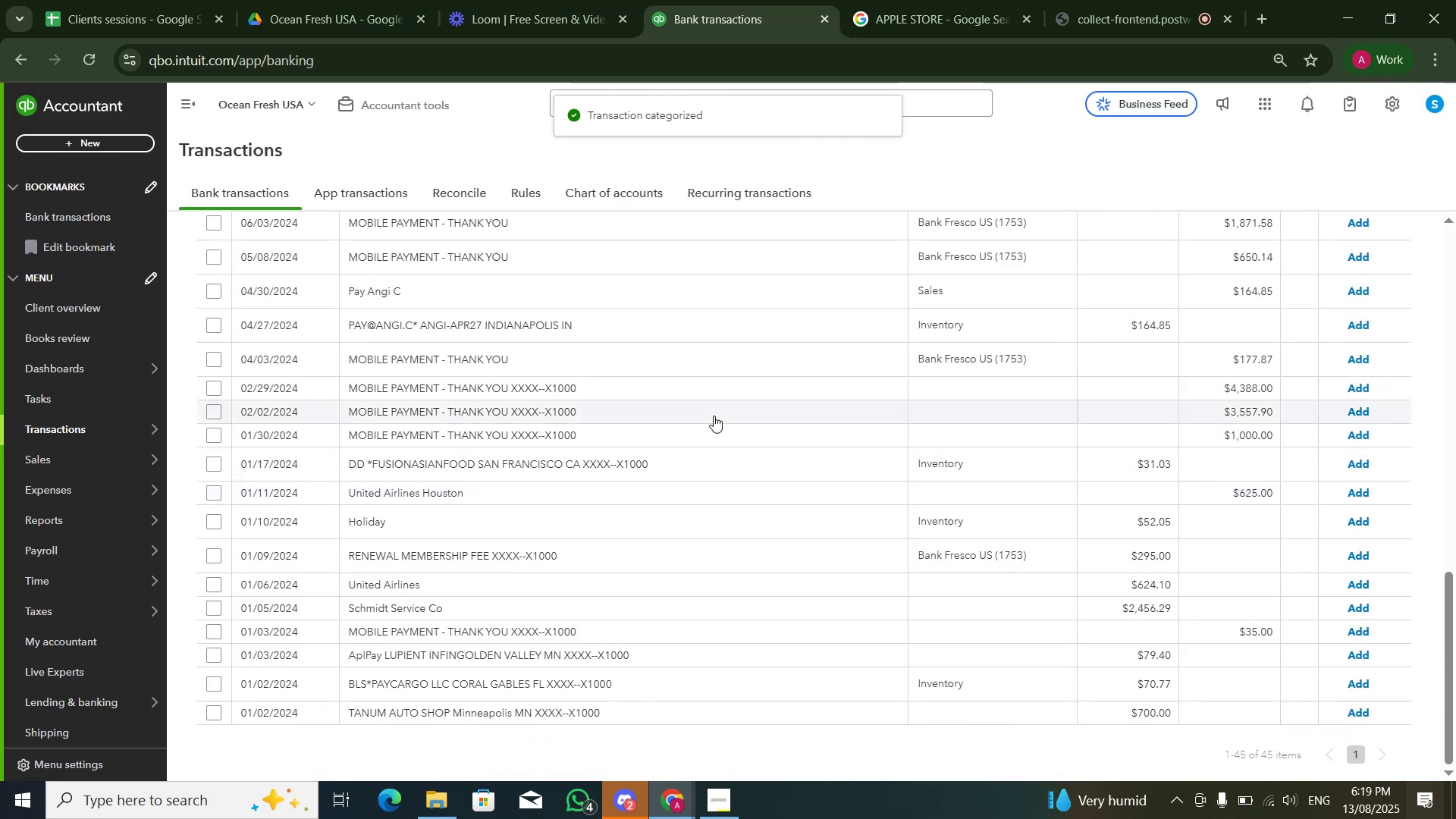 
mouse_move([710, 501])
 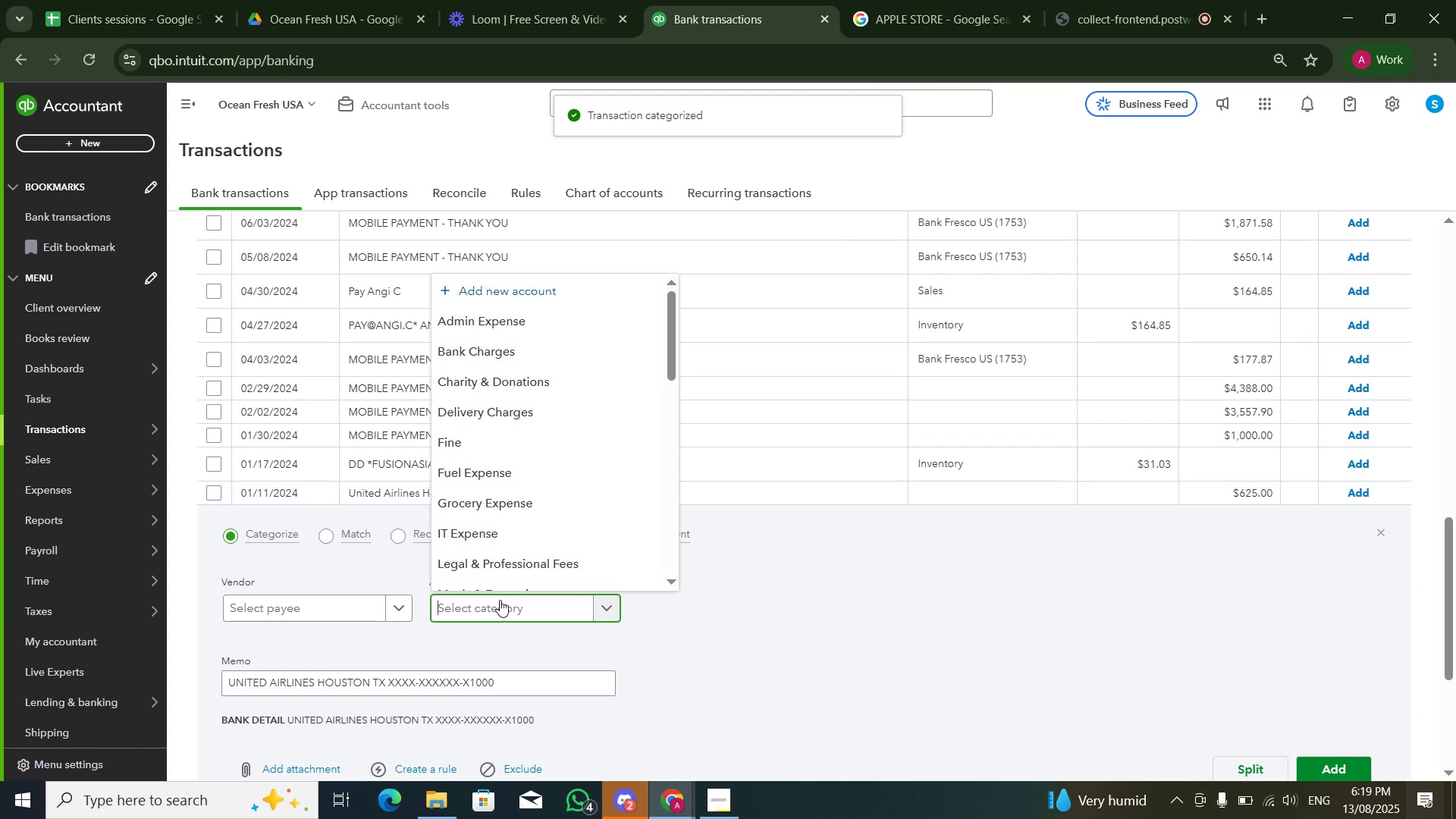 
hold_key(key=ShiftLeft, duration=1.12)
 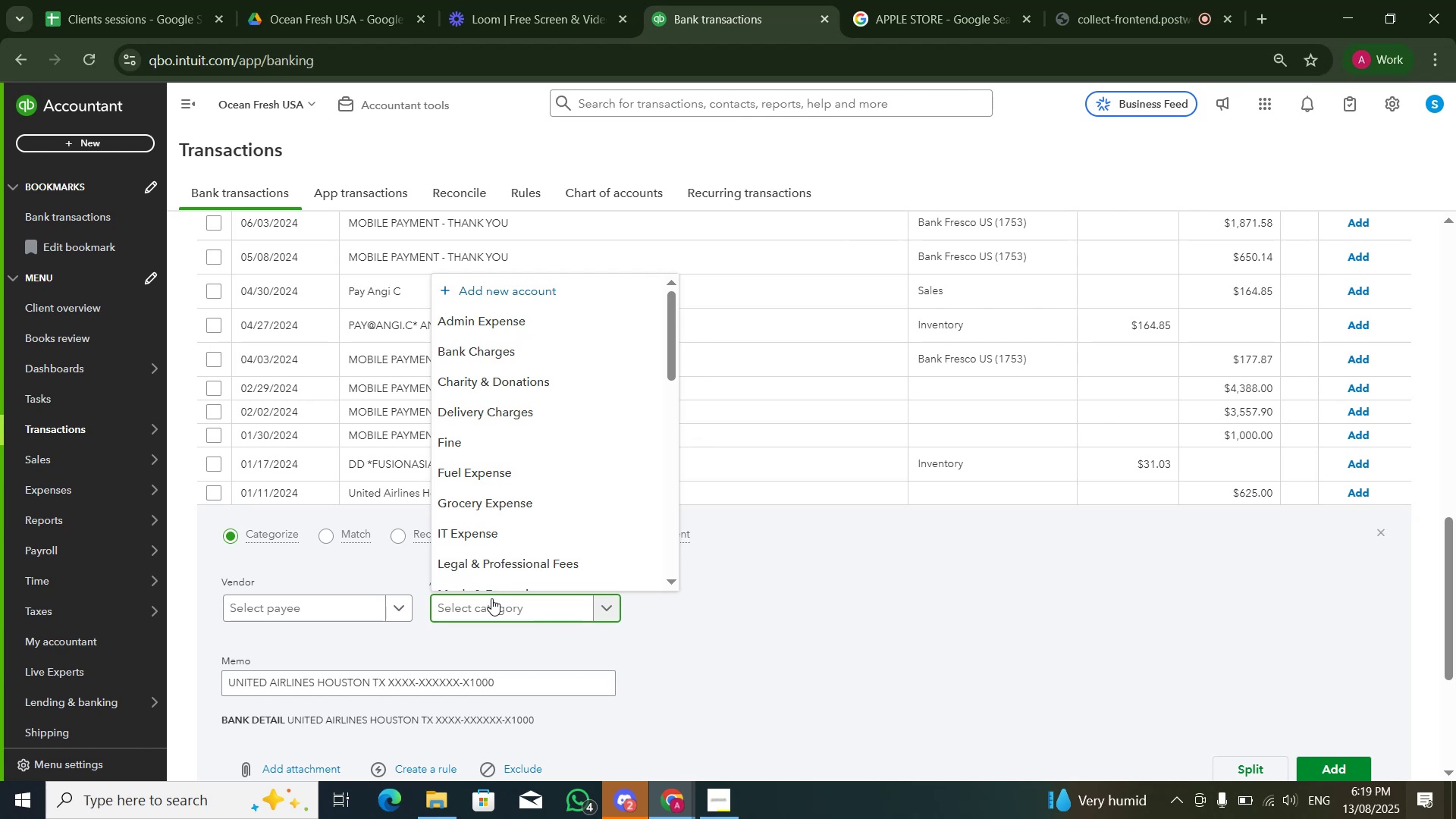 
wait(20.88)
 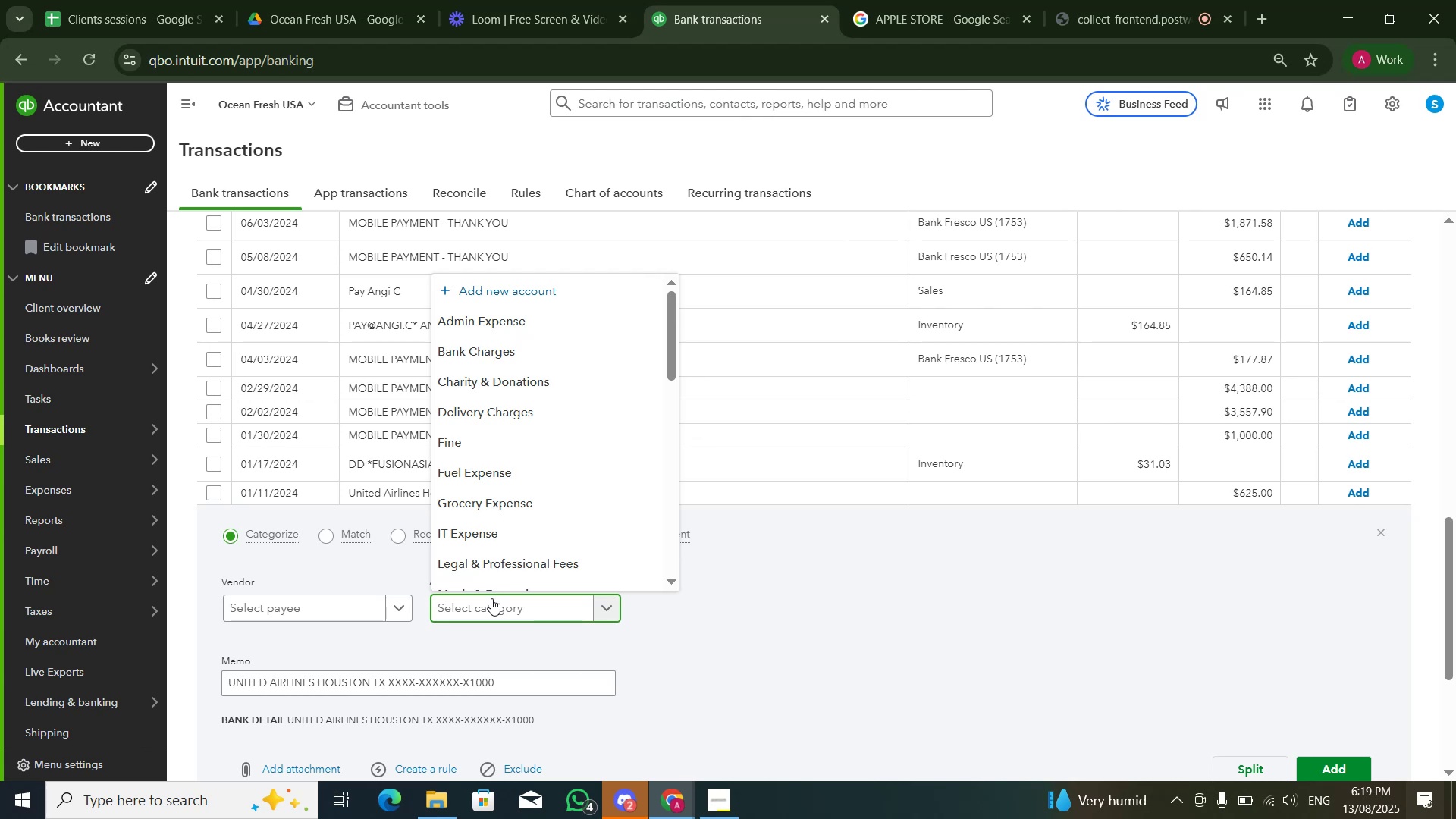 
left_click([582, 613])
 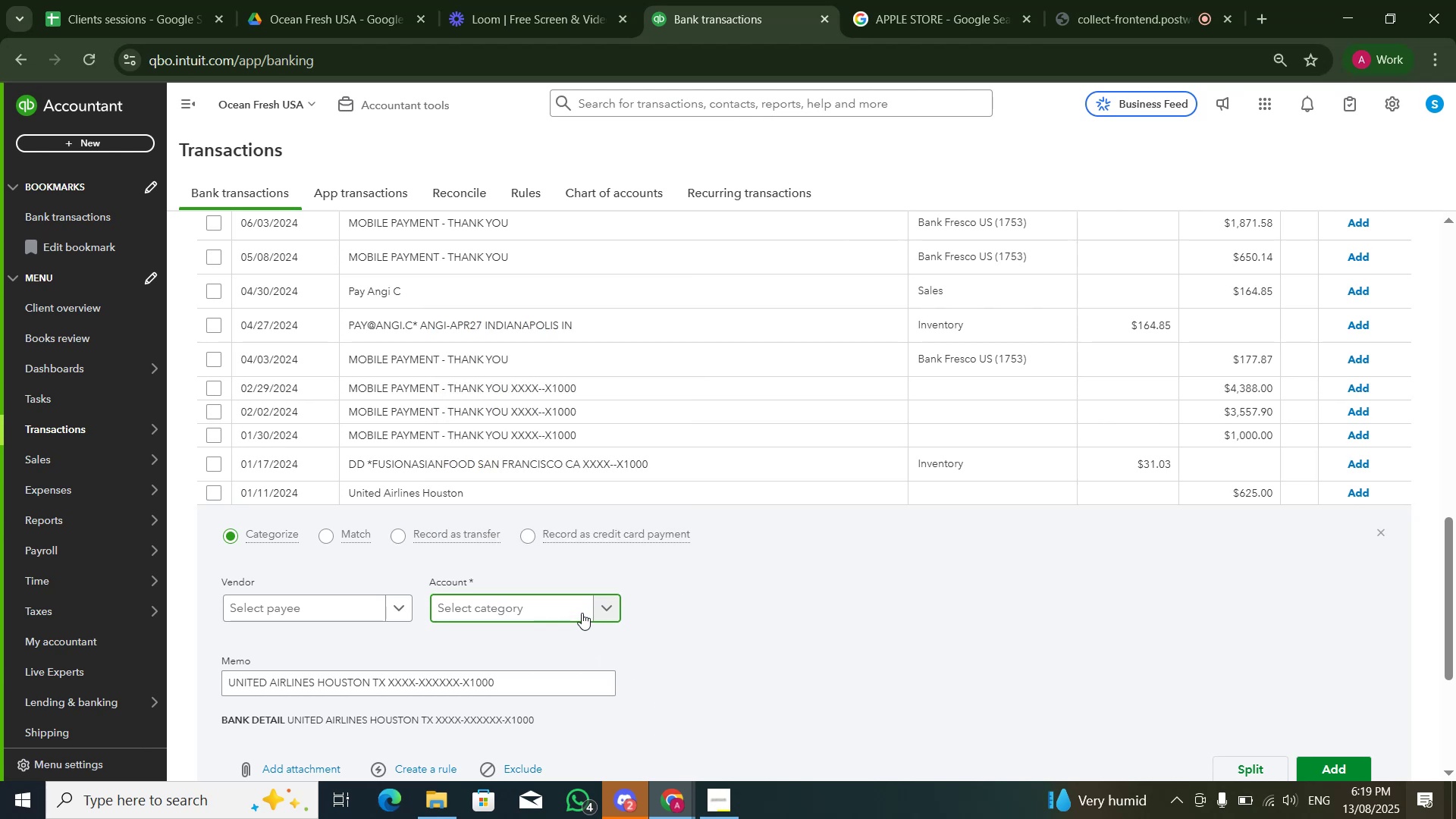 
left_click([582, 613])
 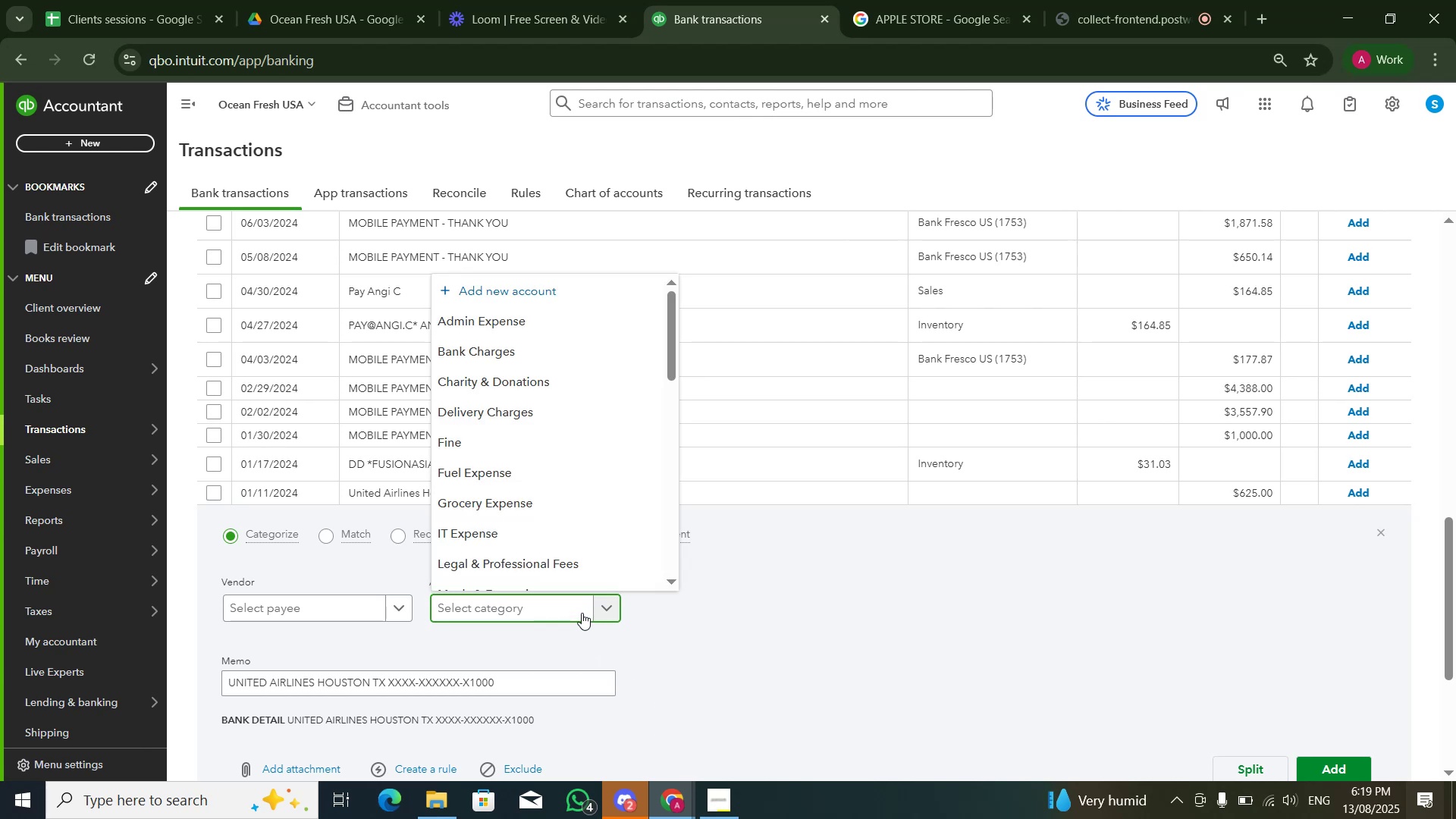 
type(Travel)
 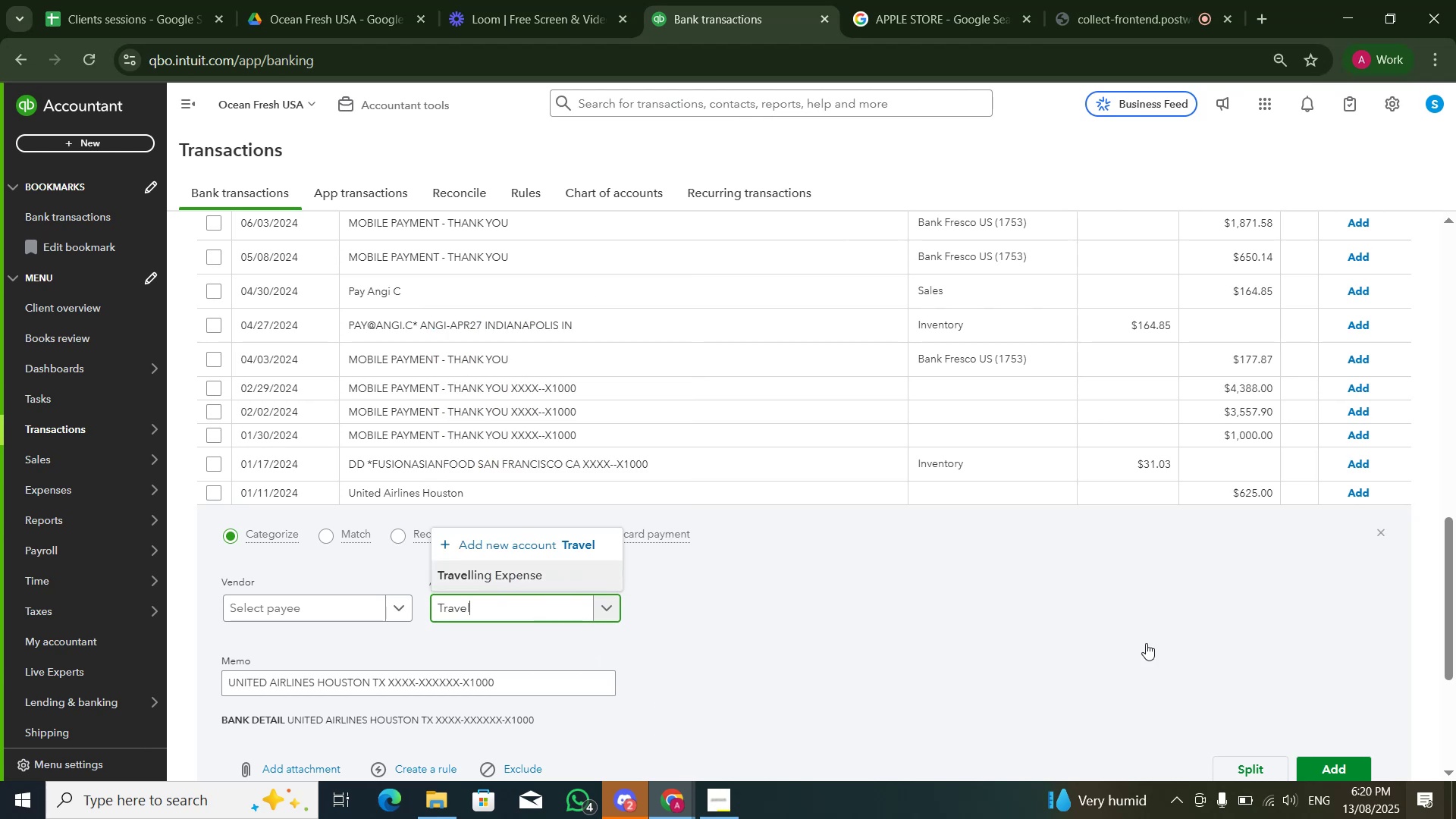 
scroll: coordinate [1163, 677], scroll_direction: down, amount: 1.0
 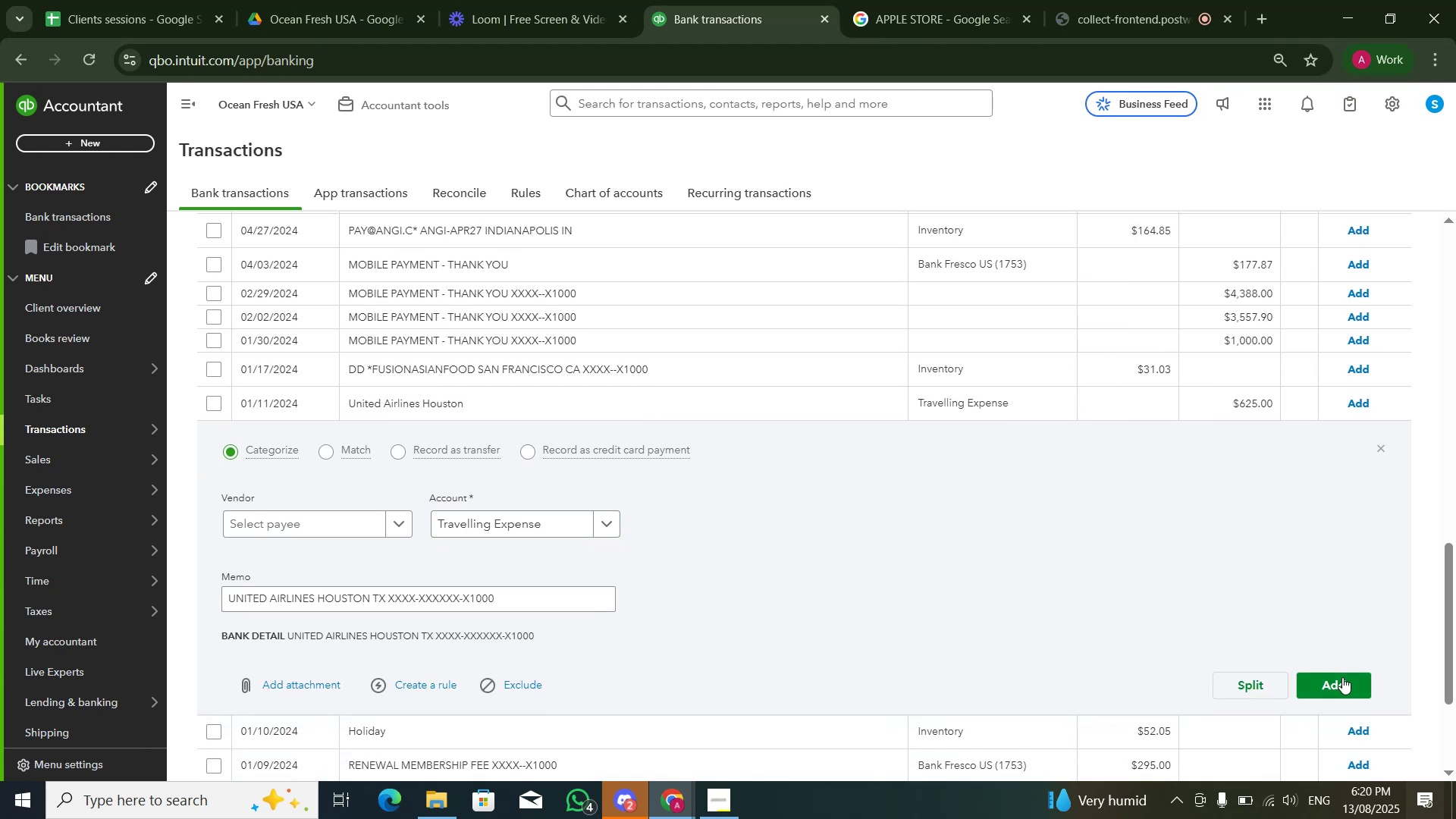 
left_click([1342, 678])
 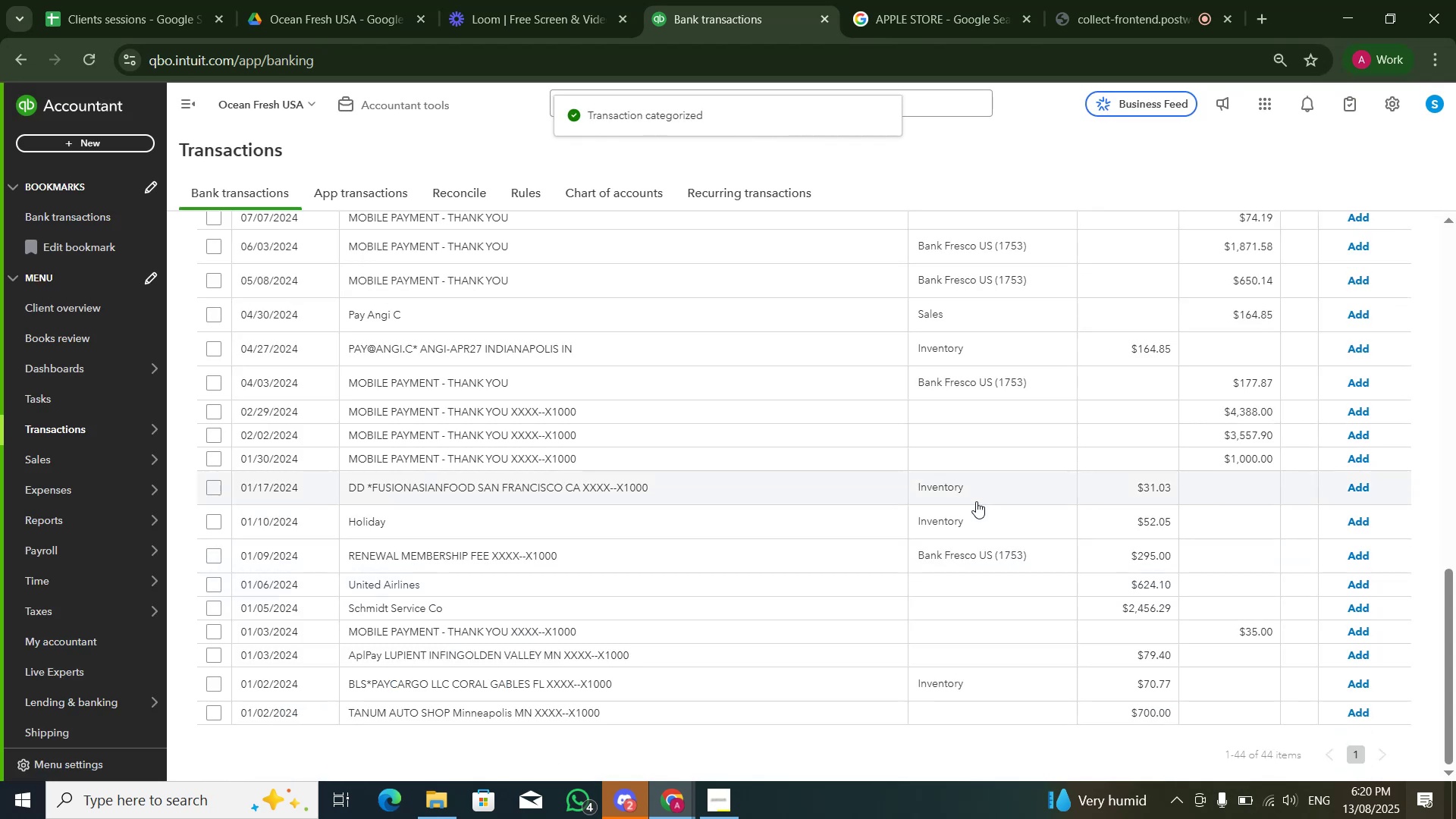 
left_click([874, 488])
 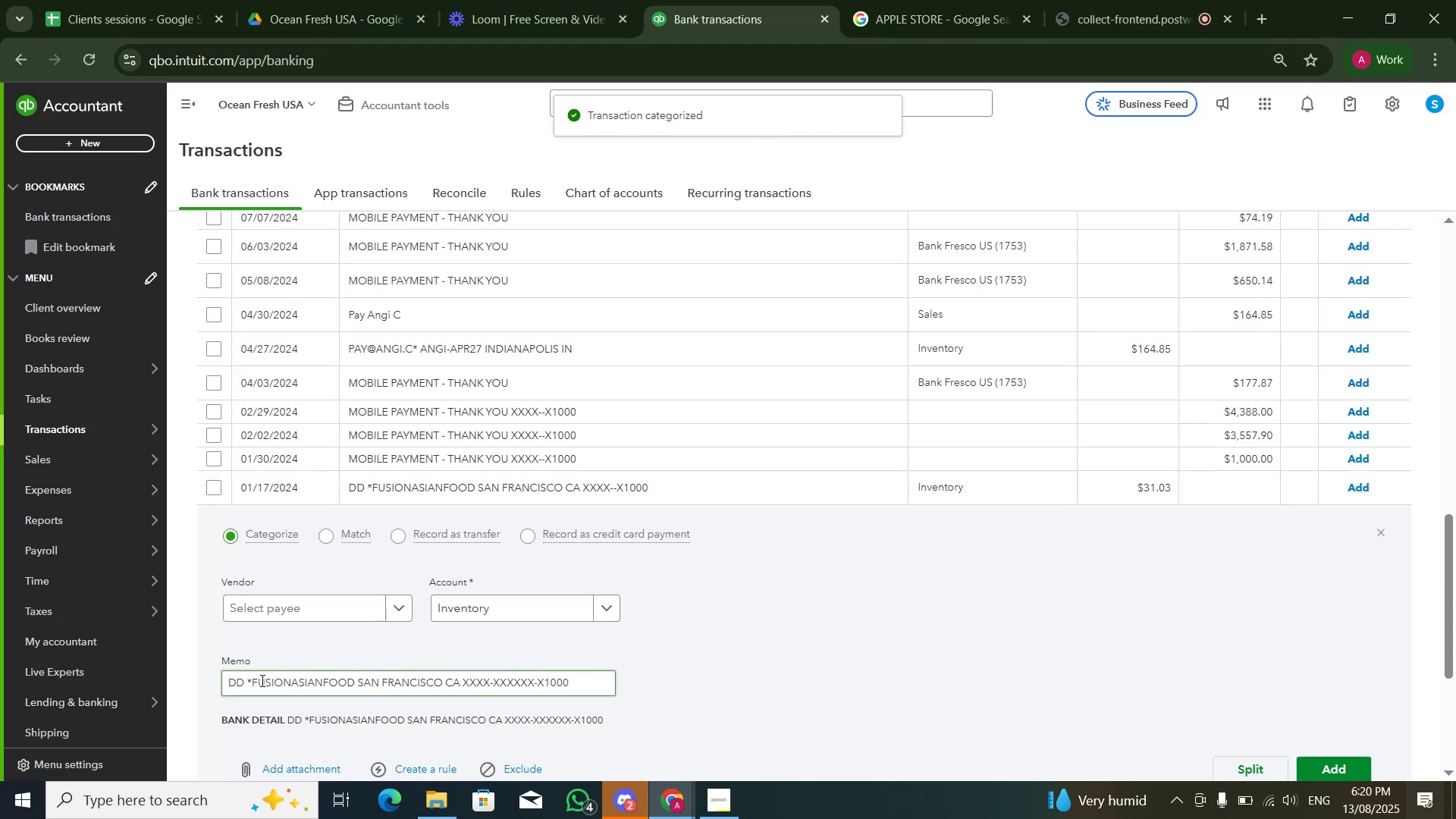 
left_click_drag(start_coordinate=[255, 680], to_coordinate=[281, 686])
 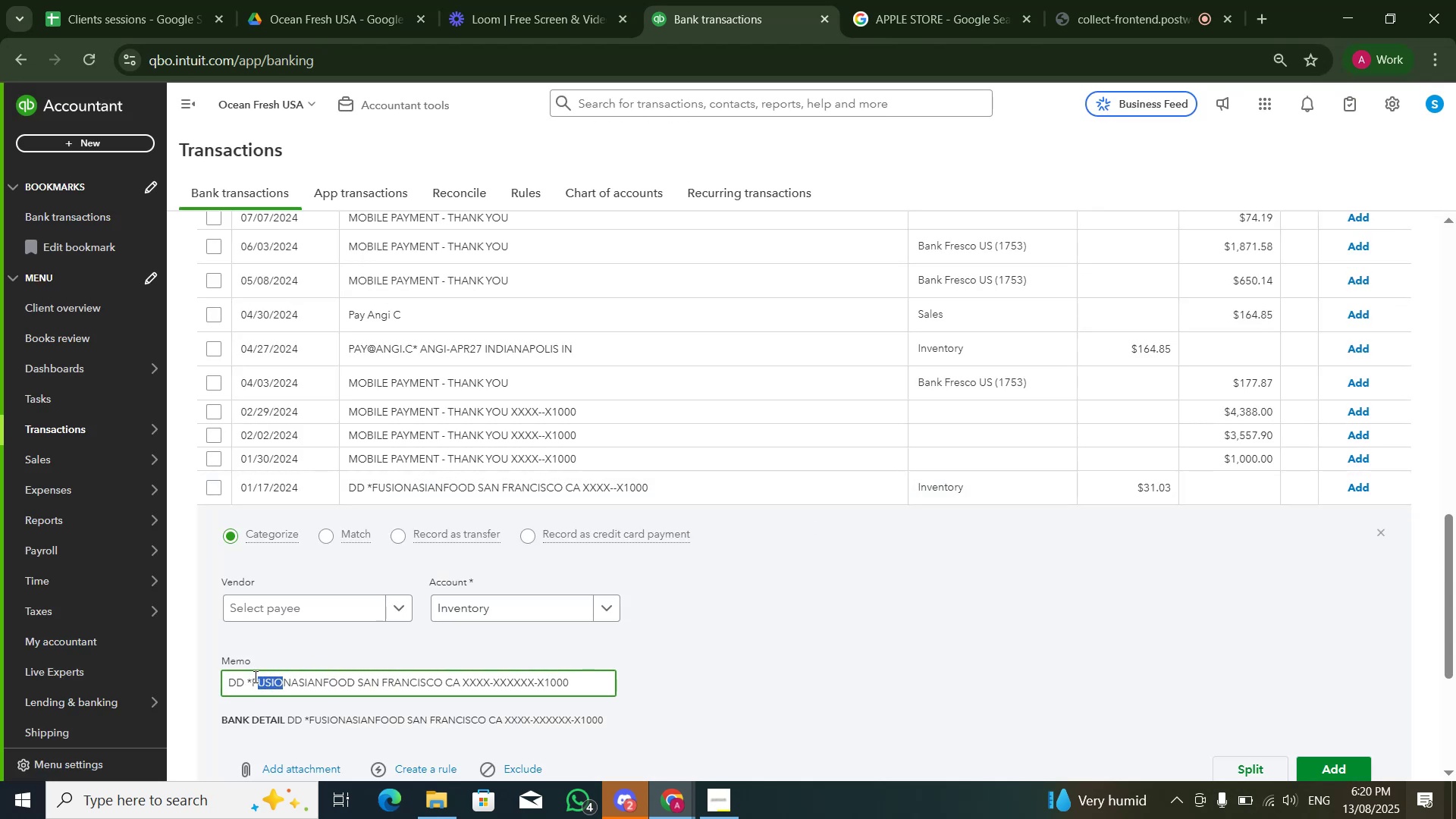 
key(ArrowLeft)
 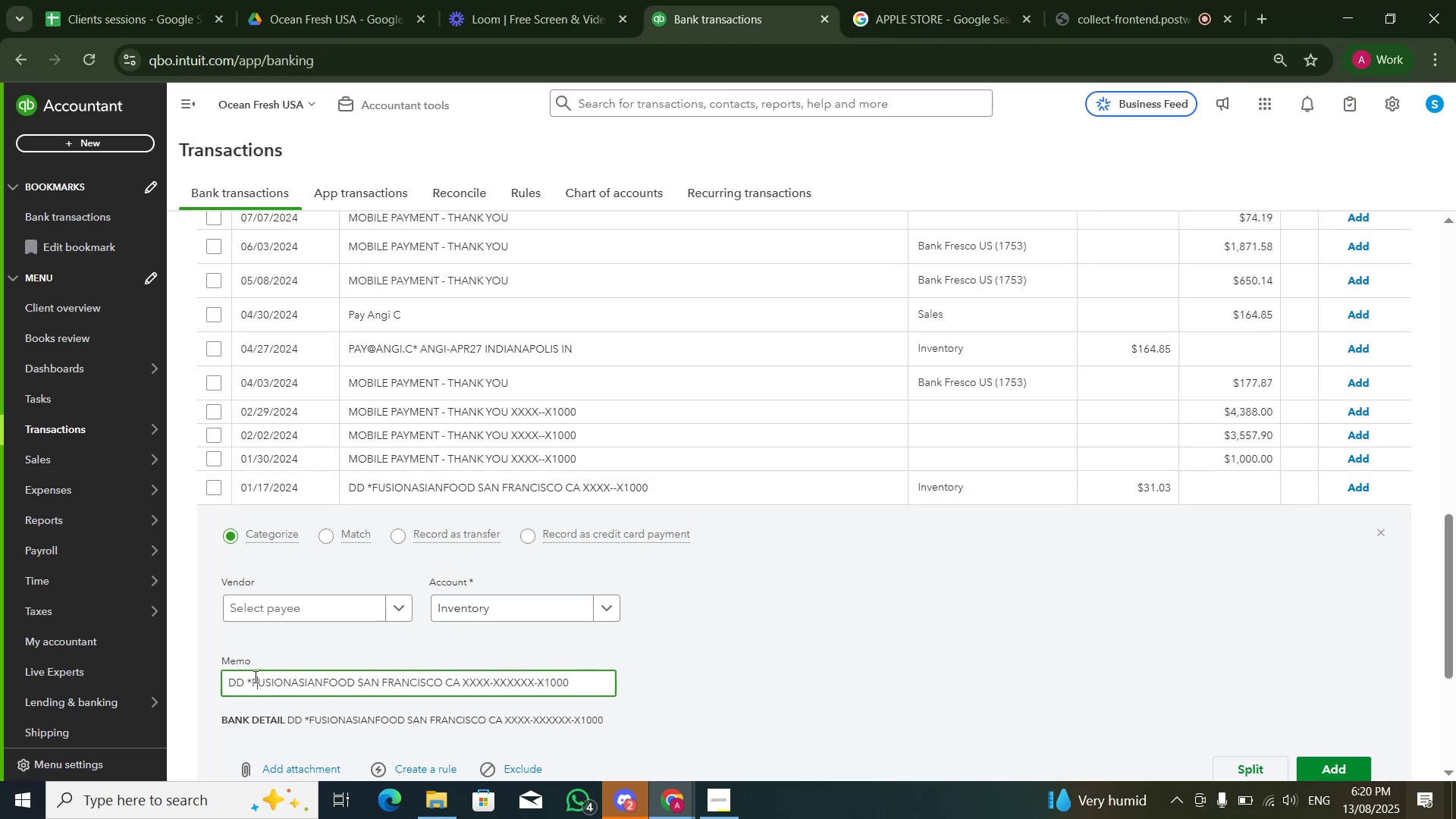 
key(ArrowLeft)
 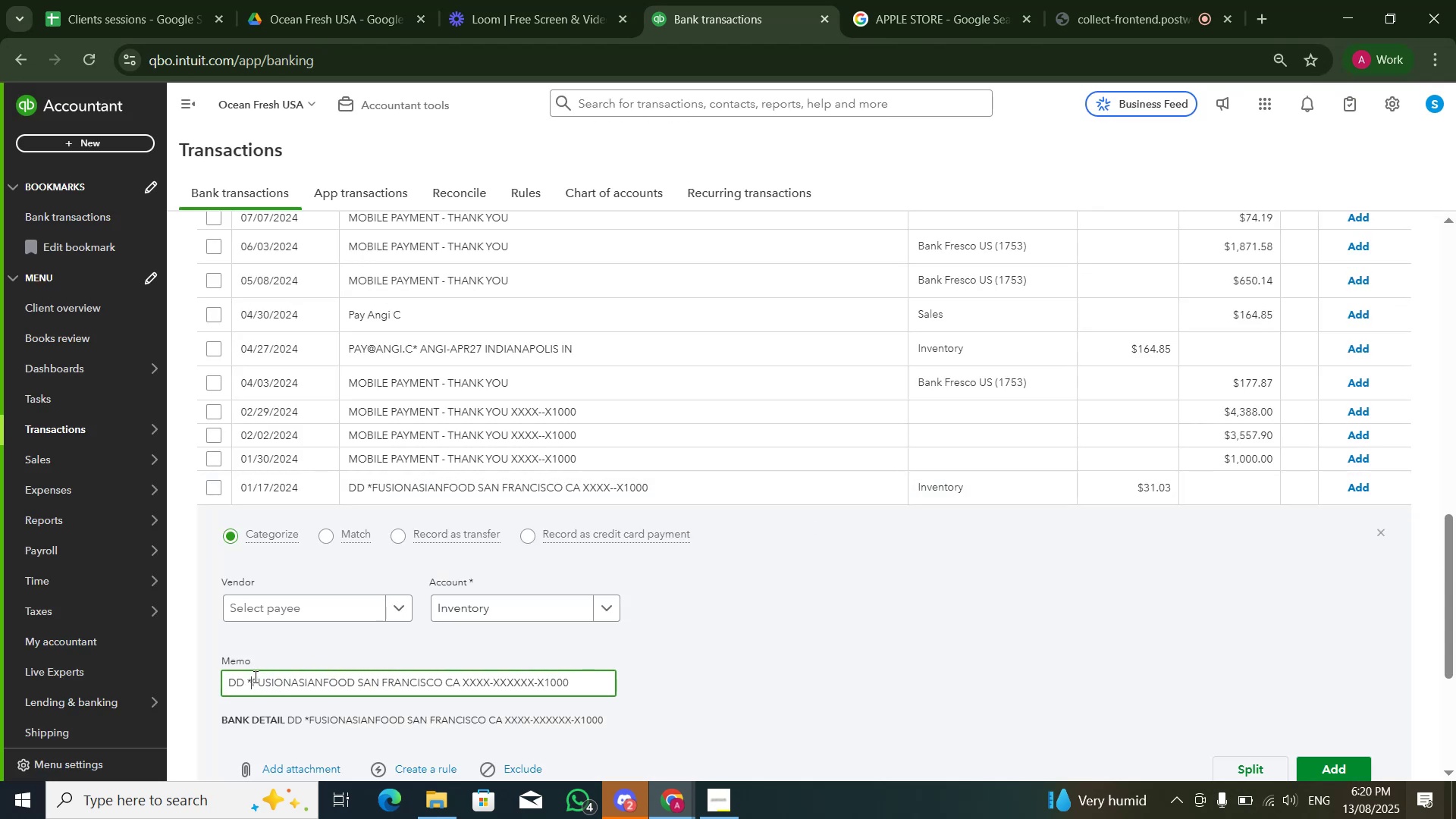 
key(Control+Shift+ArrowRight)
 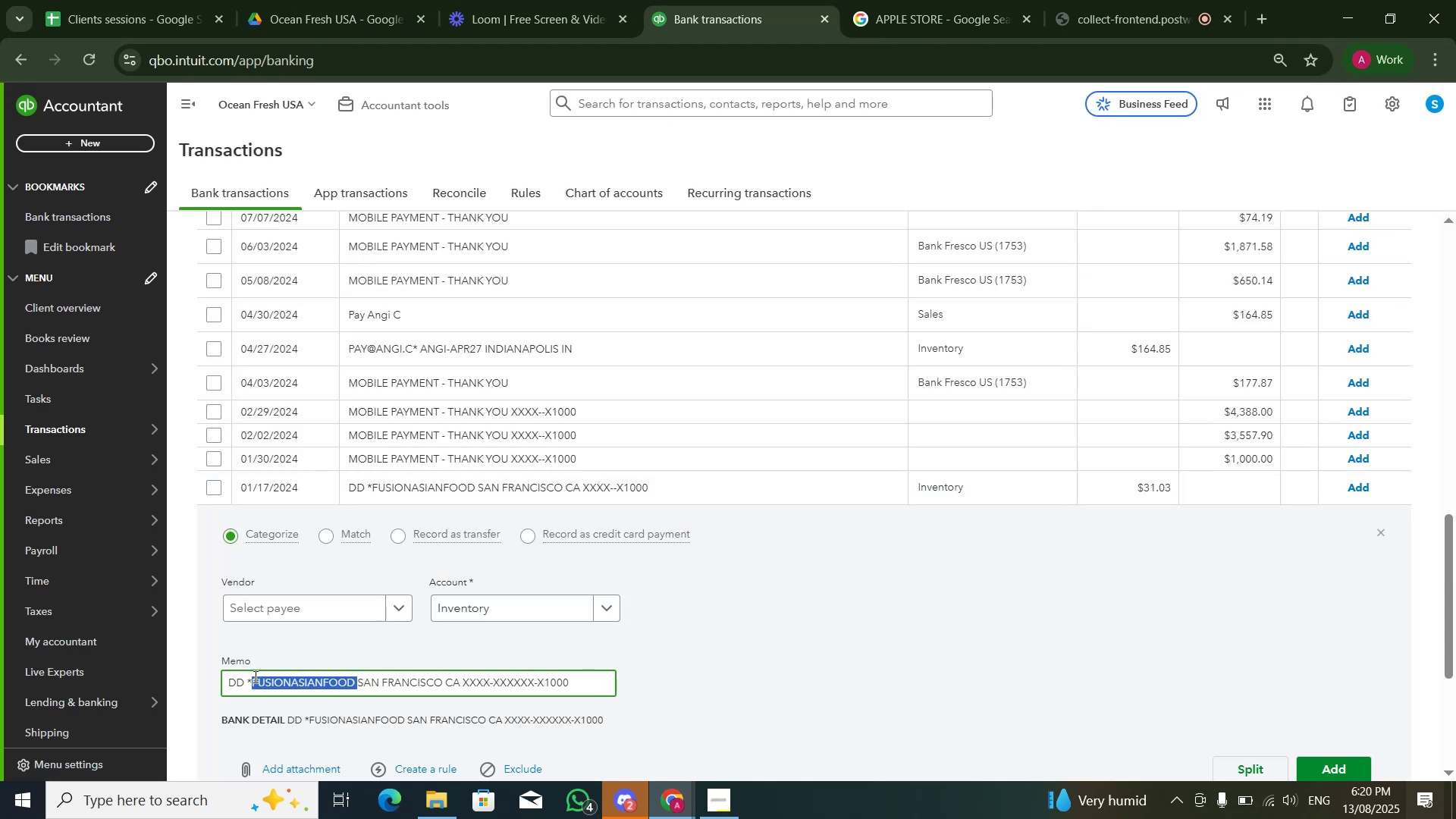 
key(Control+Shift+ArrowRight)
 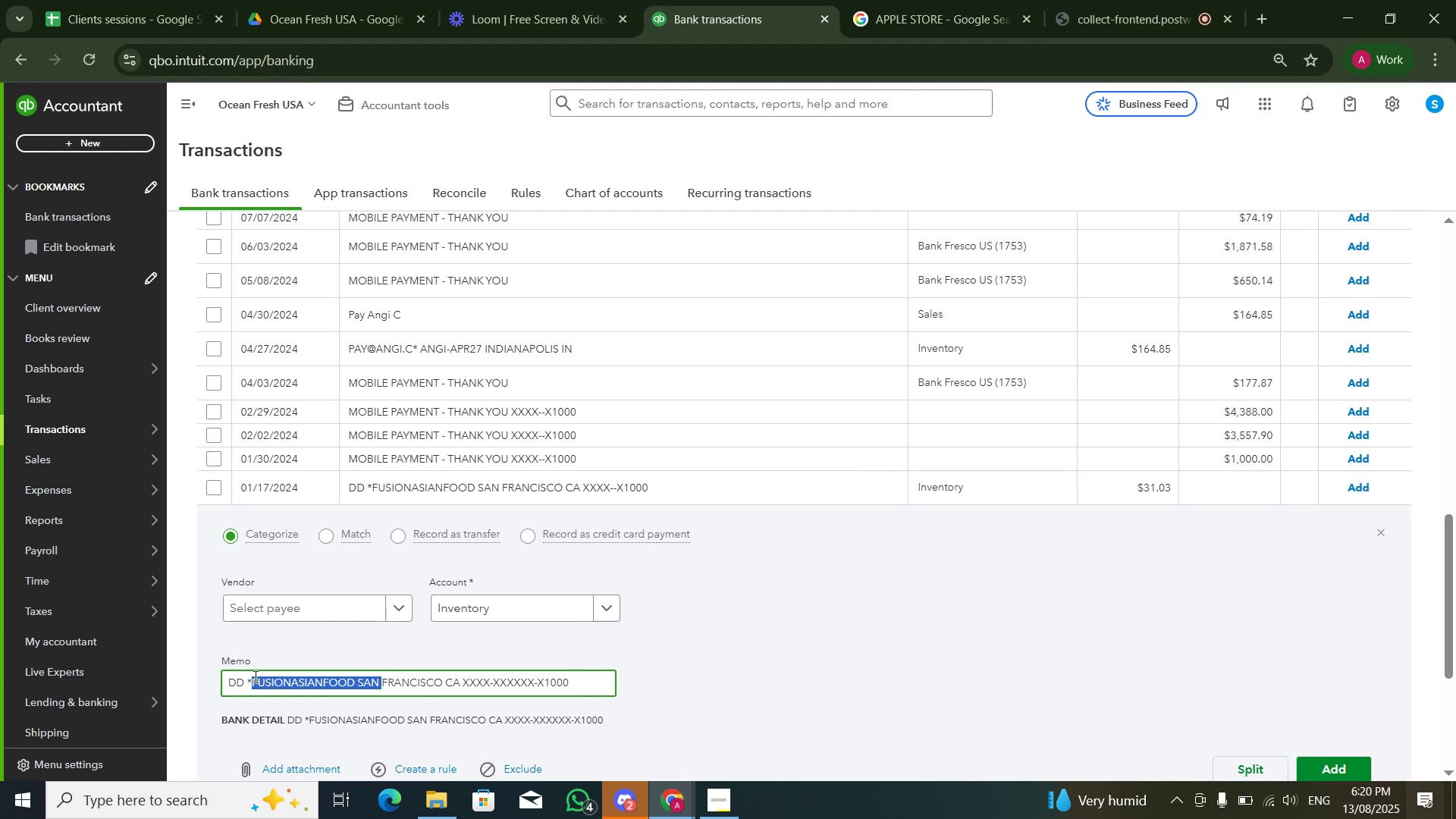 
key(Control+Shift+ArrowLeft)
 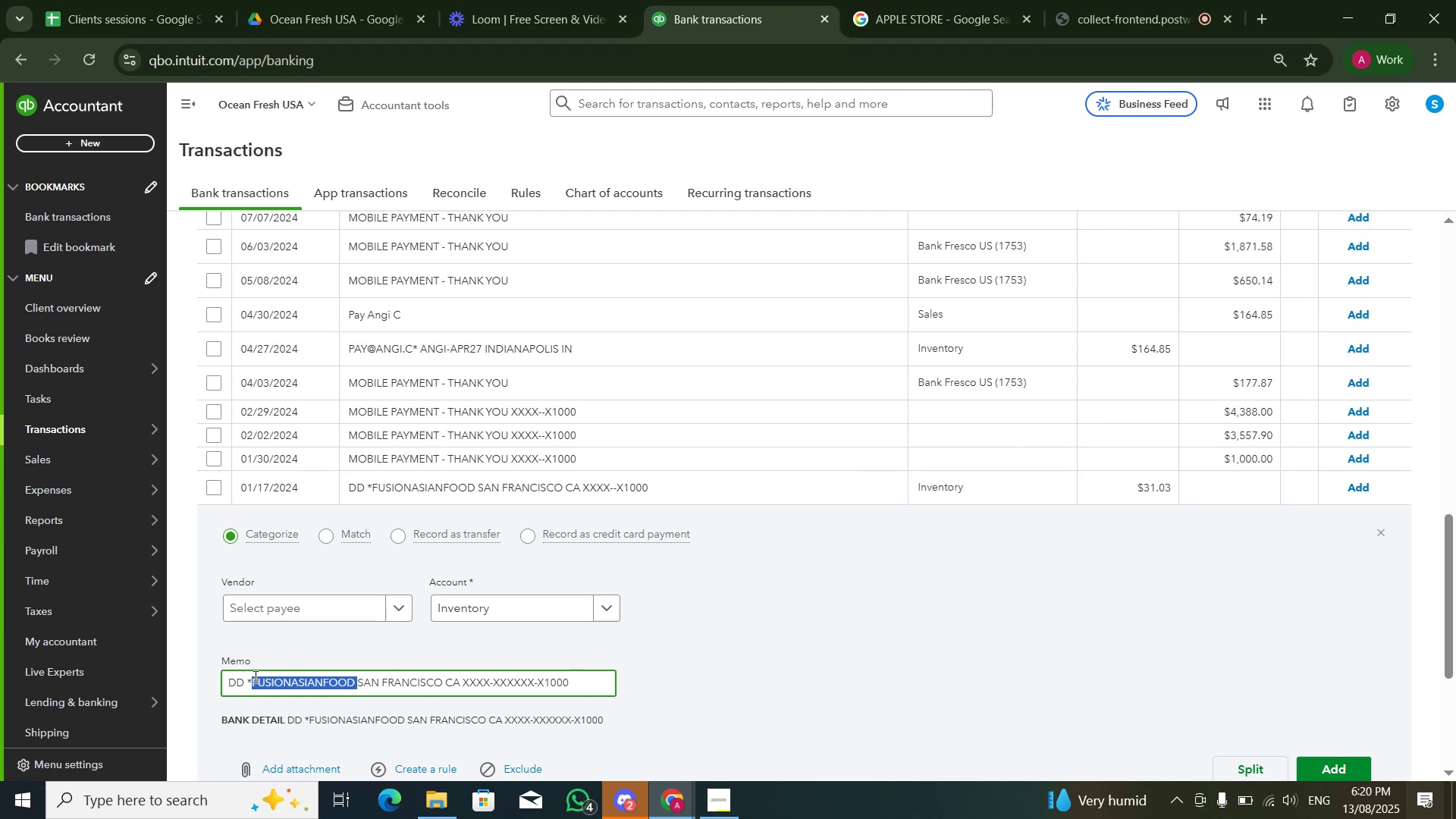 
key(Control+C)
 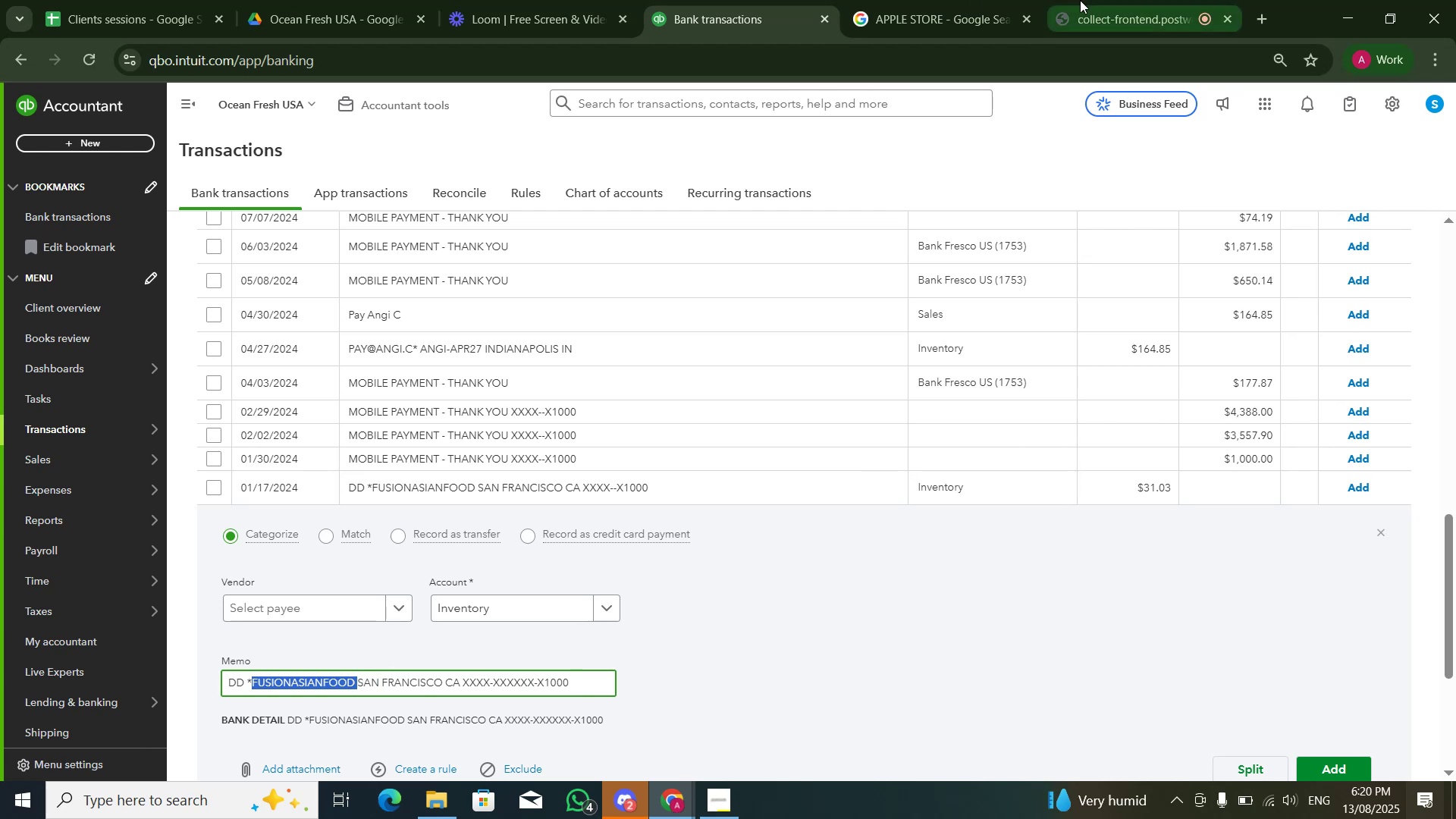 
left_click([931, 0])
 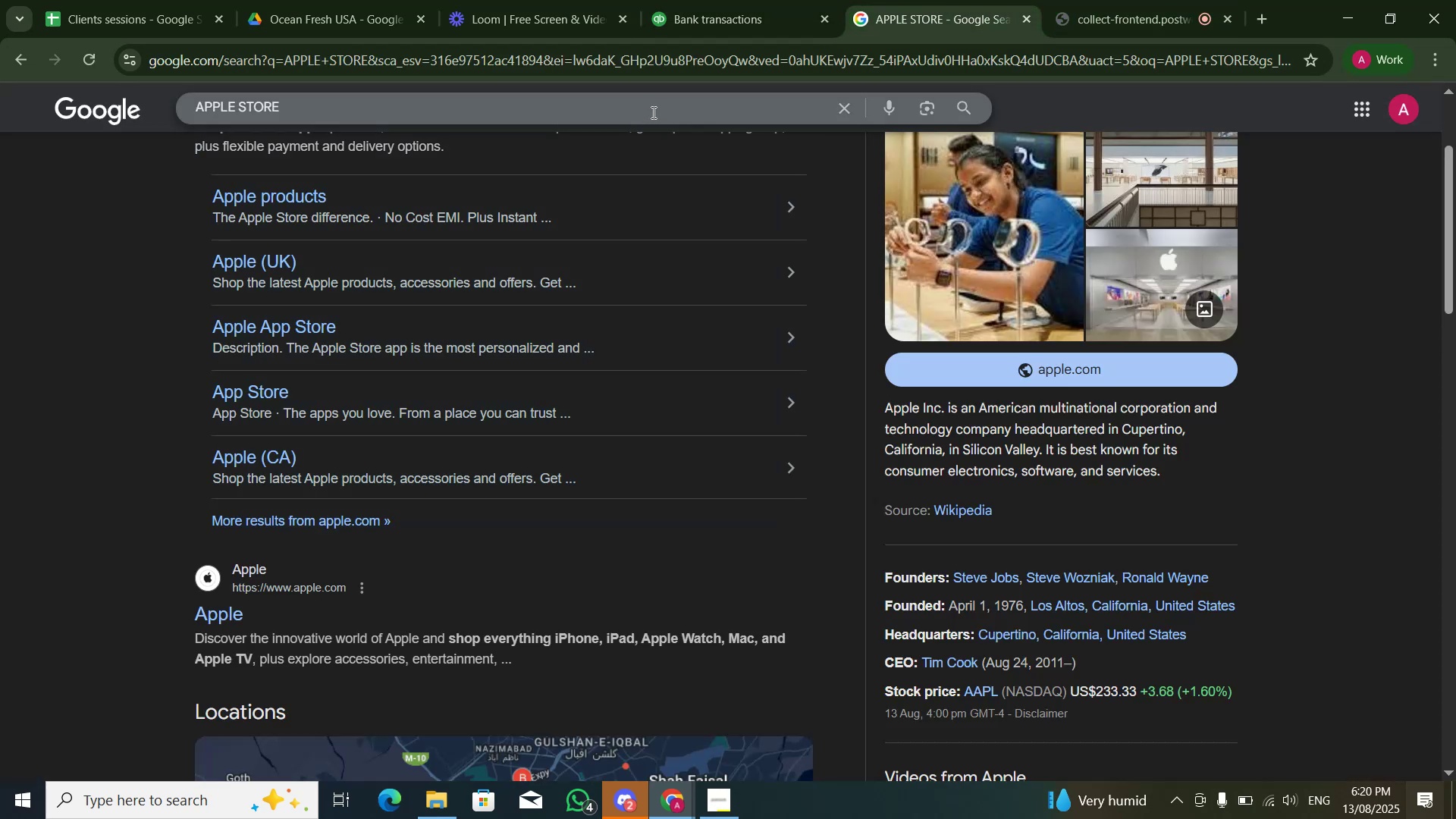 
left_click([652, 111])
 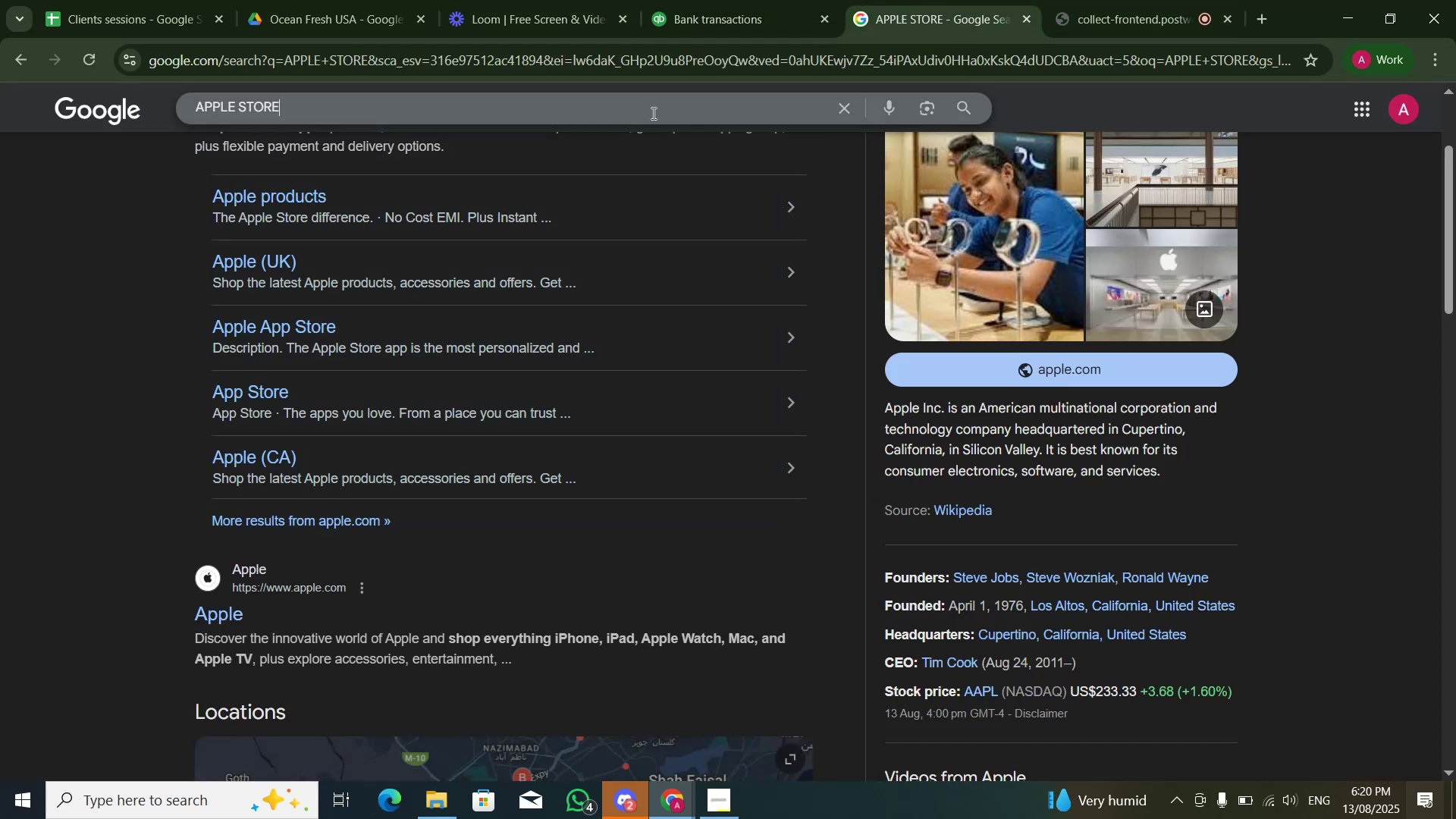 
key(Control+A)
 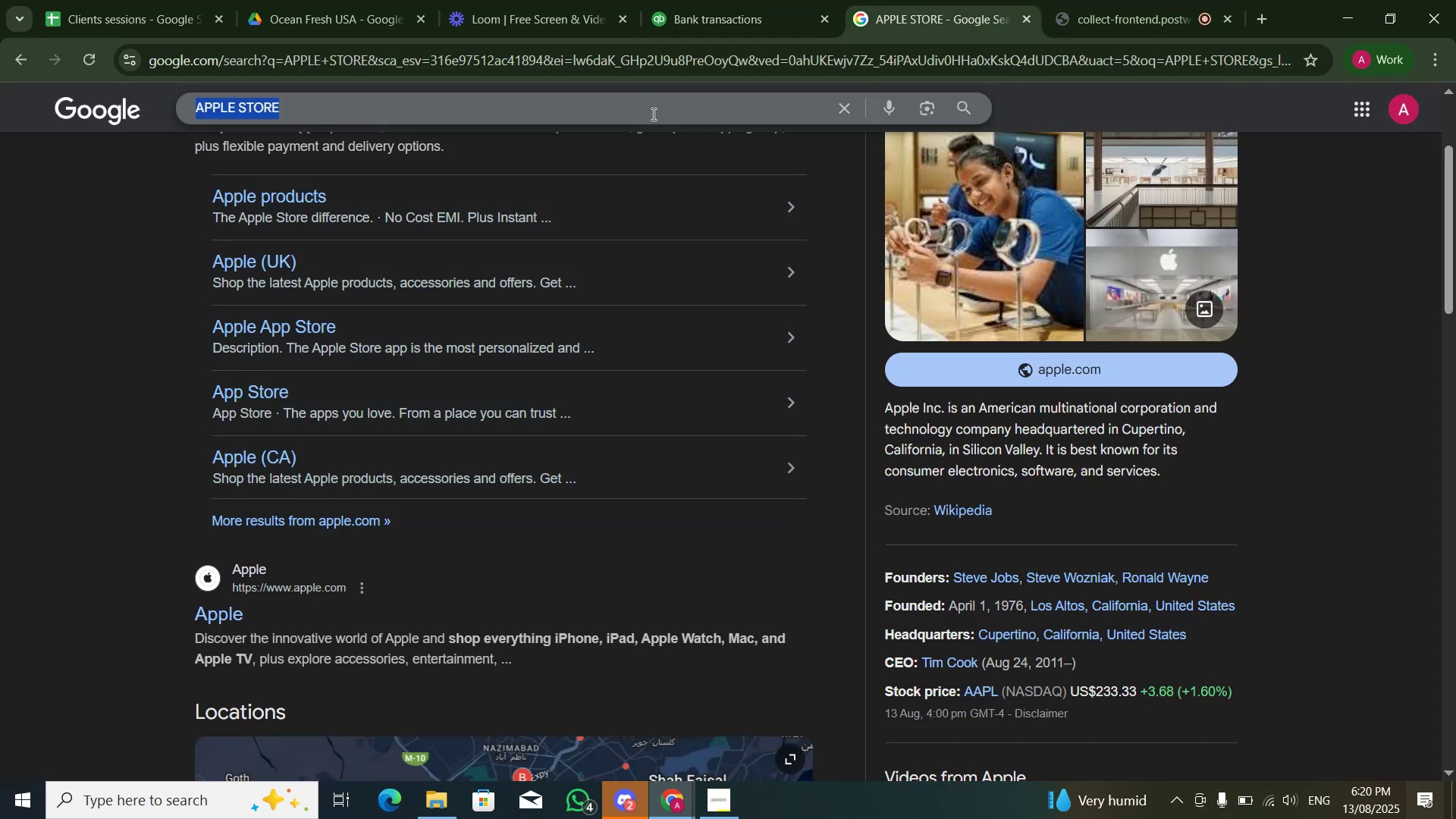 
key(Control+V)
 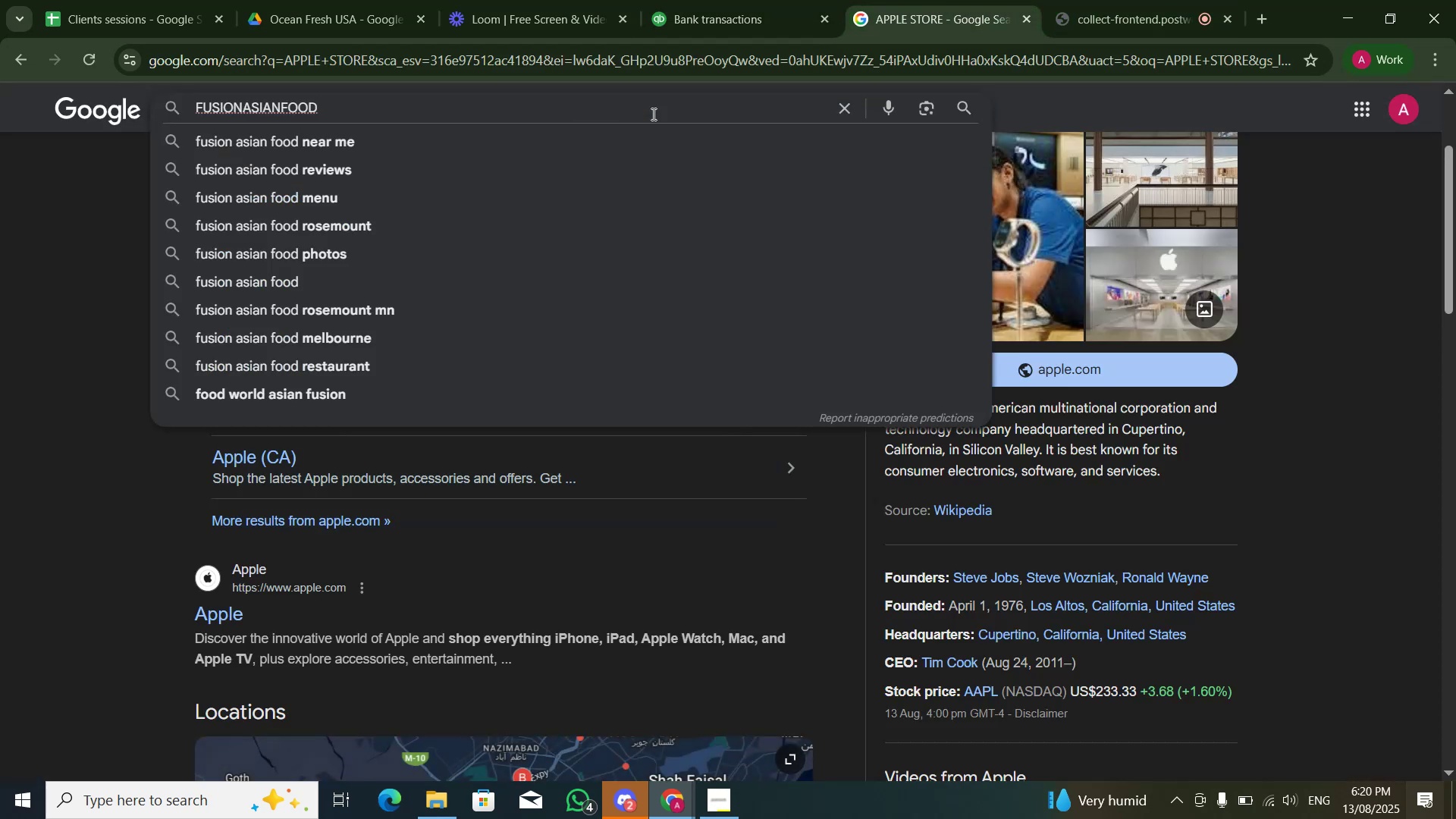 
key(NumpadEnter)
 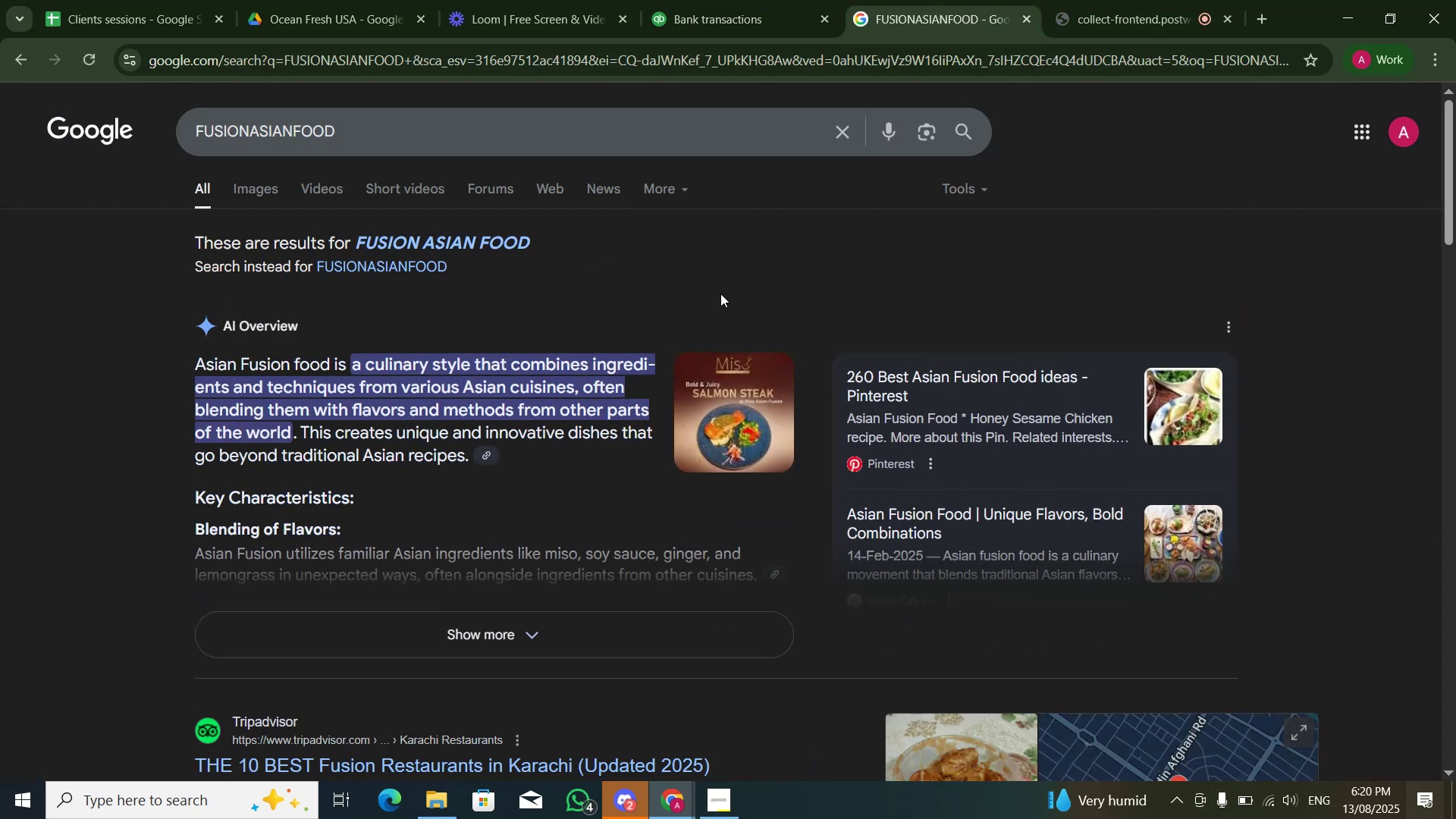 
wait(7.62)
 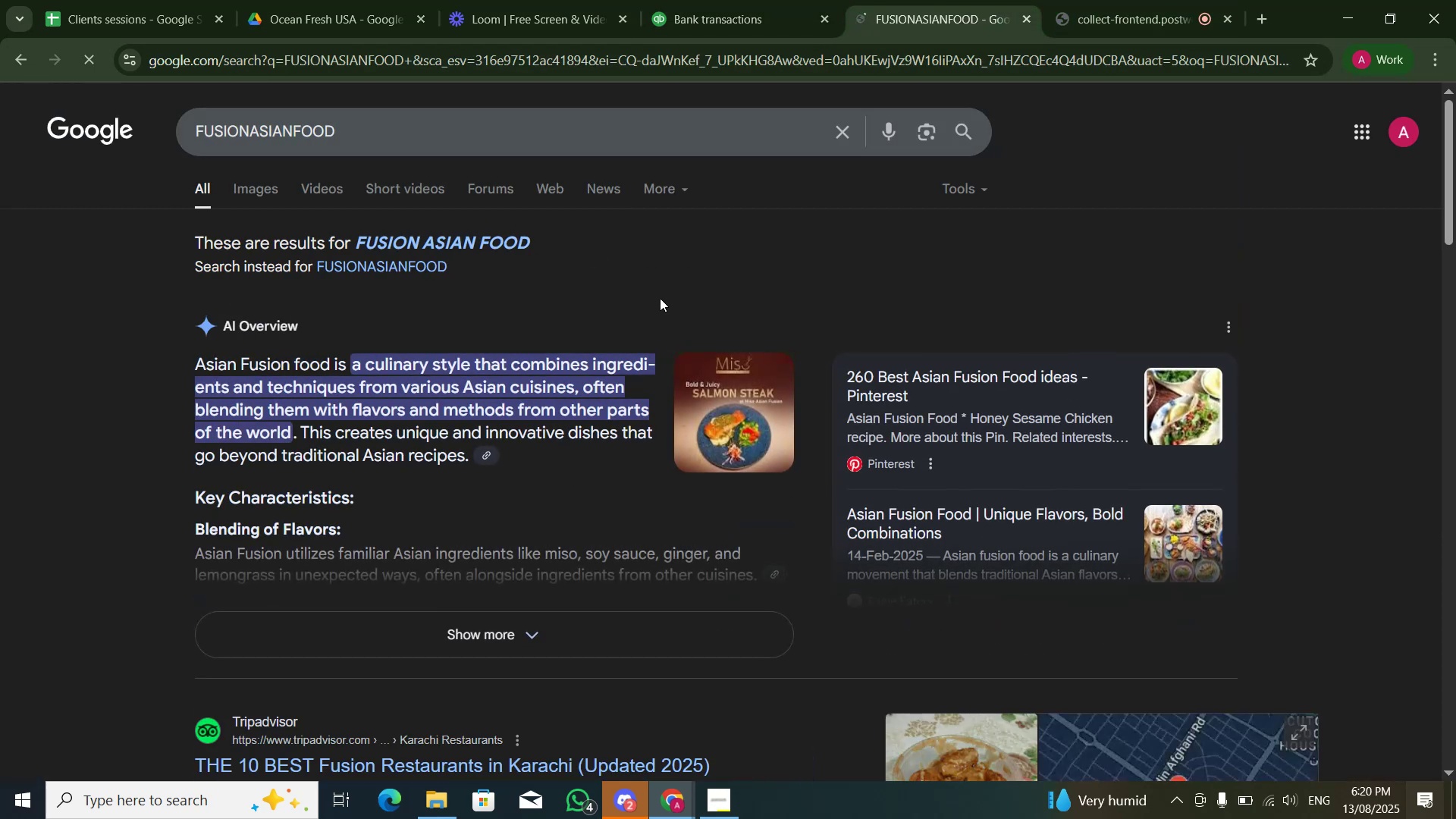 
left_click([743, 0])
 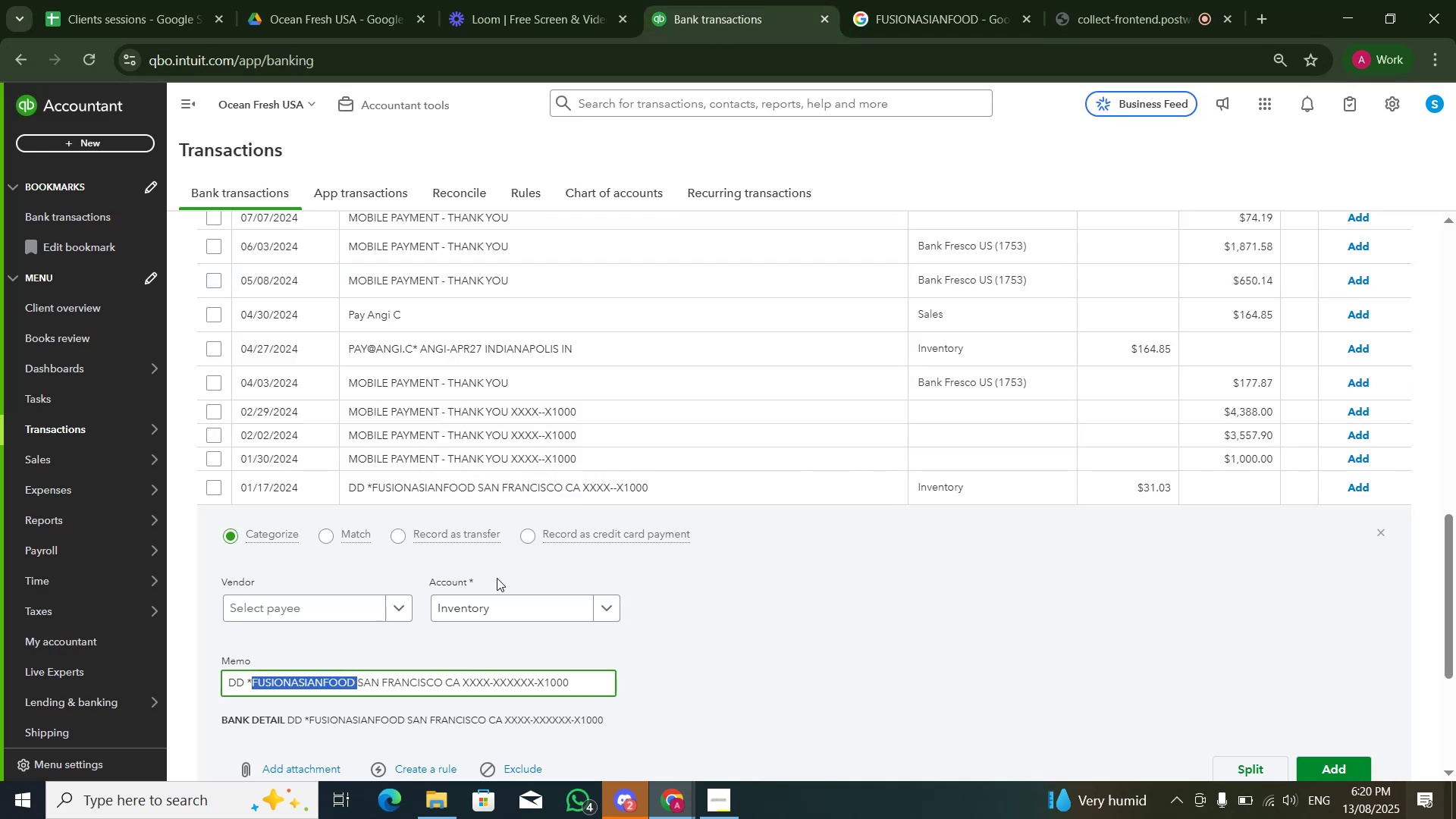 
left_click([509, 596])
 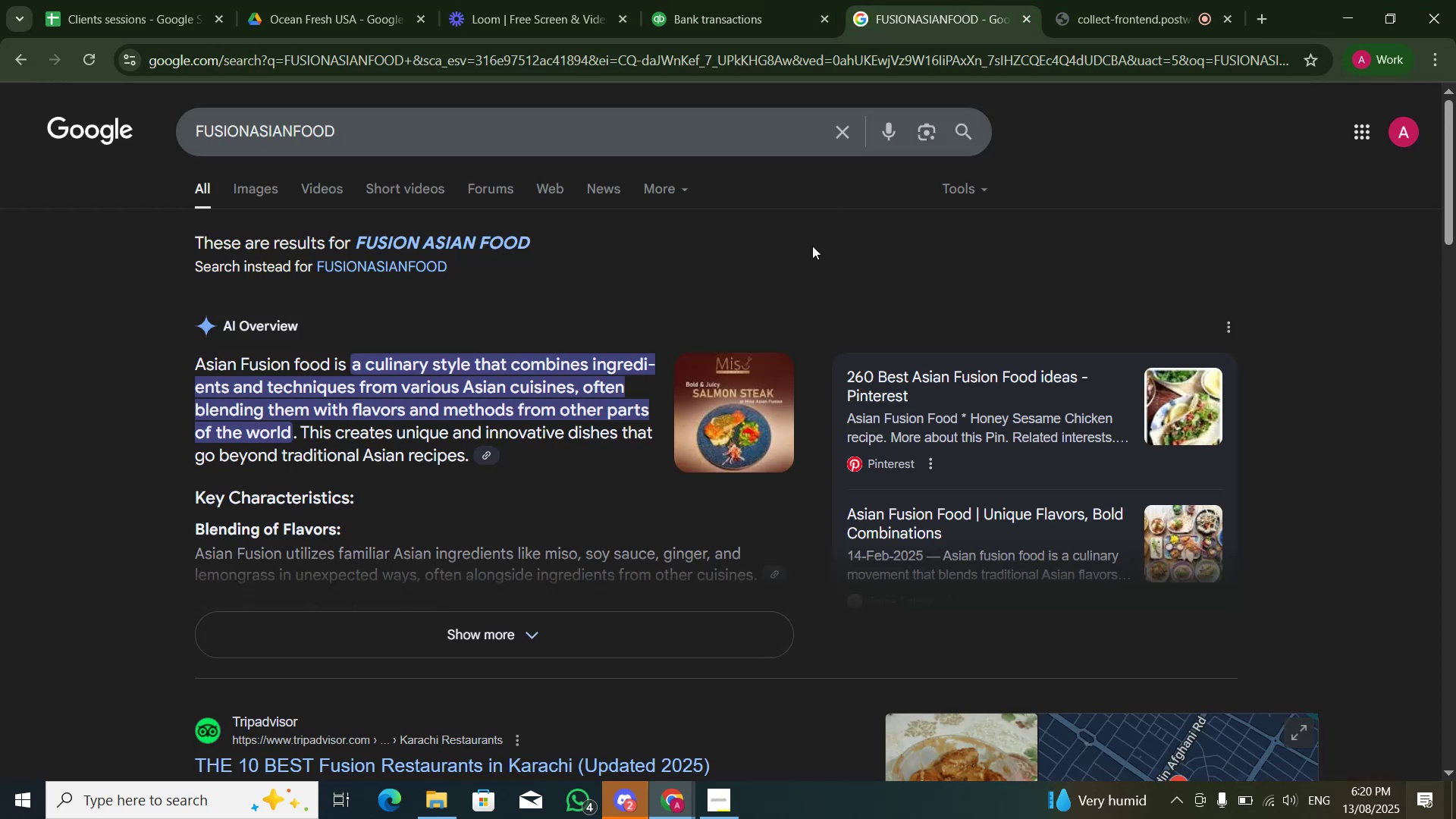 
scroll: coordinate [730, 389], scroll_direction: none, amount: 0.0
 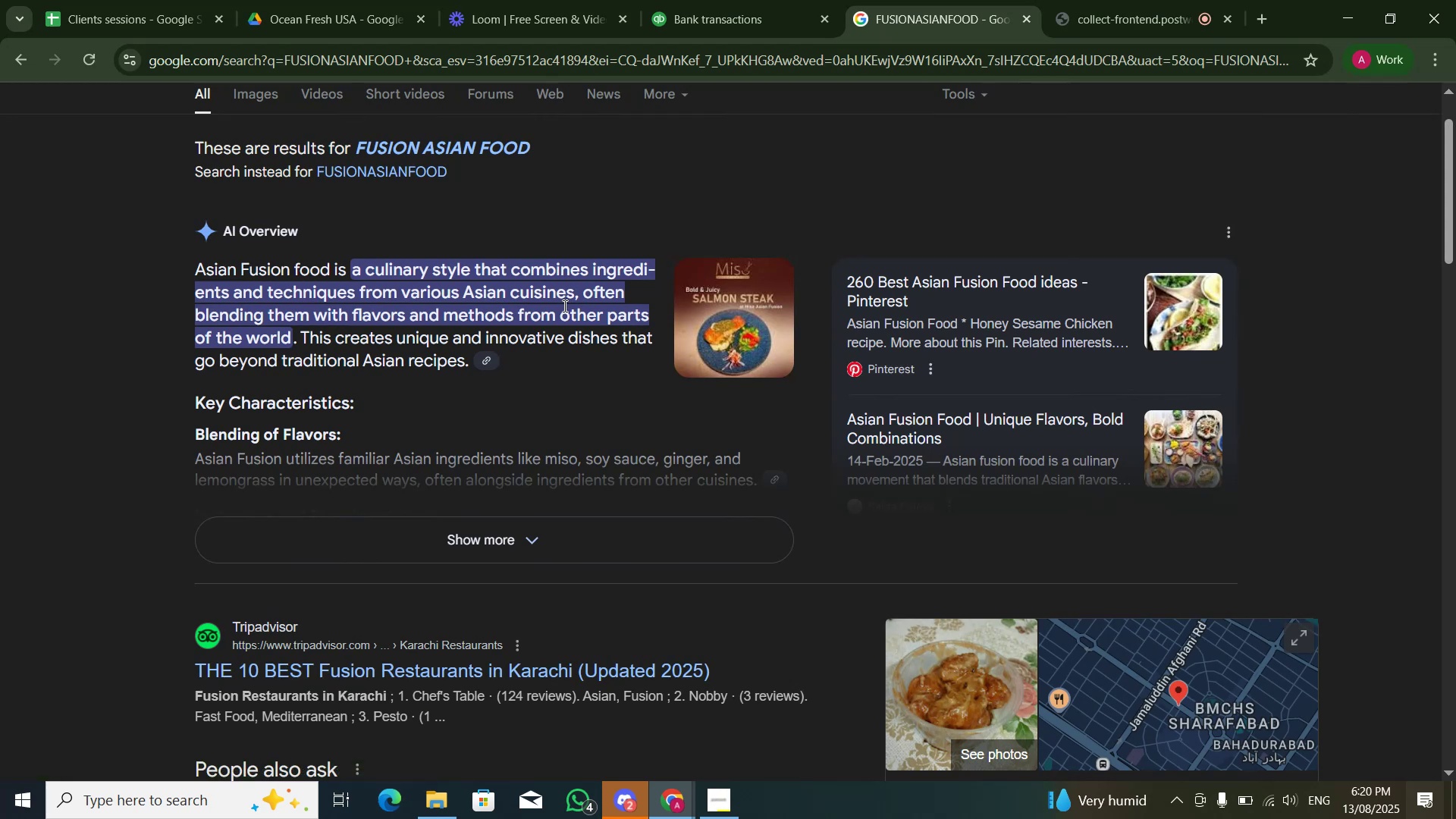 
left_click([784, 9])
 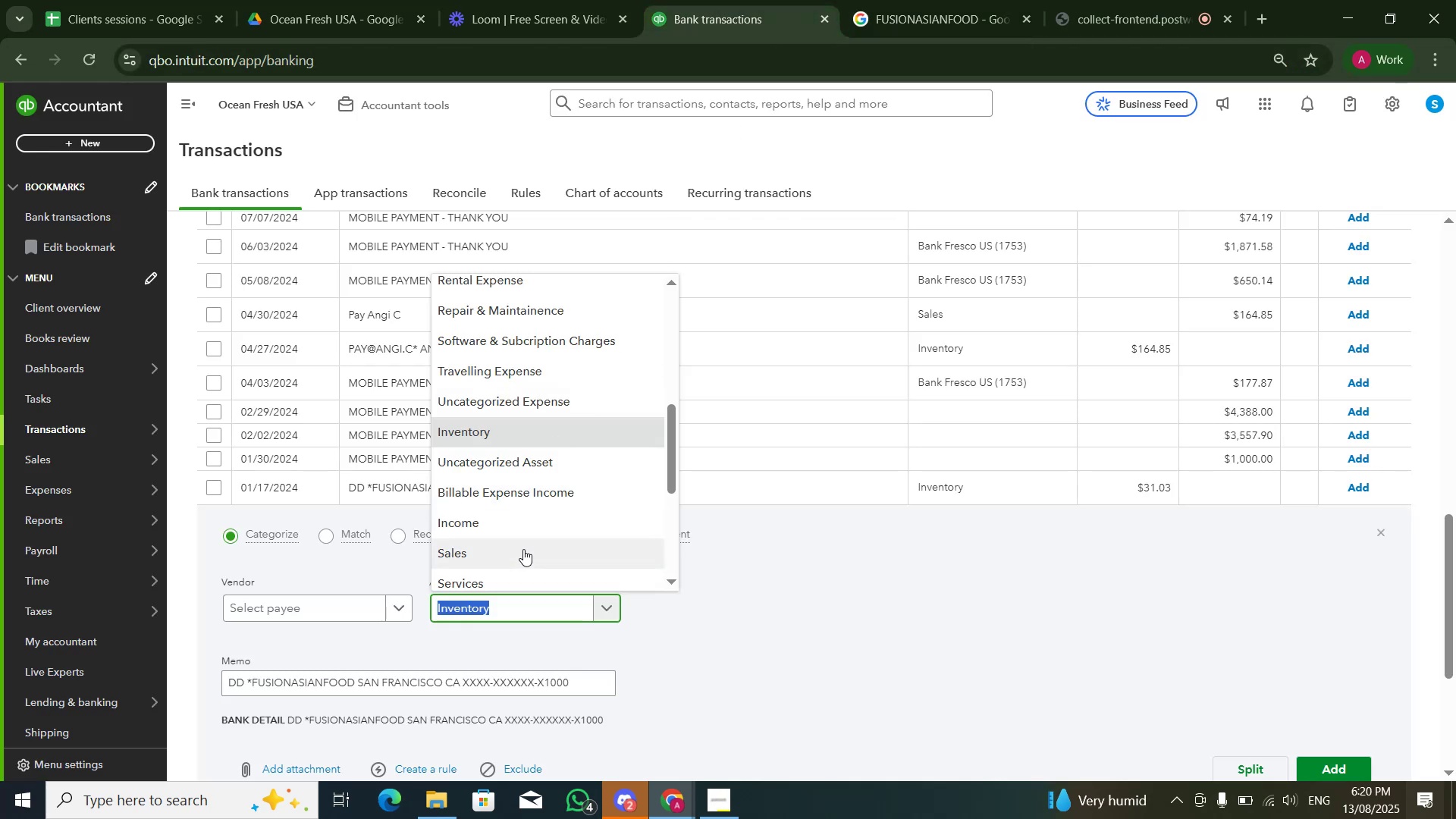 
type(meals)
 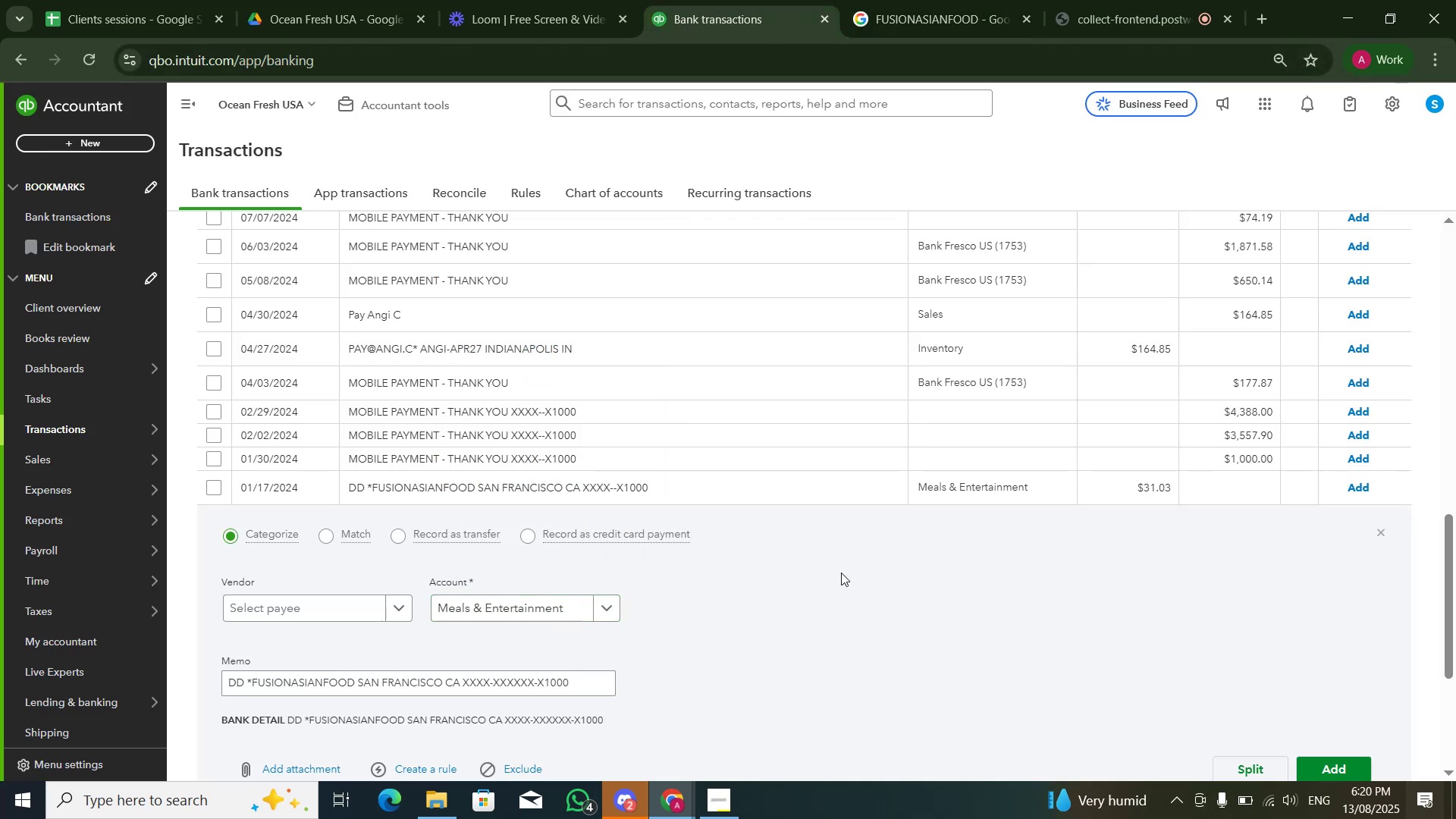 
scroll: coordinate [1233, 607], scroll_direction: down, amount: 1.0
 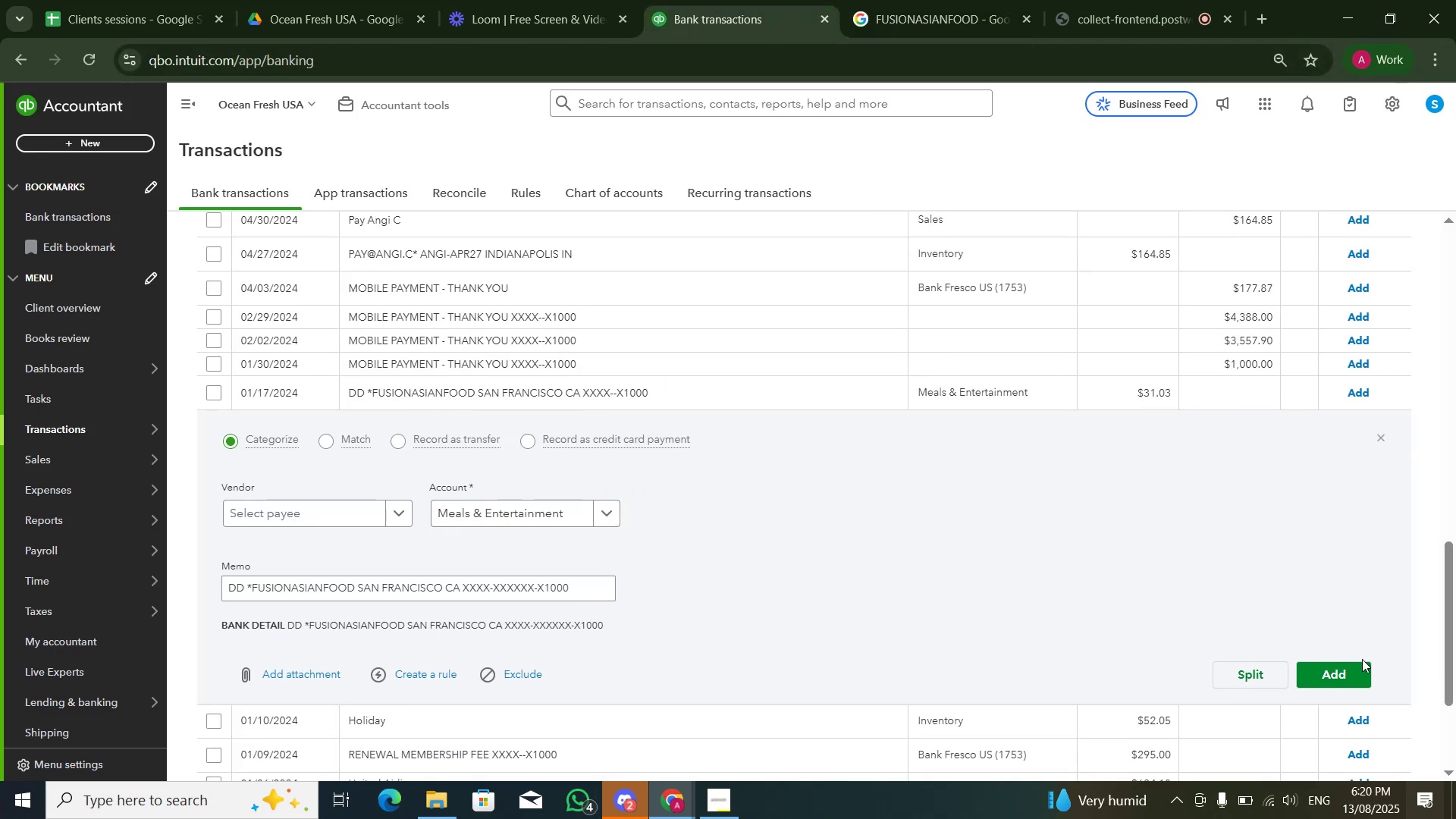 
left_click([1356, 671])
 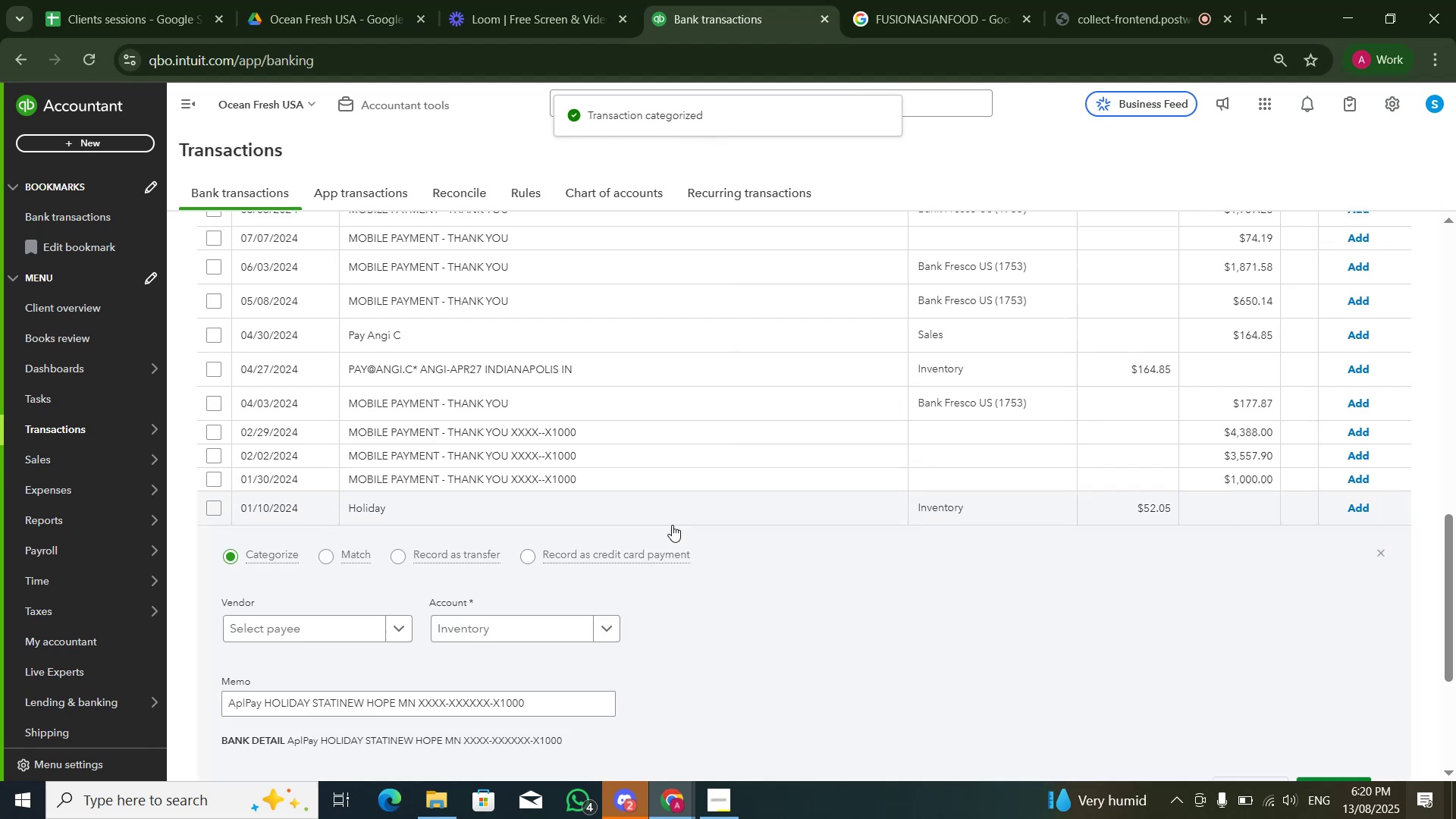 
left_click([671, 524])
 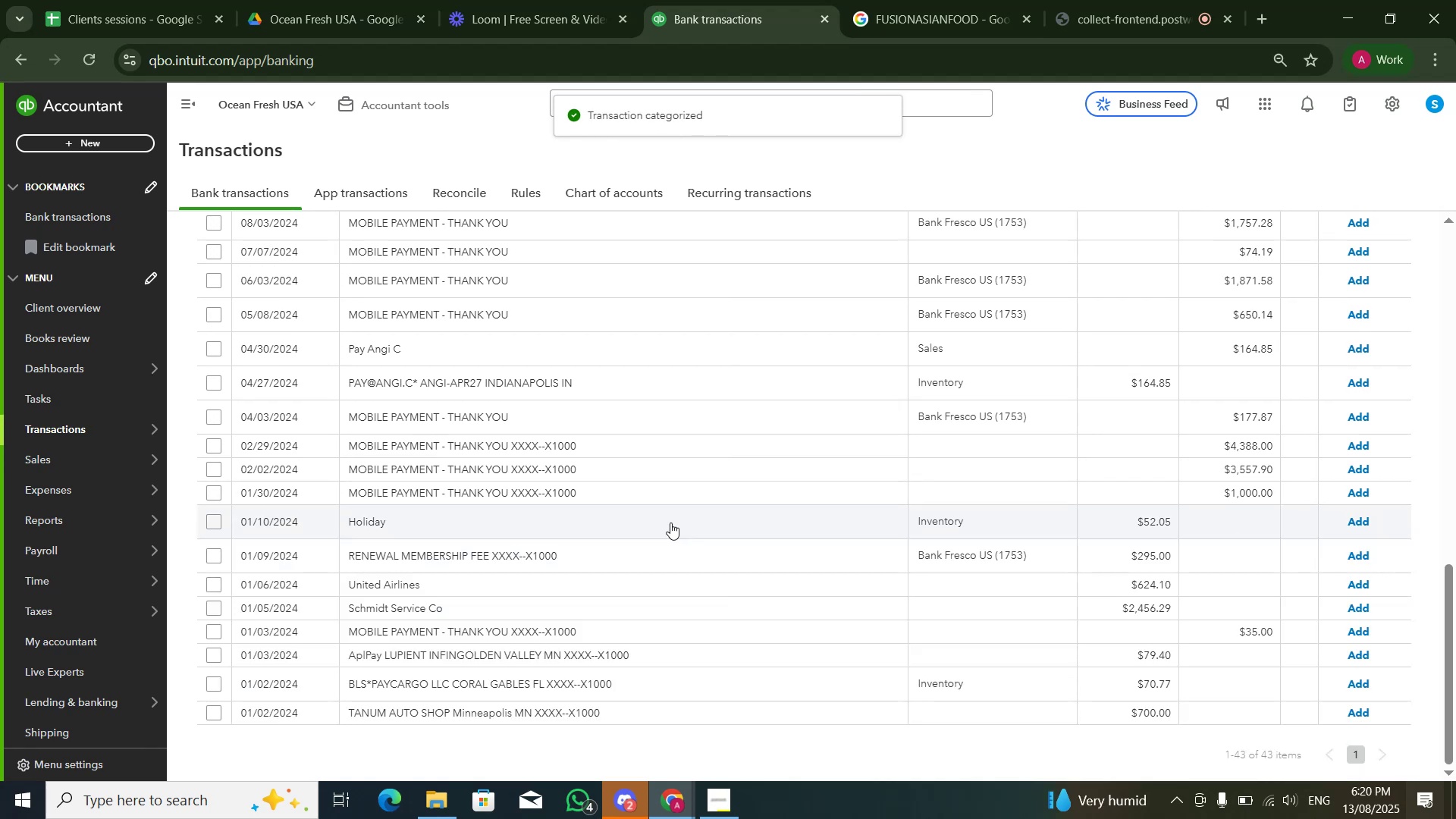 
left_click([670, 522])
 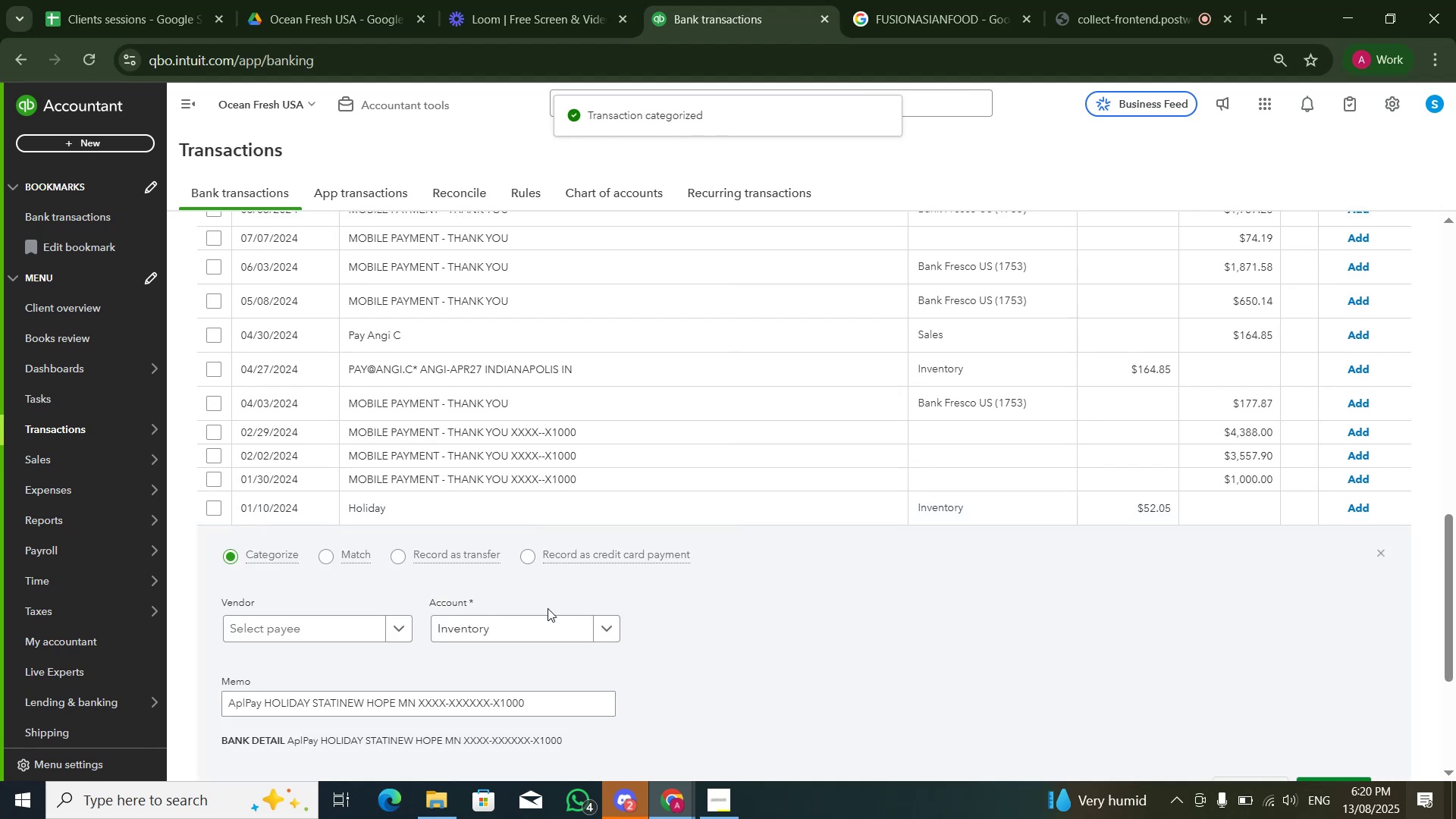 
left_click([541, 627])
 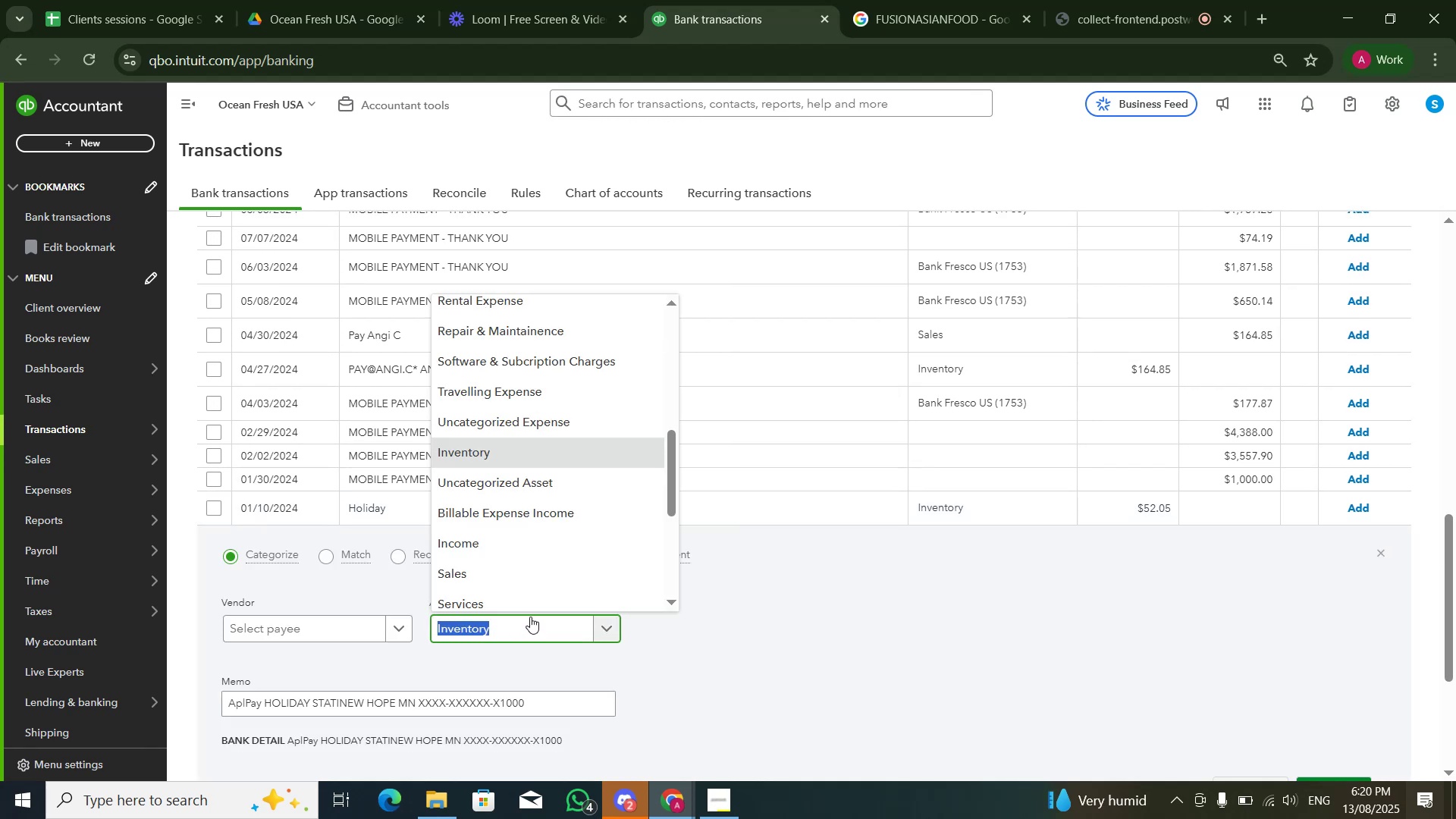 
left_click([529, 618])
 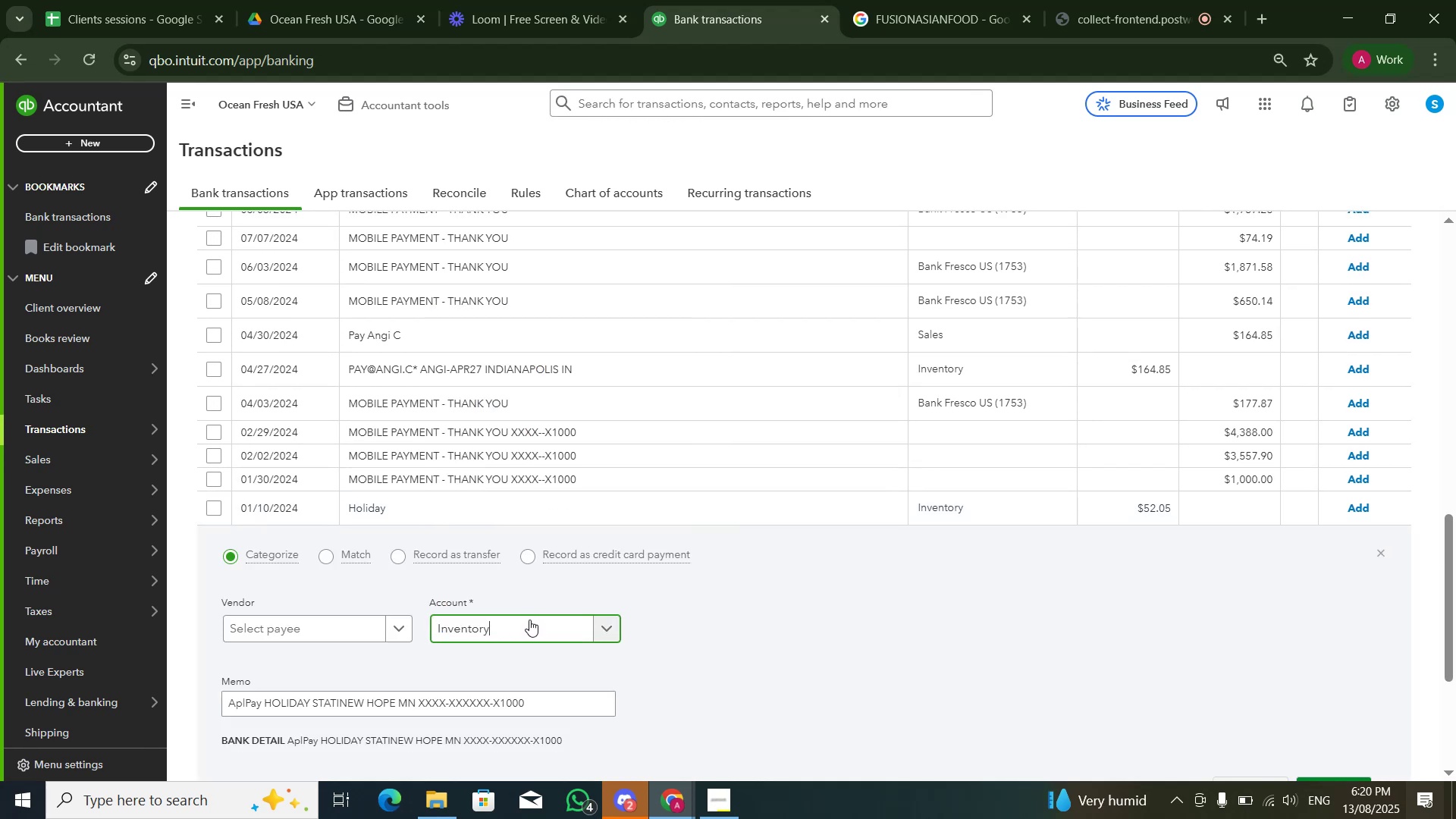 
double_click([529, 620])
 